 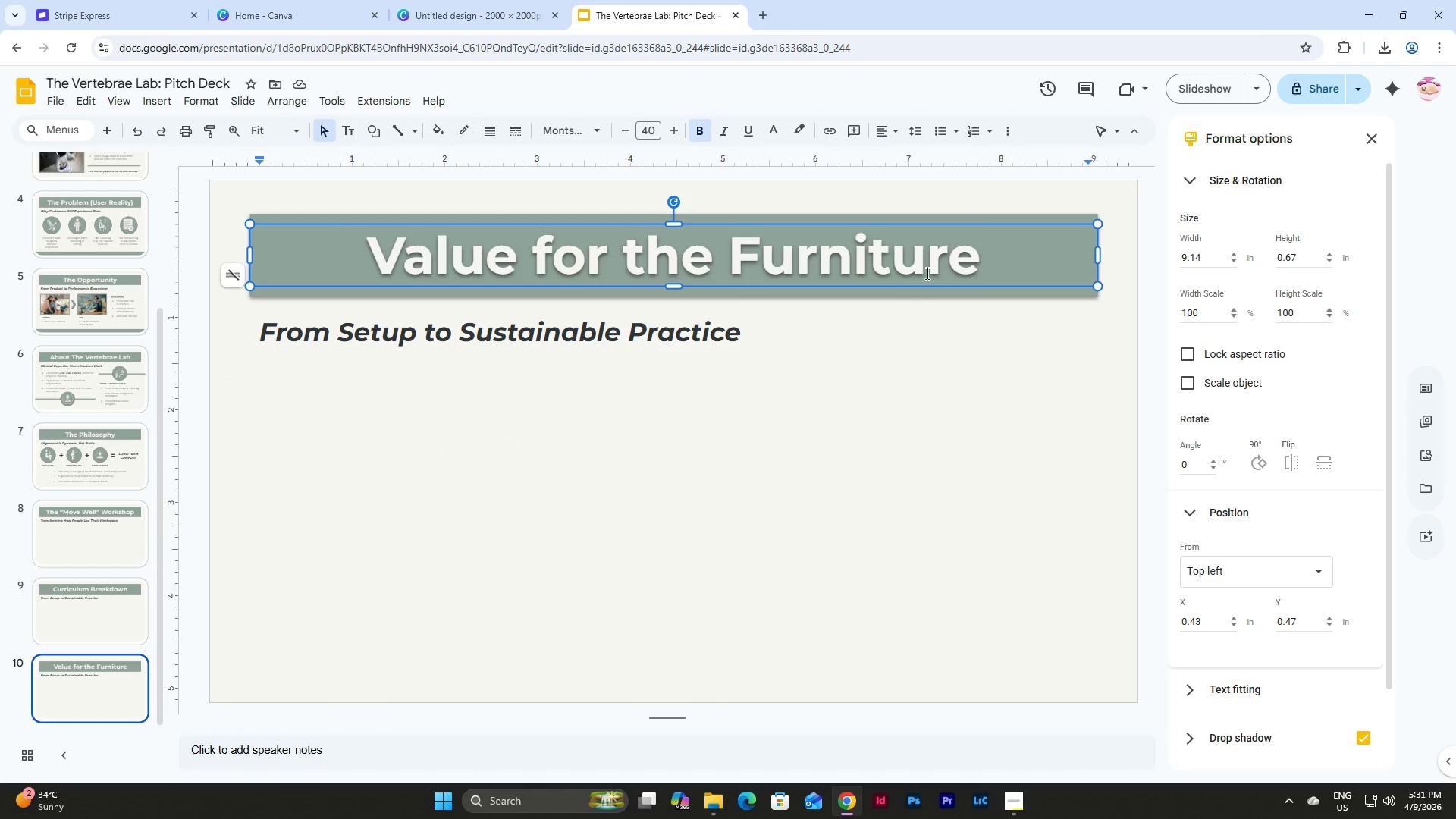 
hold_key(key=ShiftLeft, duration=0.38)
 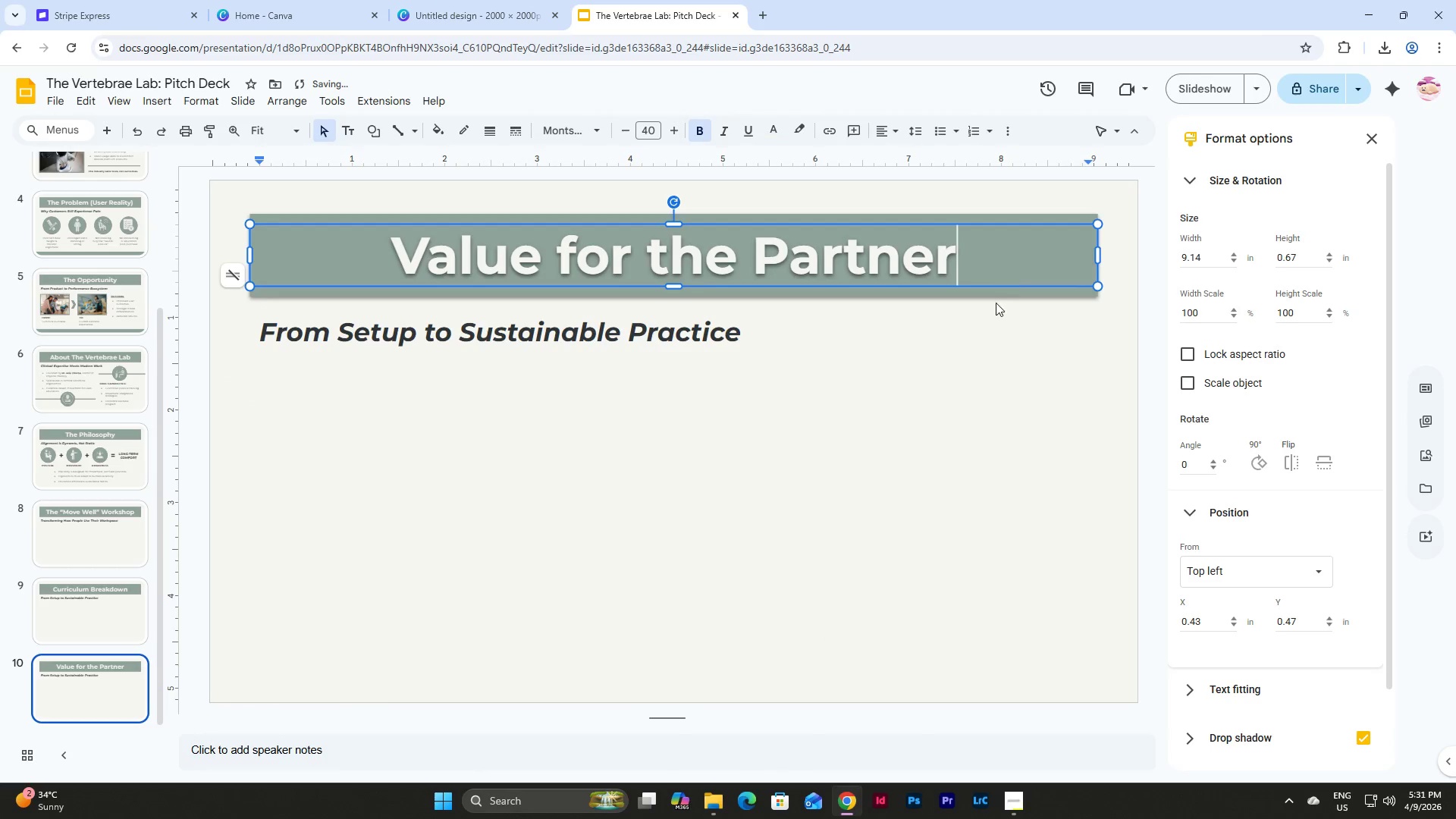 
left_click([738, 339])
 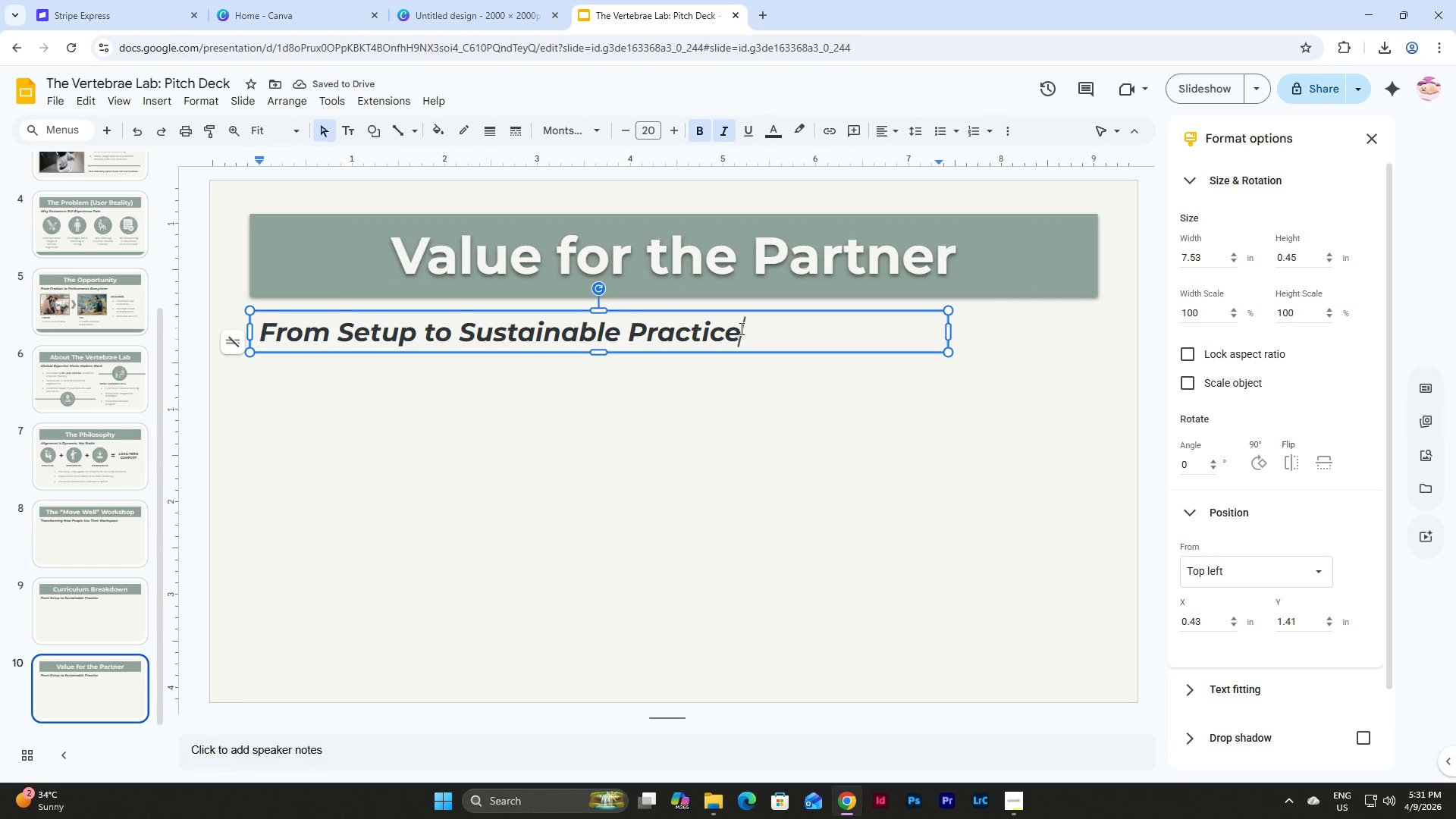 
left_click_drag(start_coordinate=[740, 328], to_coordinate=[258, 322])
 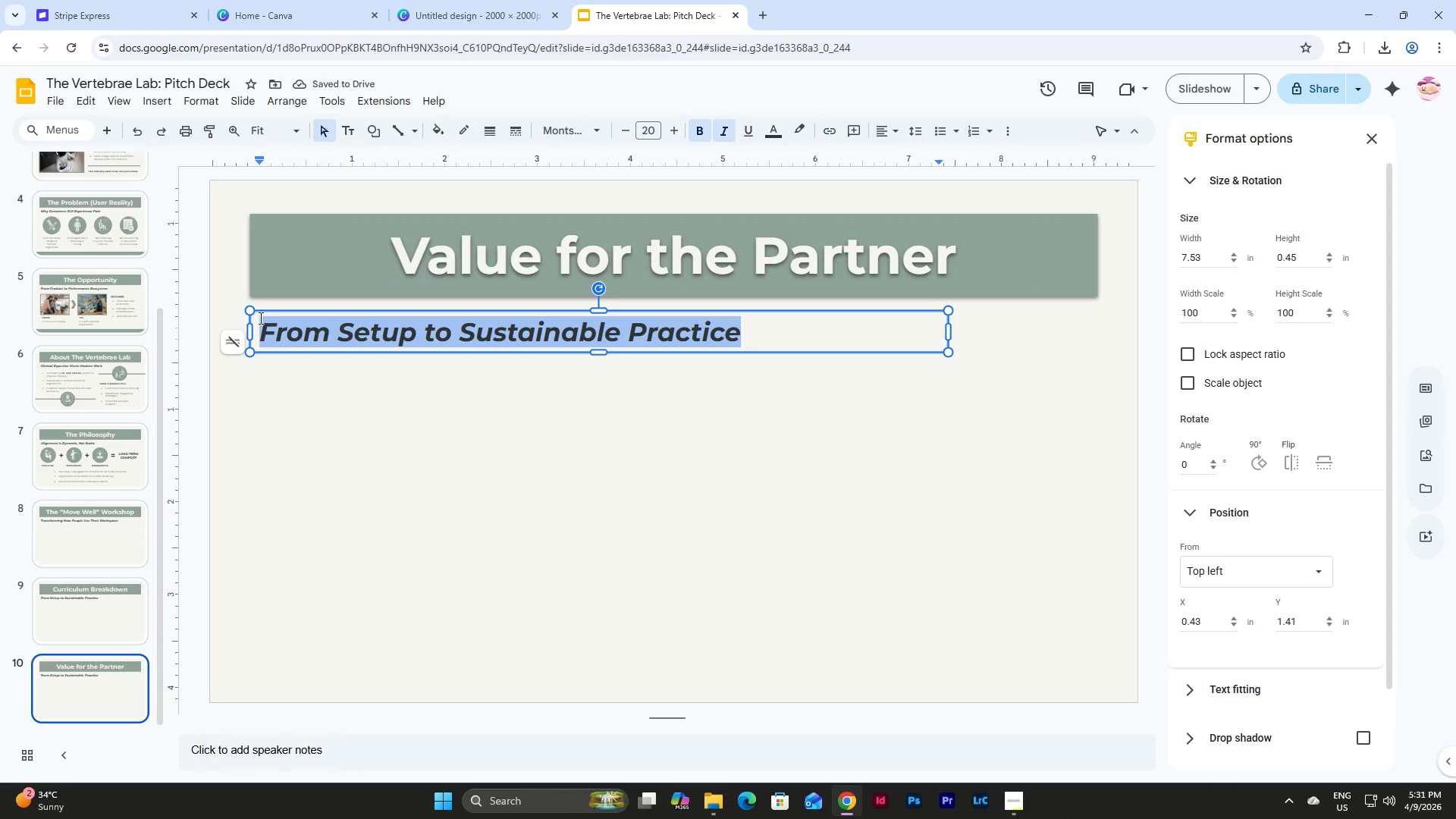 
type(Enhancing Product Value Beyond Design)
 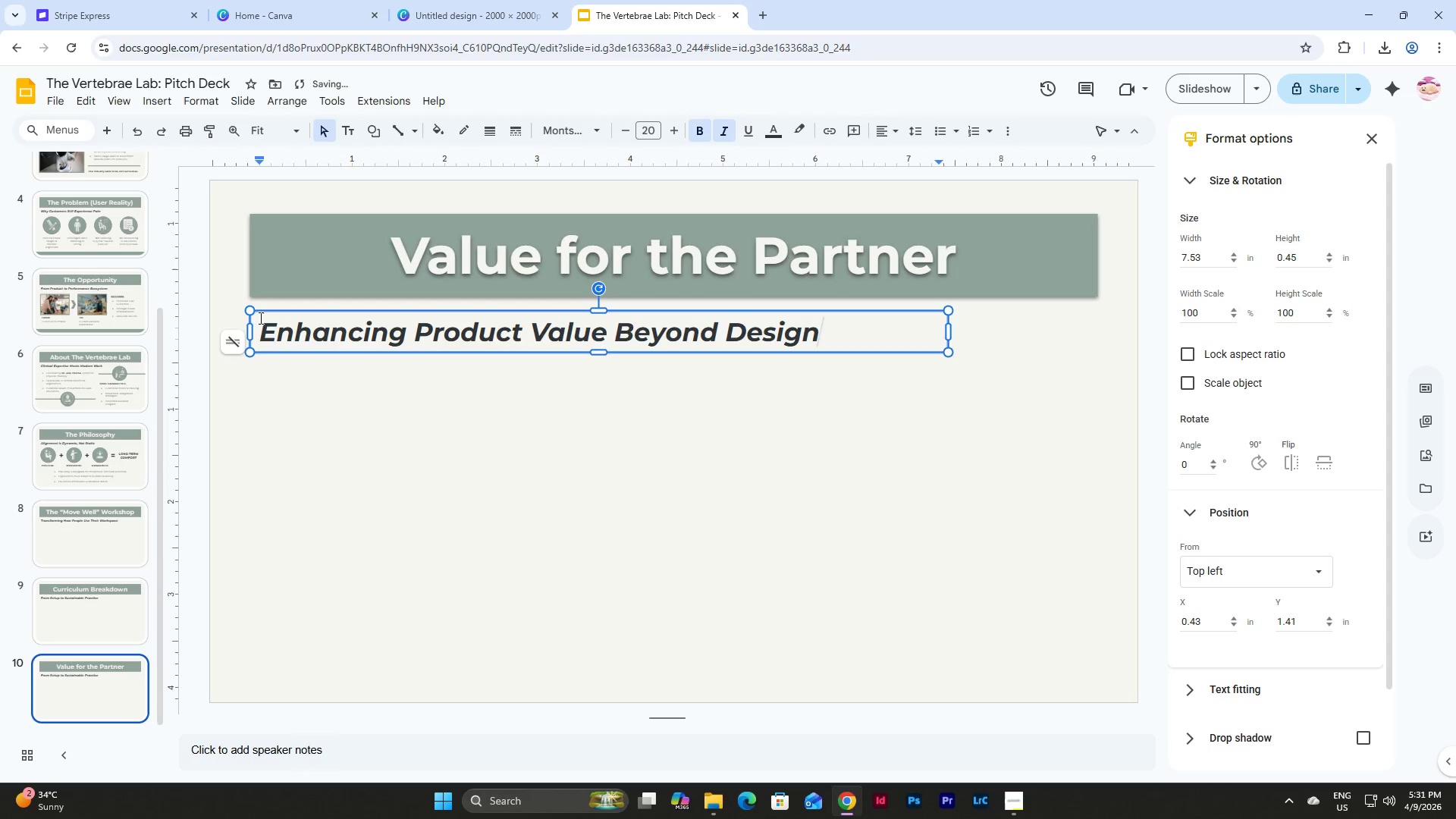 
left_click([105, 681])
 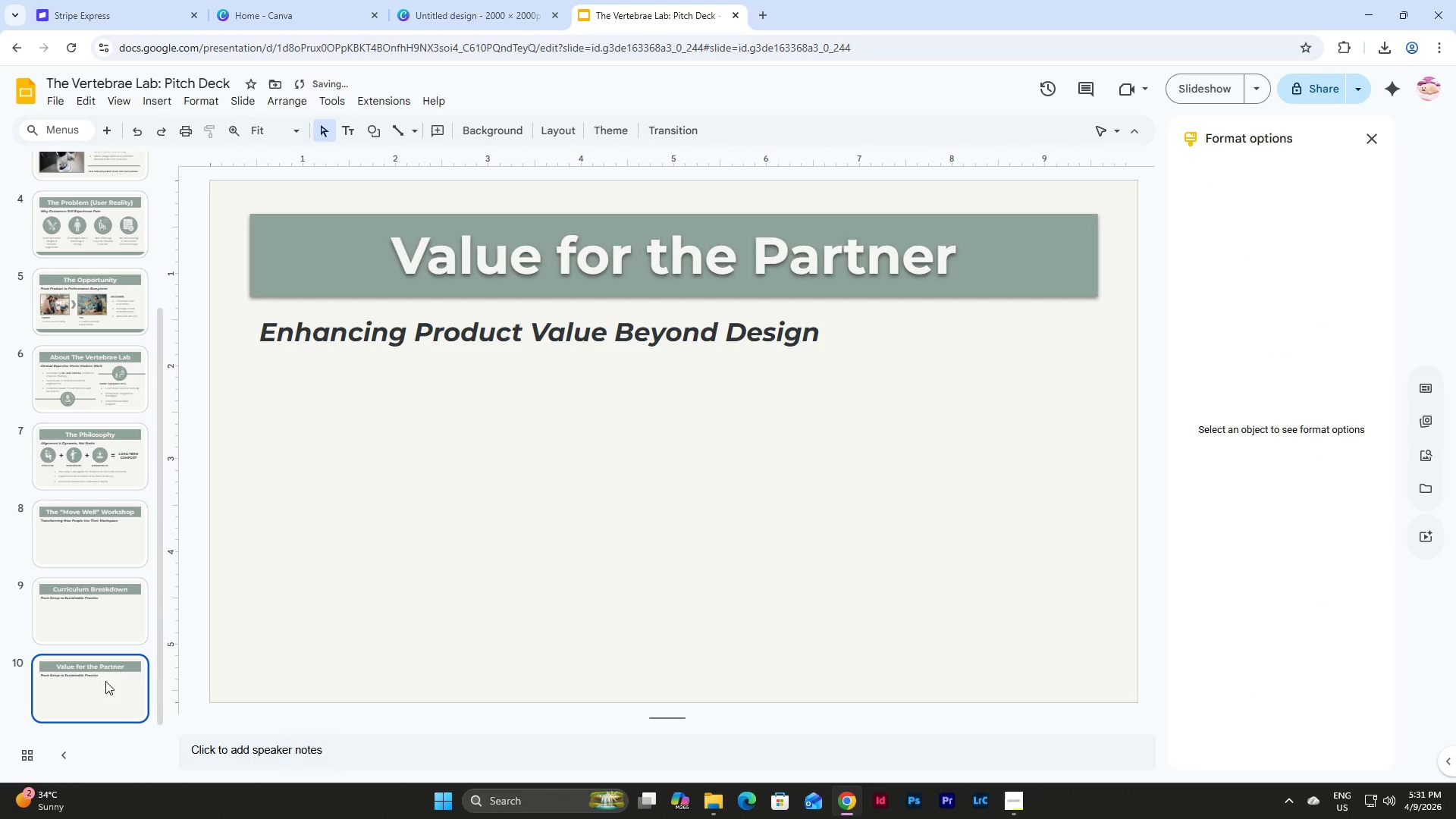 
key(Control+D)
 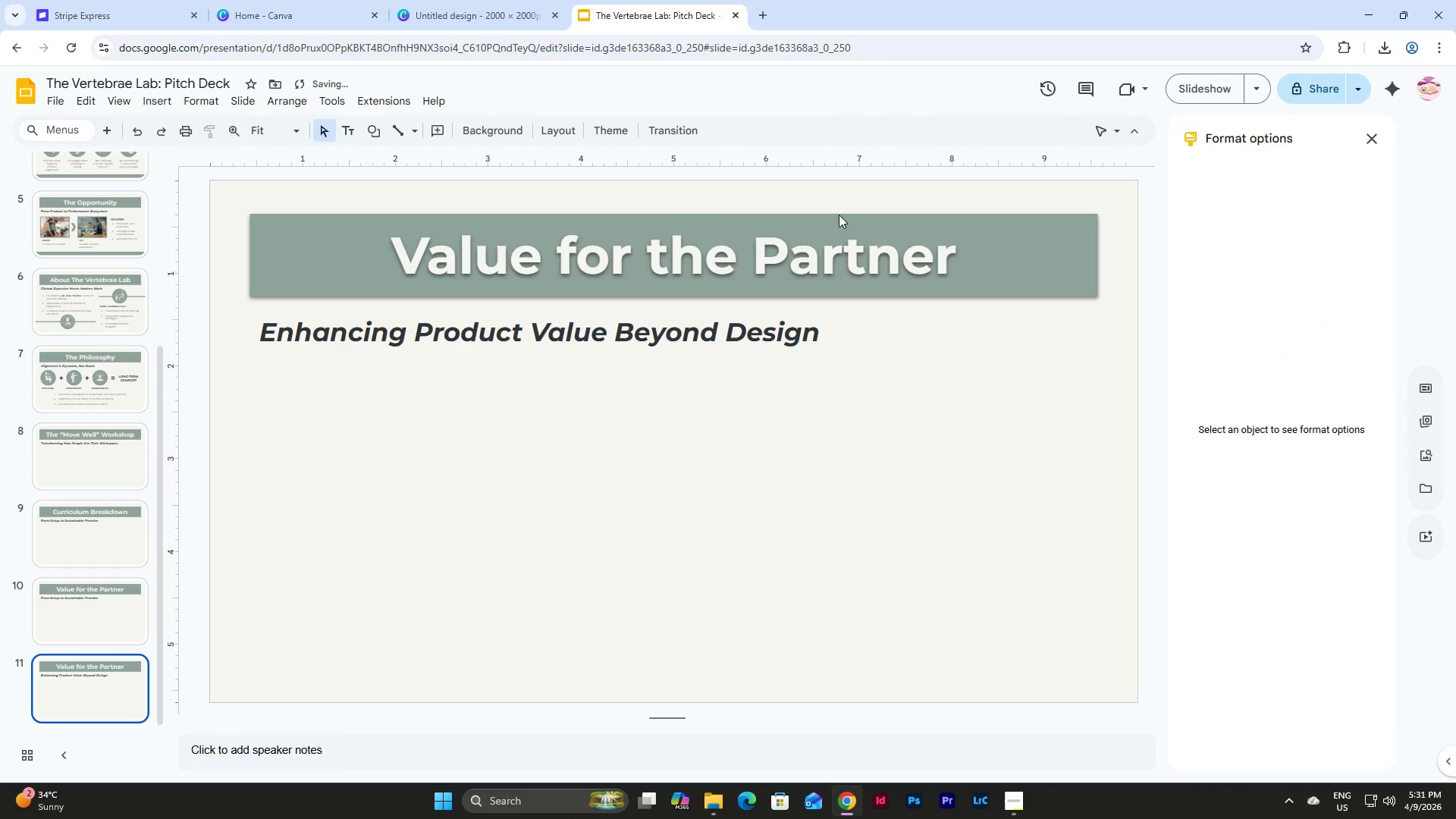 
left_click([905, 238])
 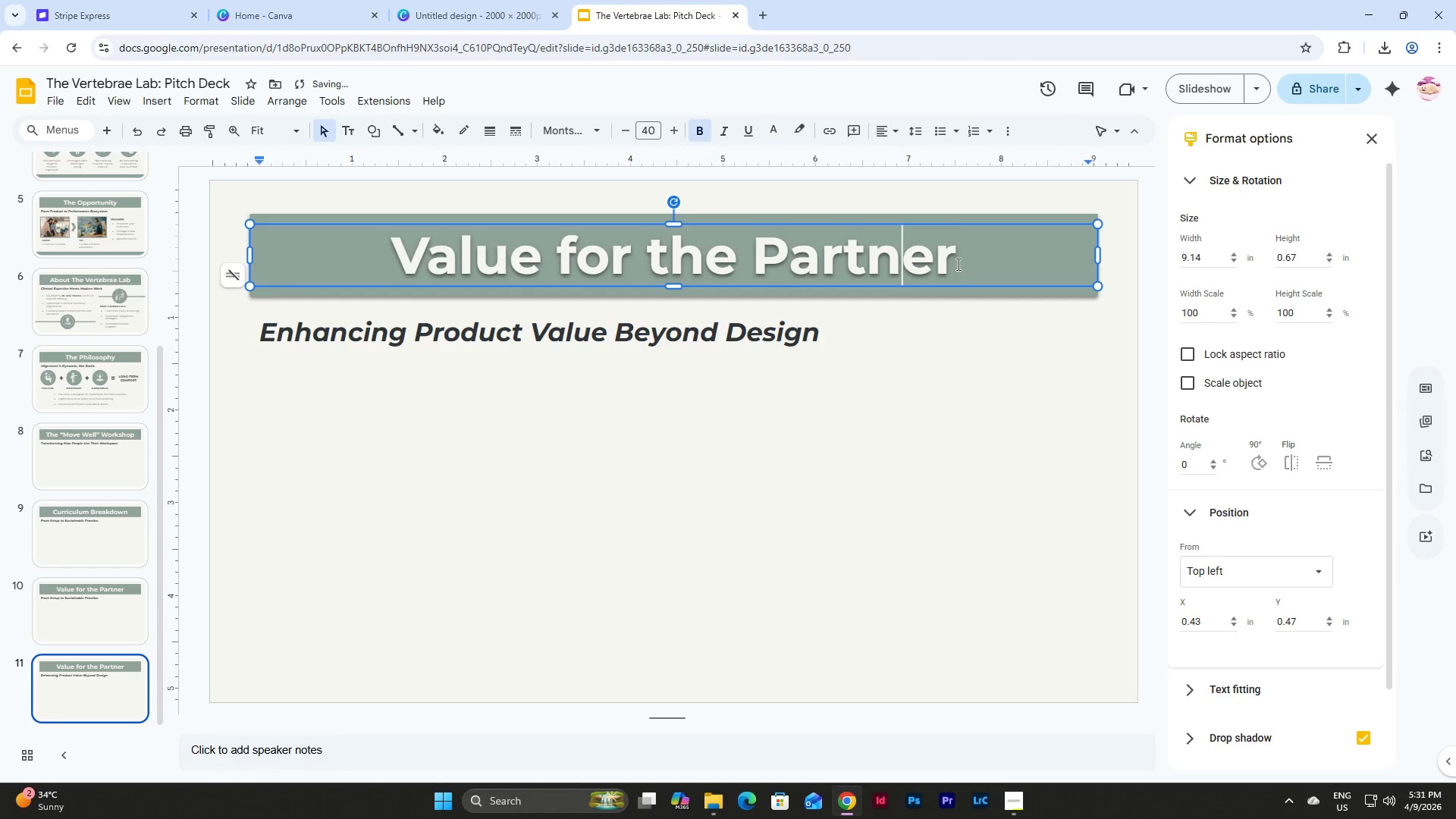 
left_click_drag(start_coordinate=[957, 264], to_coordinate=[369, 264])
 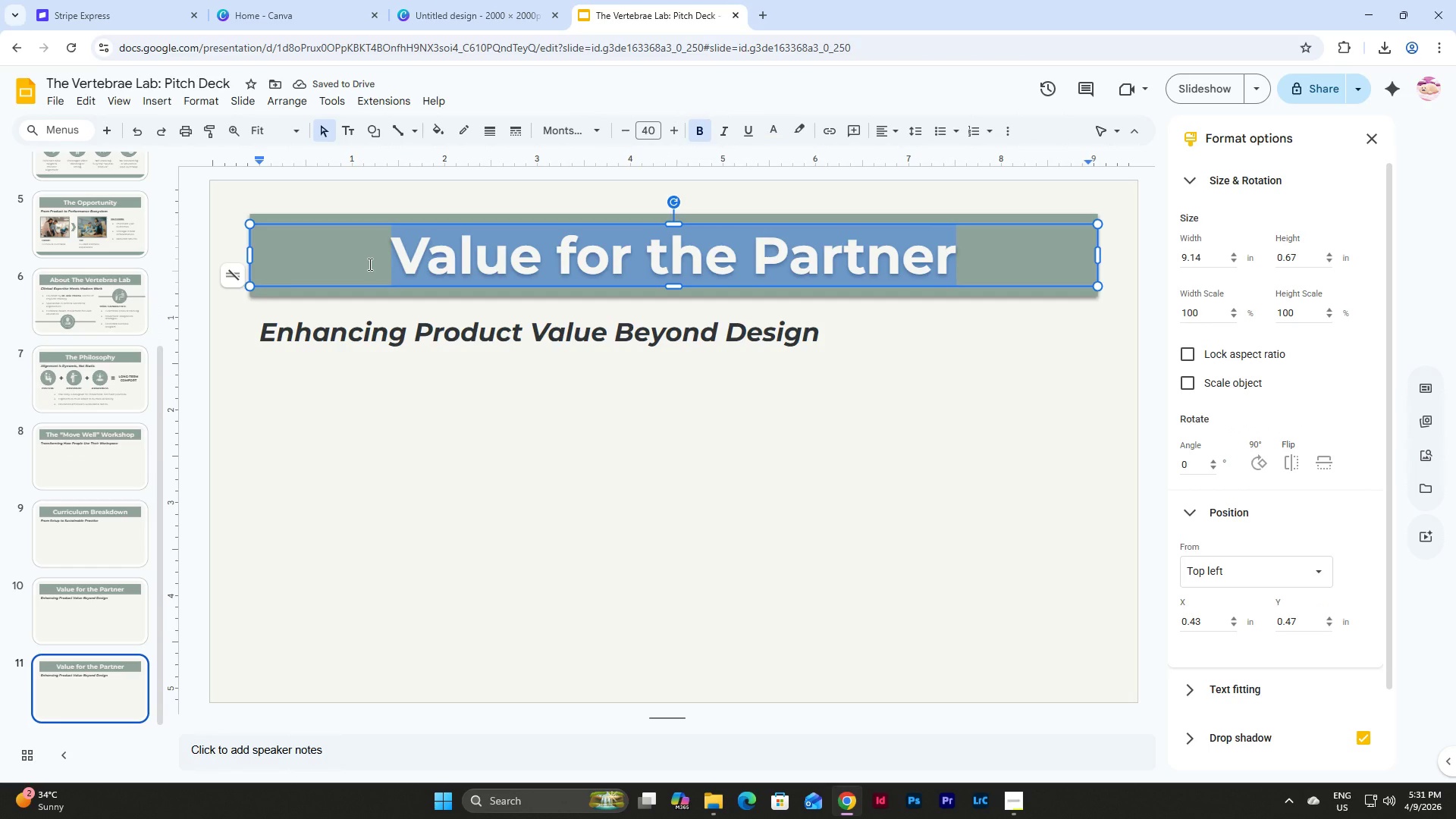 
type(Revenue & Partnership Model)
 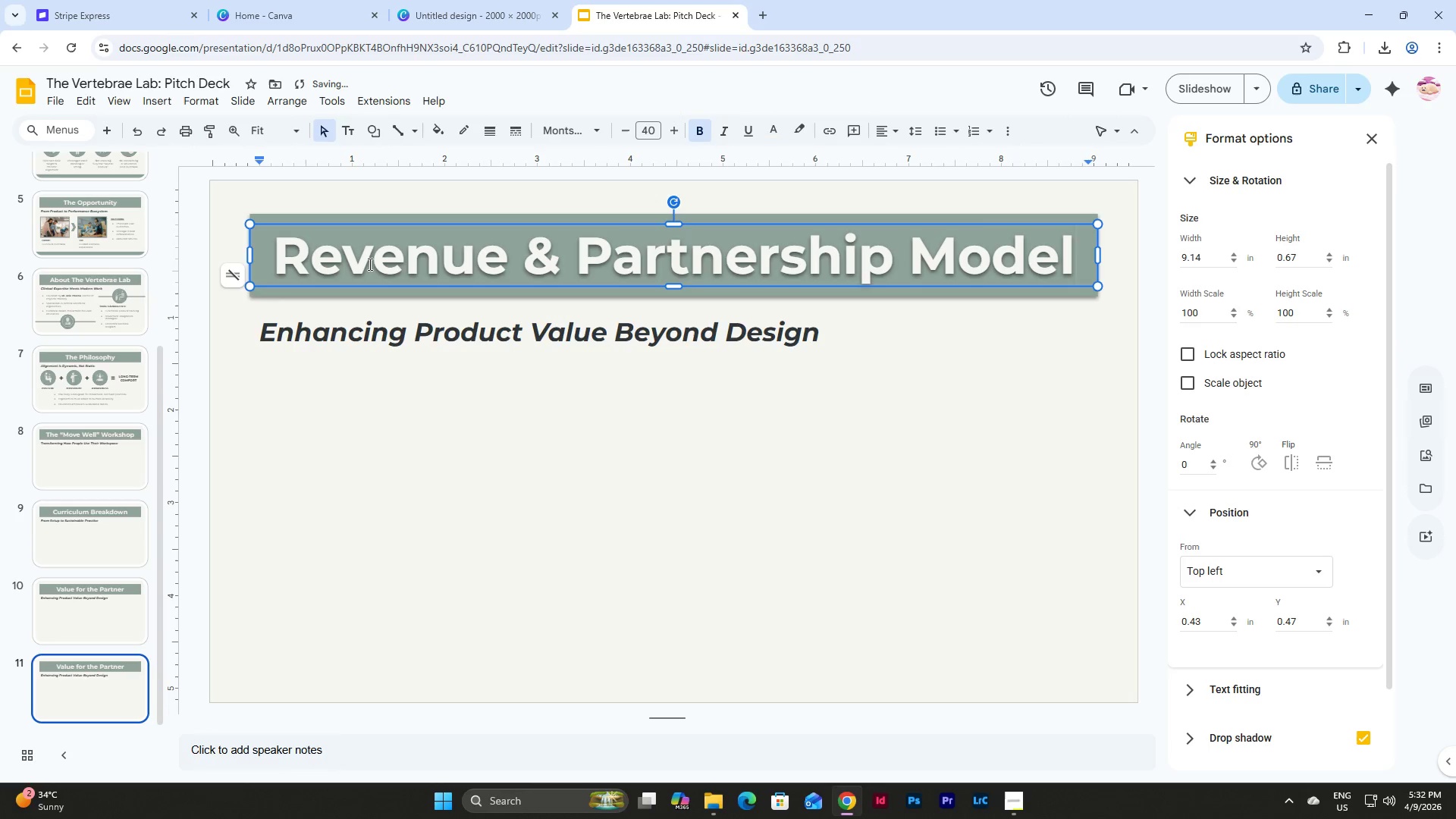 
left_click([778, 334])
 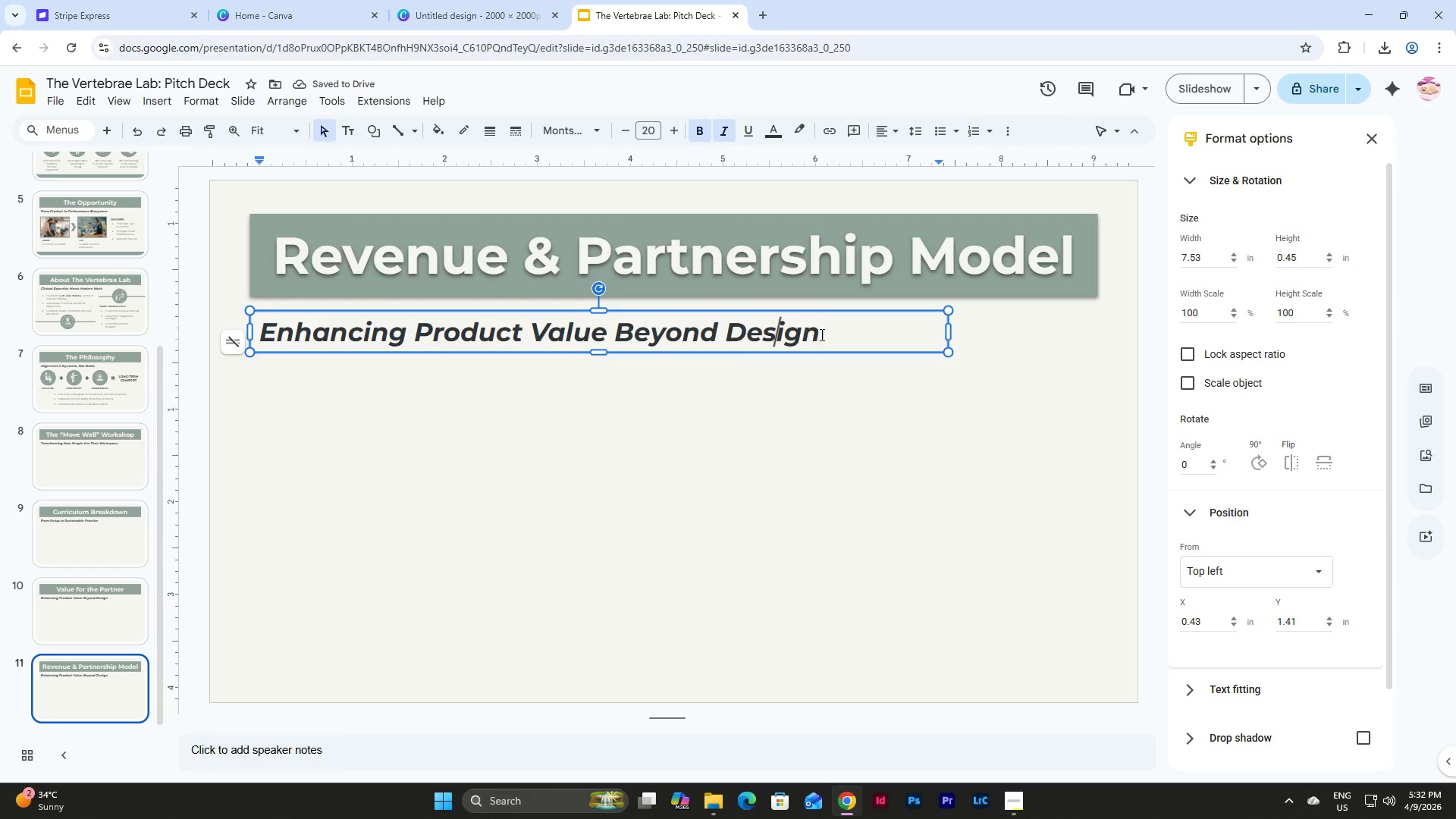 
left_click_drag(start_coordinate=[829, 332], to_coordinate=[222, 331])
 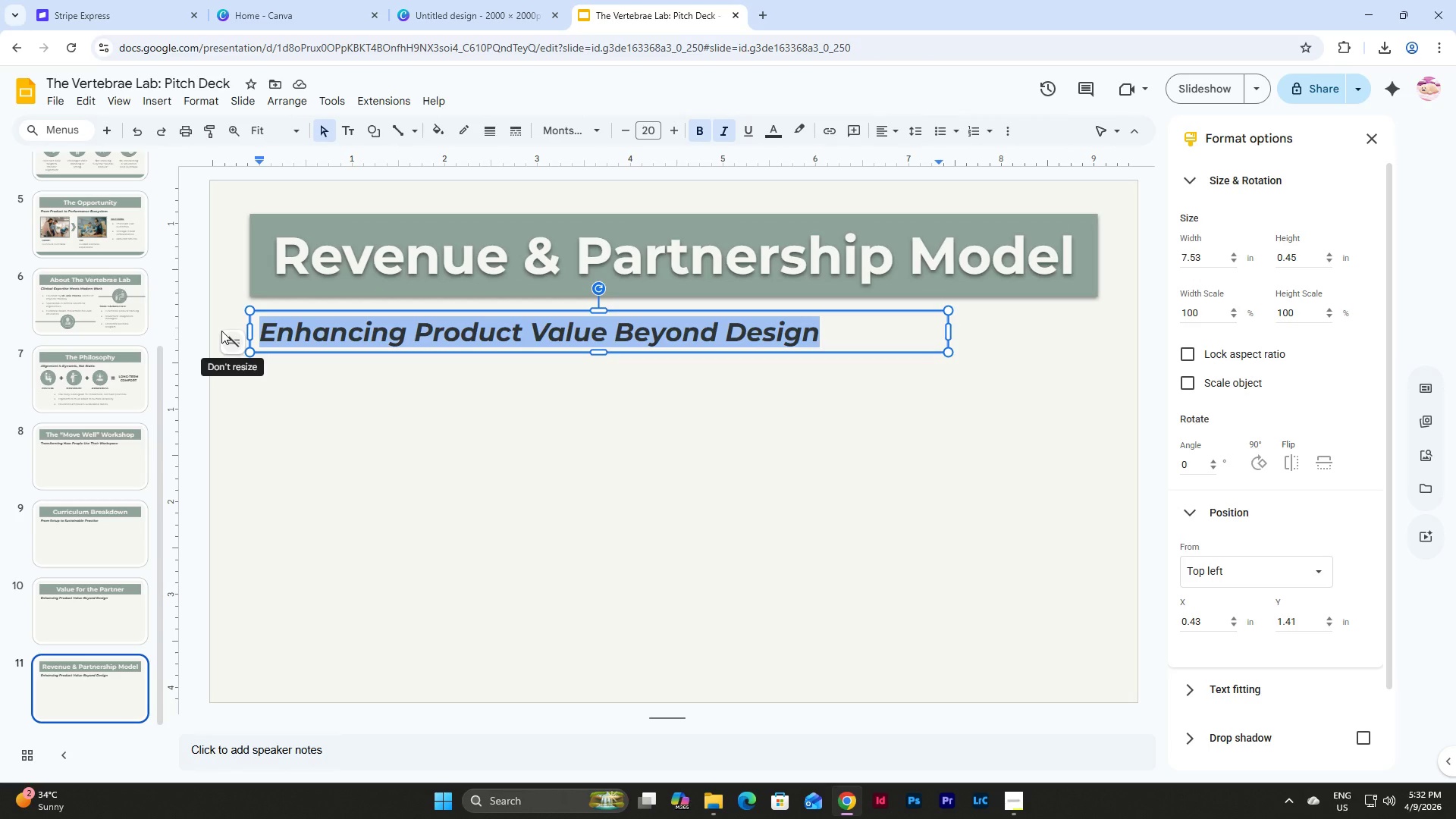 
type(Shared Growth, Aligned Incentives)
 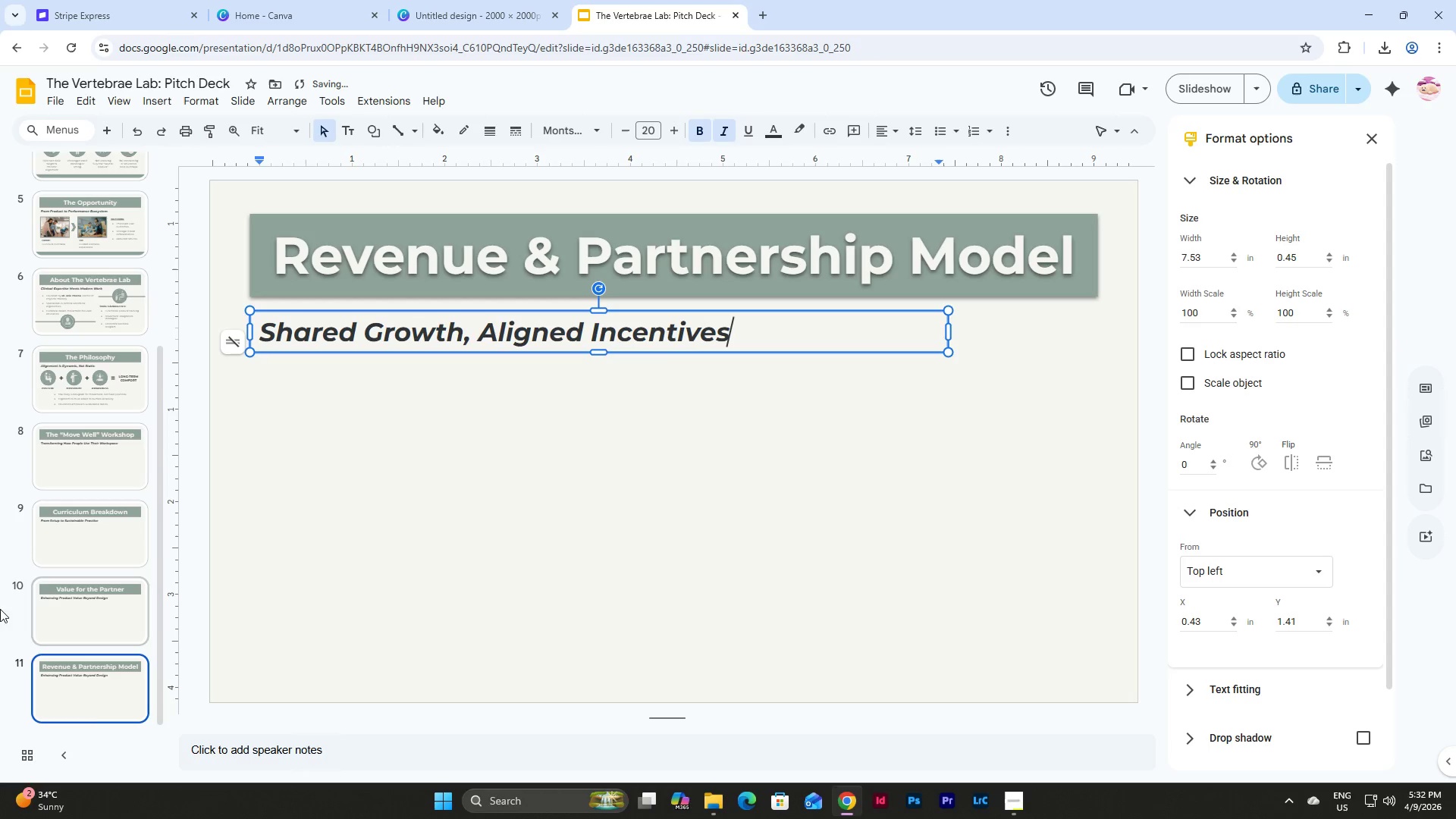 
left_click([98, 714])
 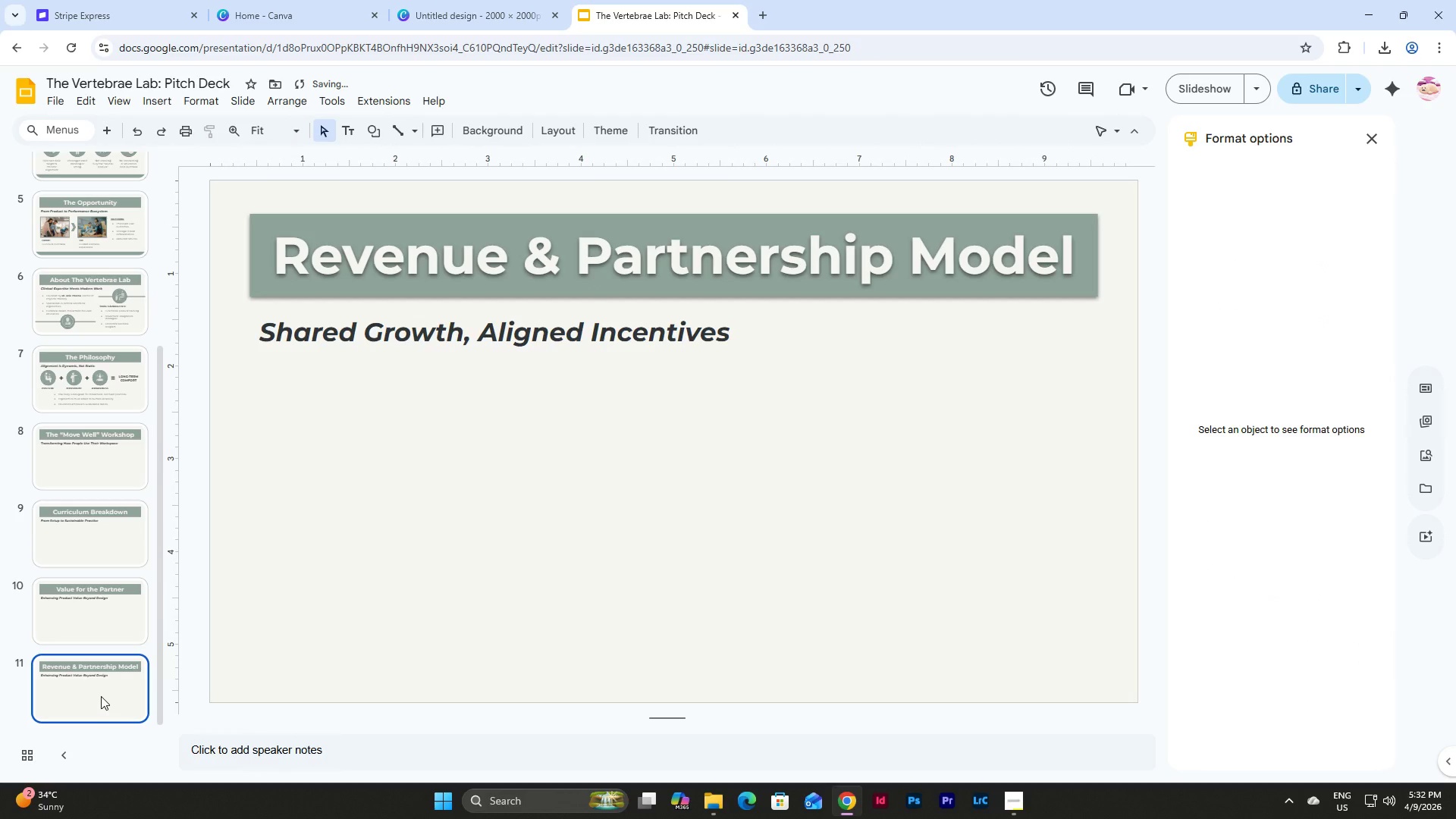 
key(Control+D)
 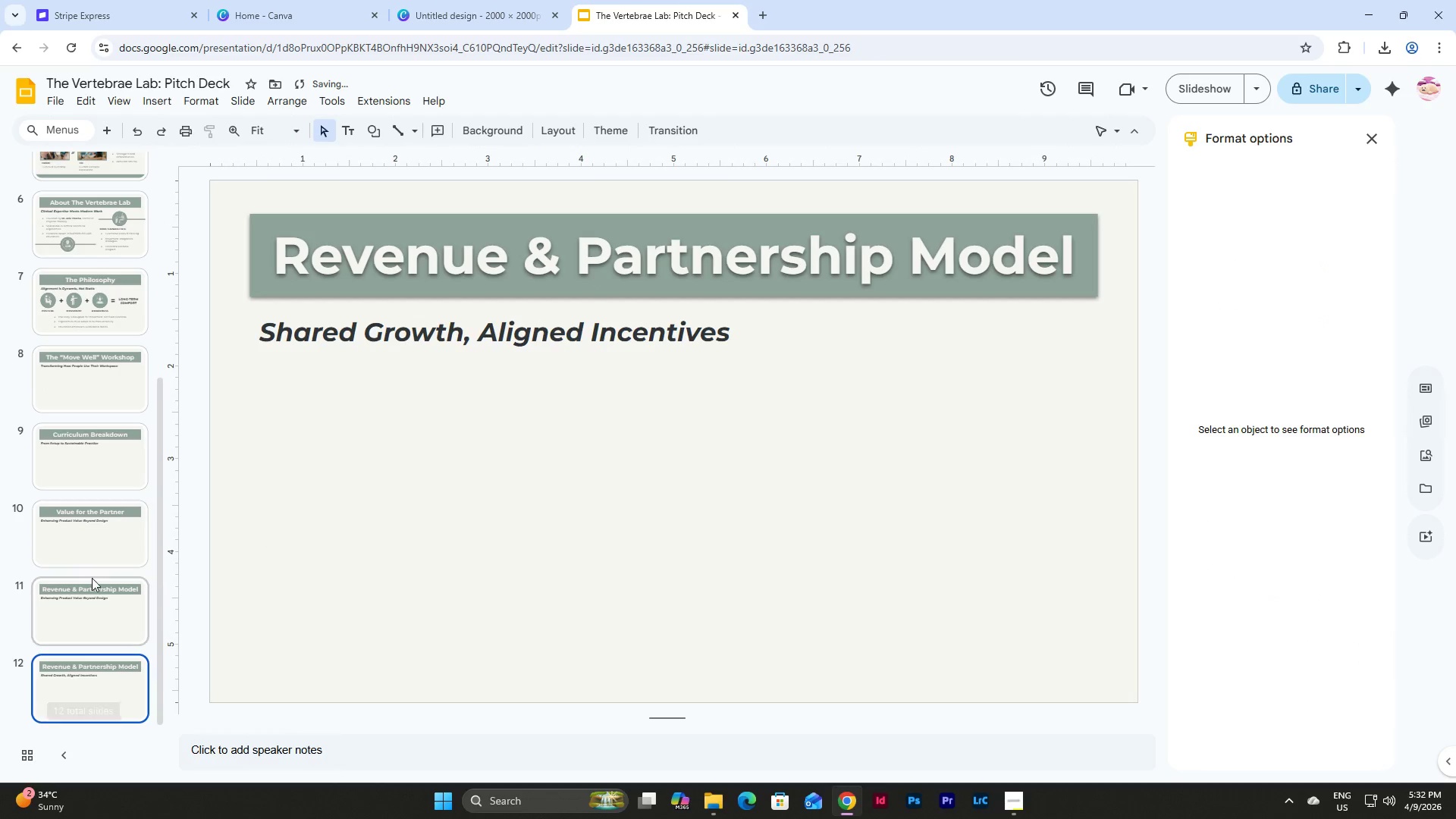 
left_click([53, 593])
 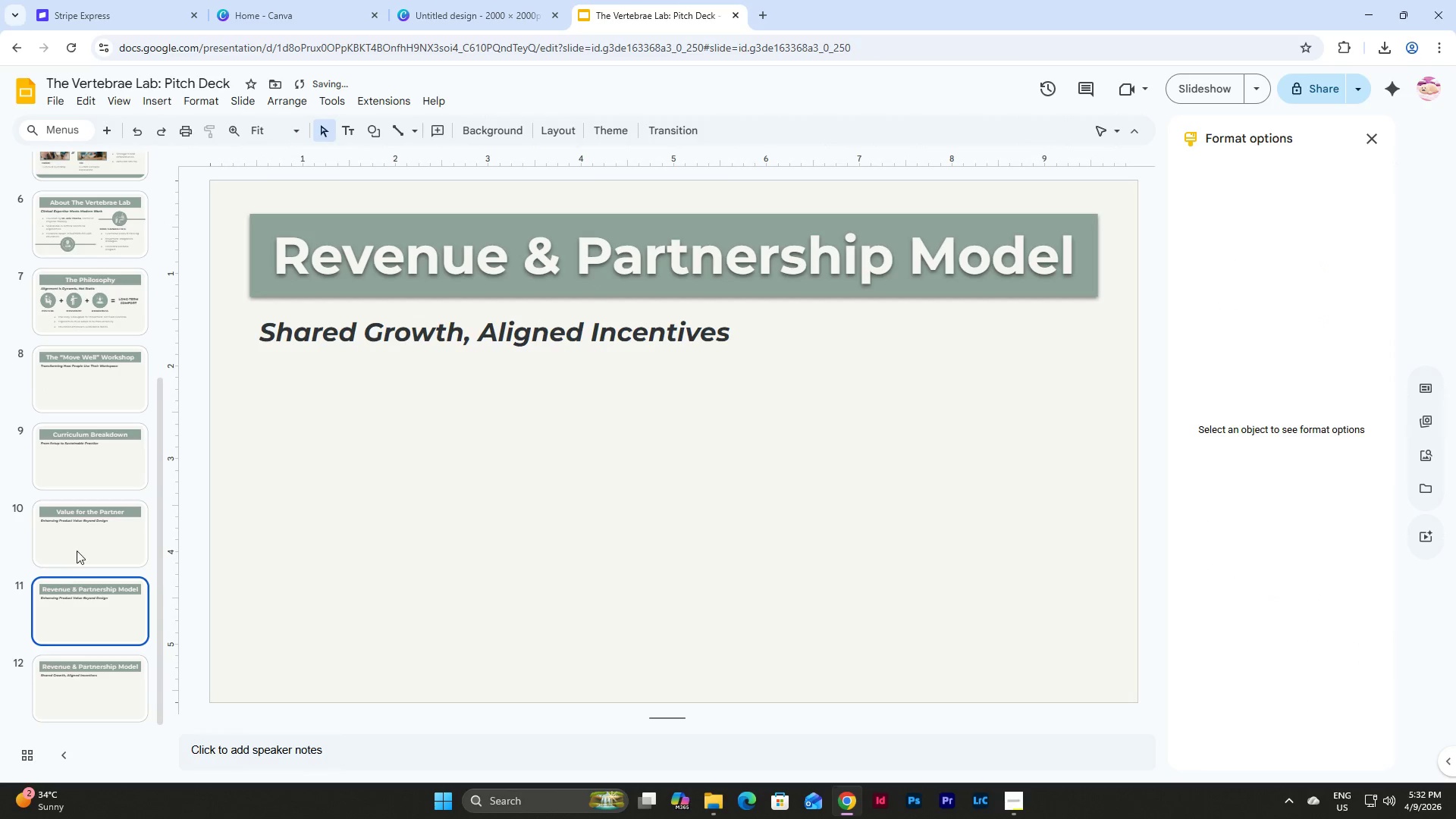 
left_click([84, 512])
 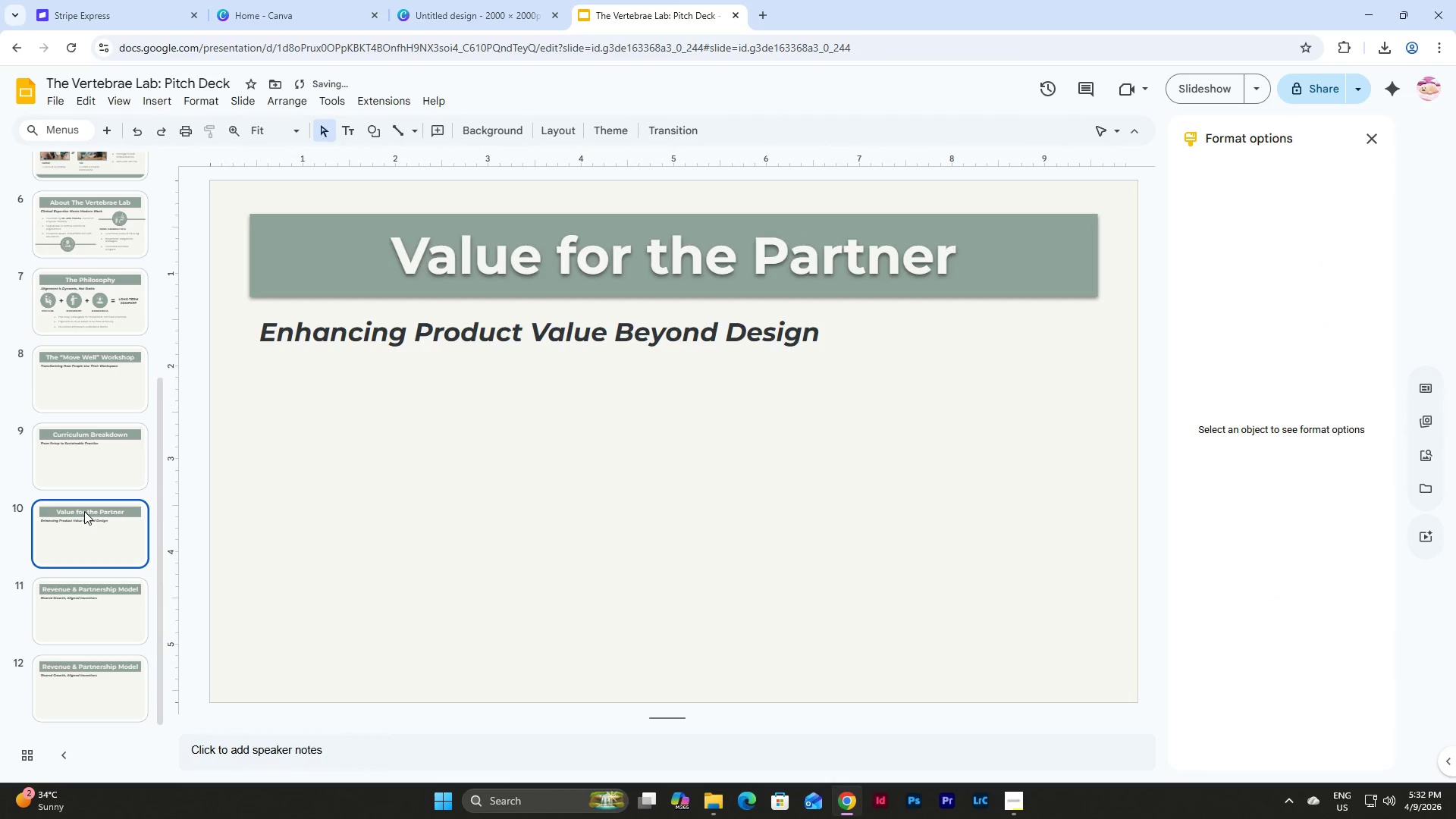 
left_click([85, 520])
 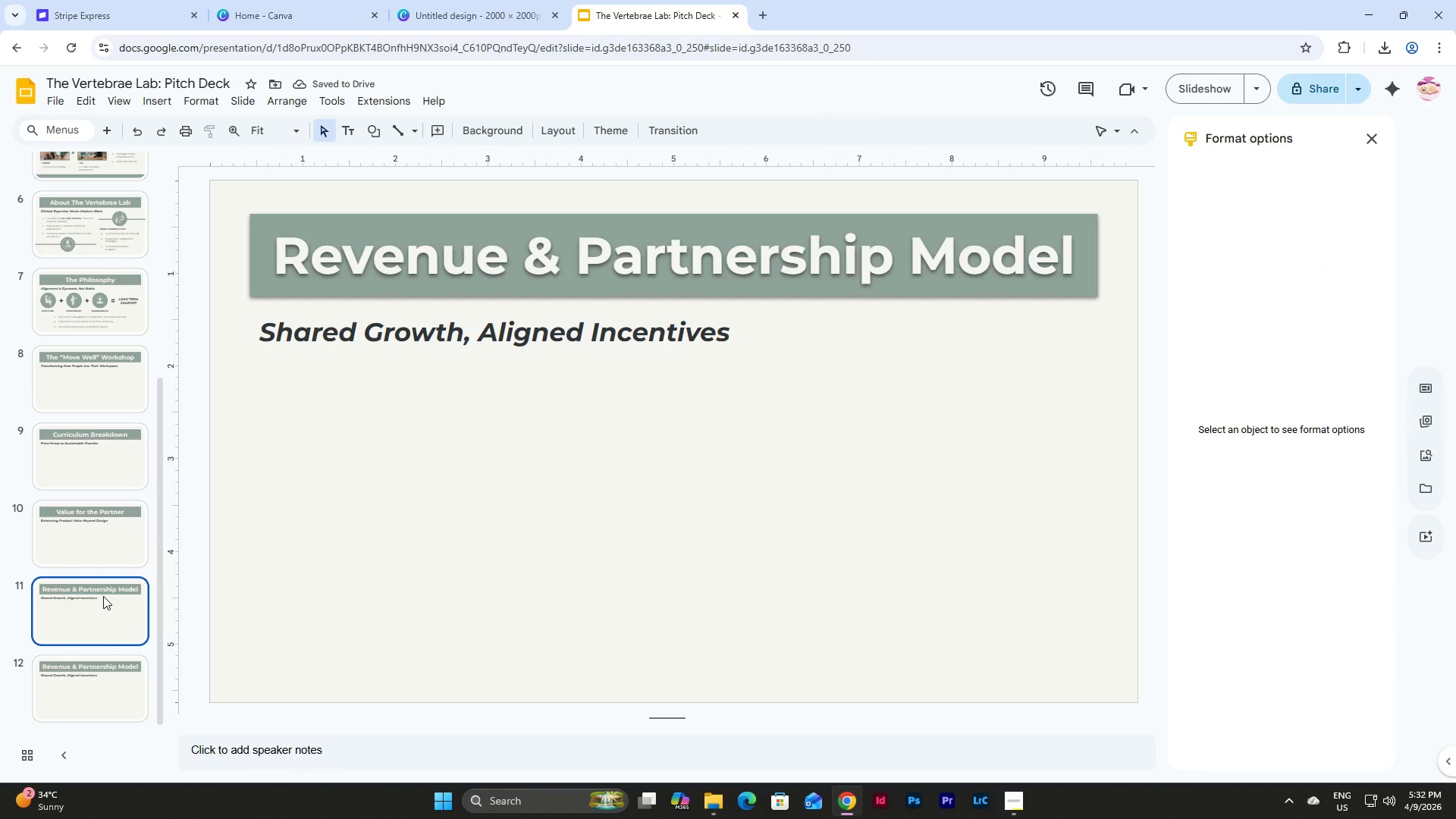 
double_click([105, 698])
 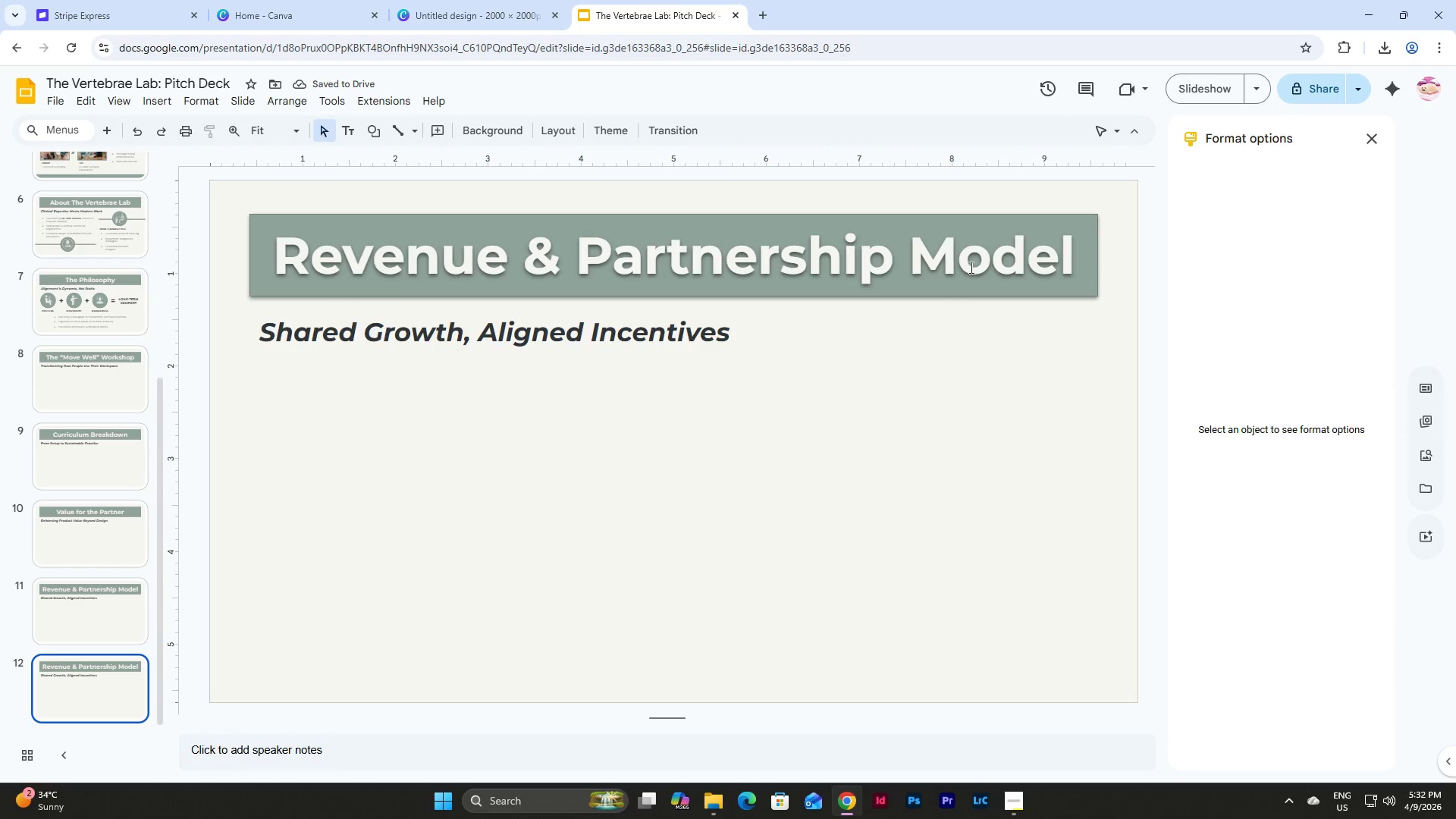 
left_click([970, 259])
 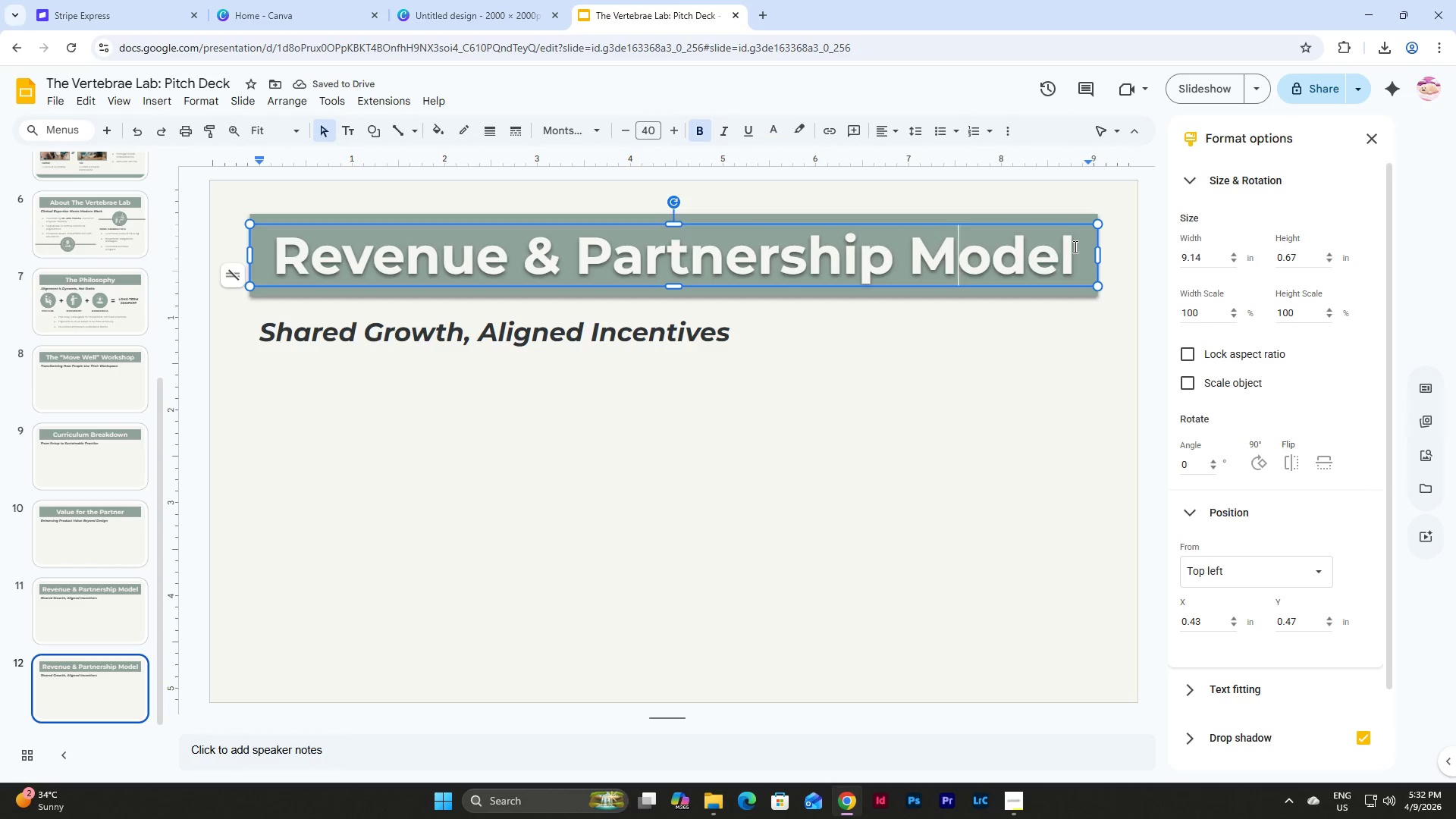 
left_click_drag(start_coordinate=[1074, 246], to_coordinate=[265, 268])
 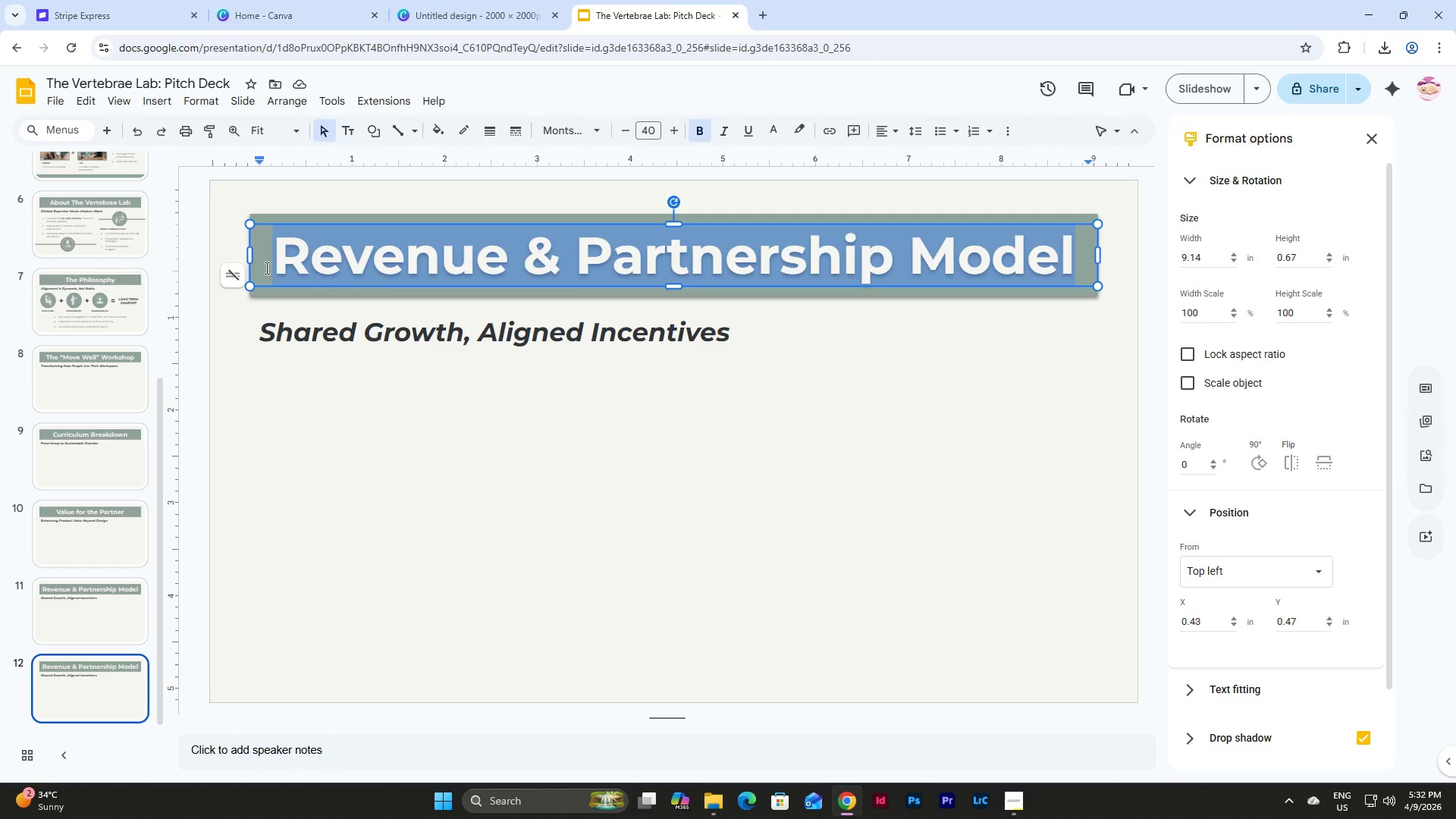 
type(Implm)
key(Backspace)
type(ementation)
 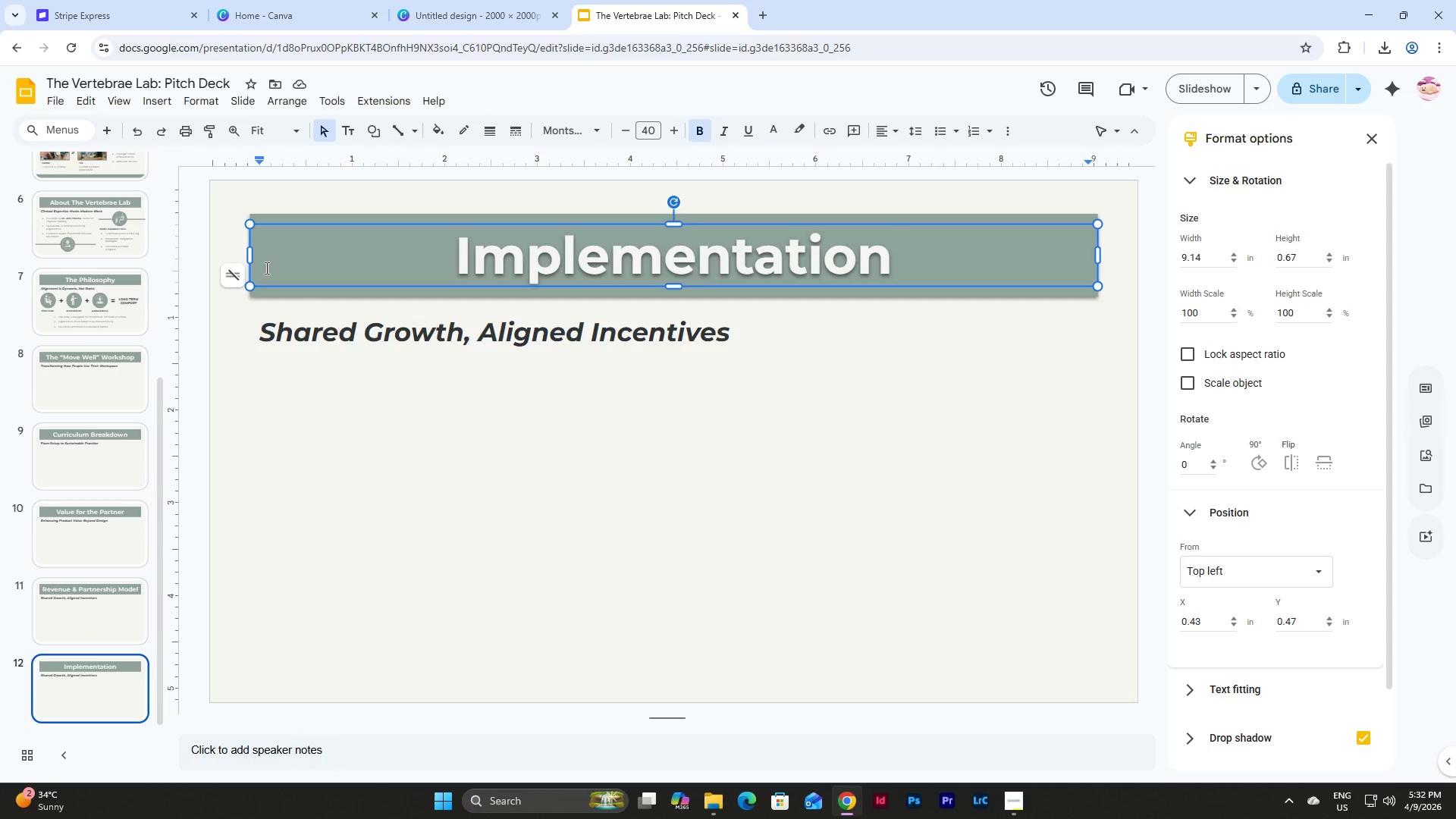 
wait(10.69)
 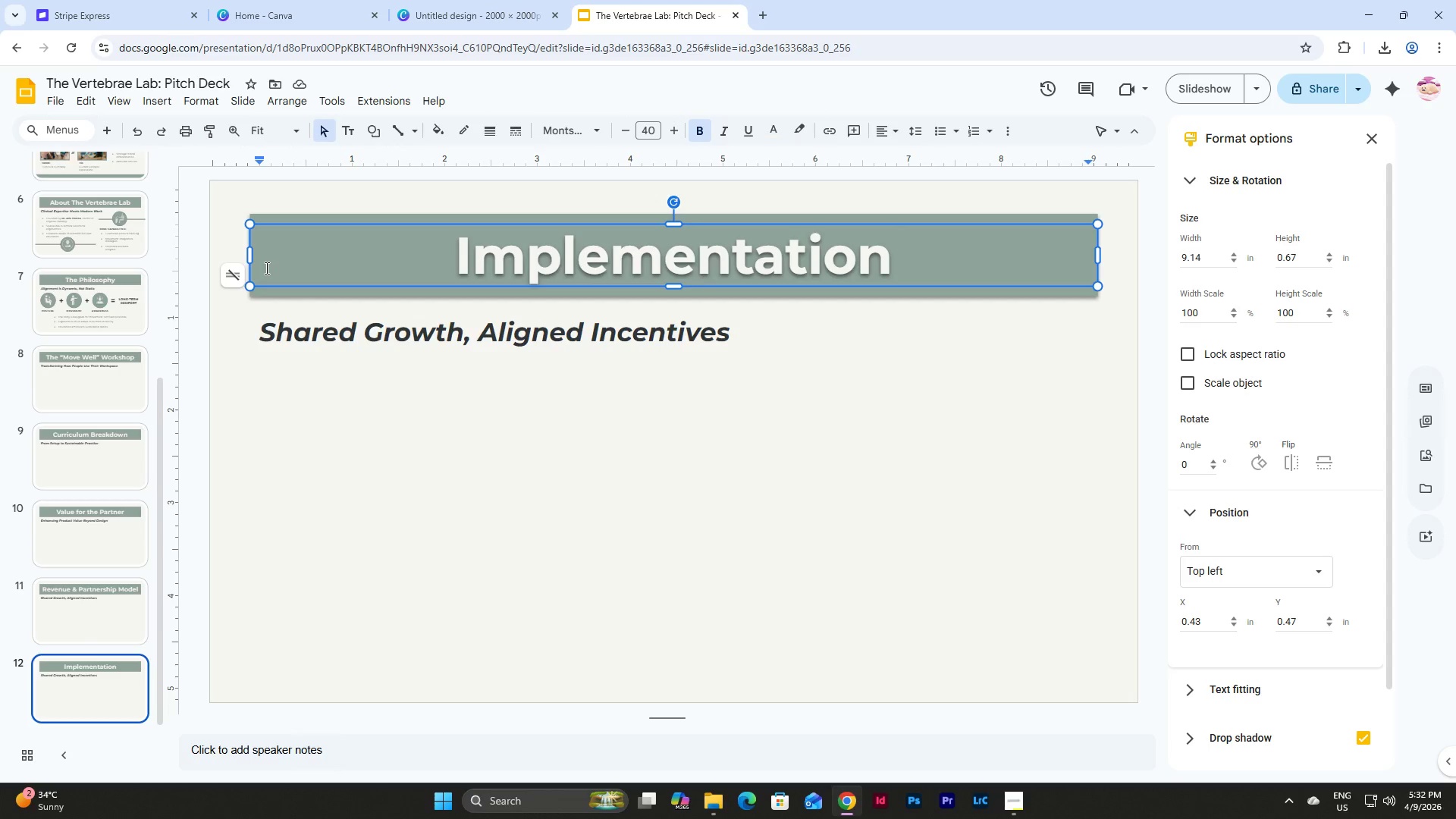 
type( Roadmap)
 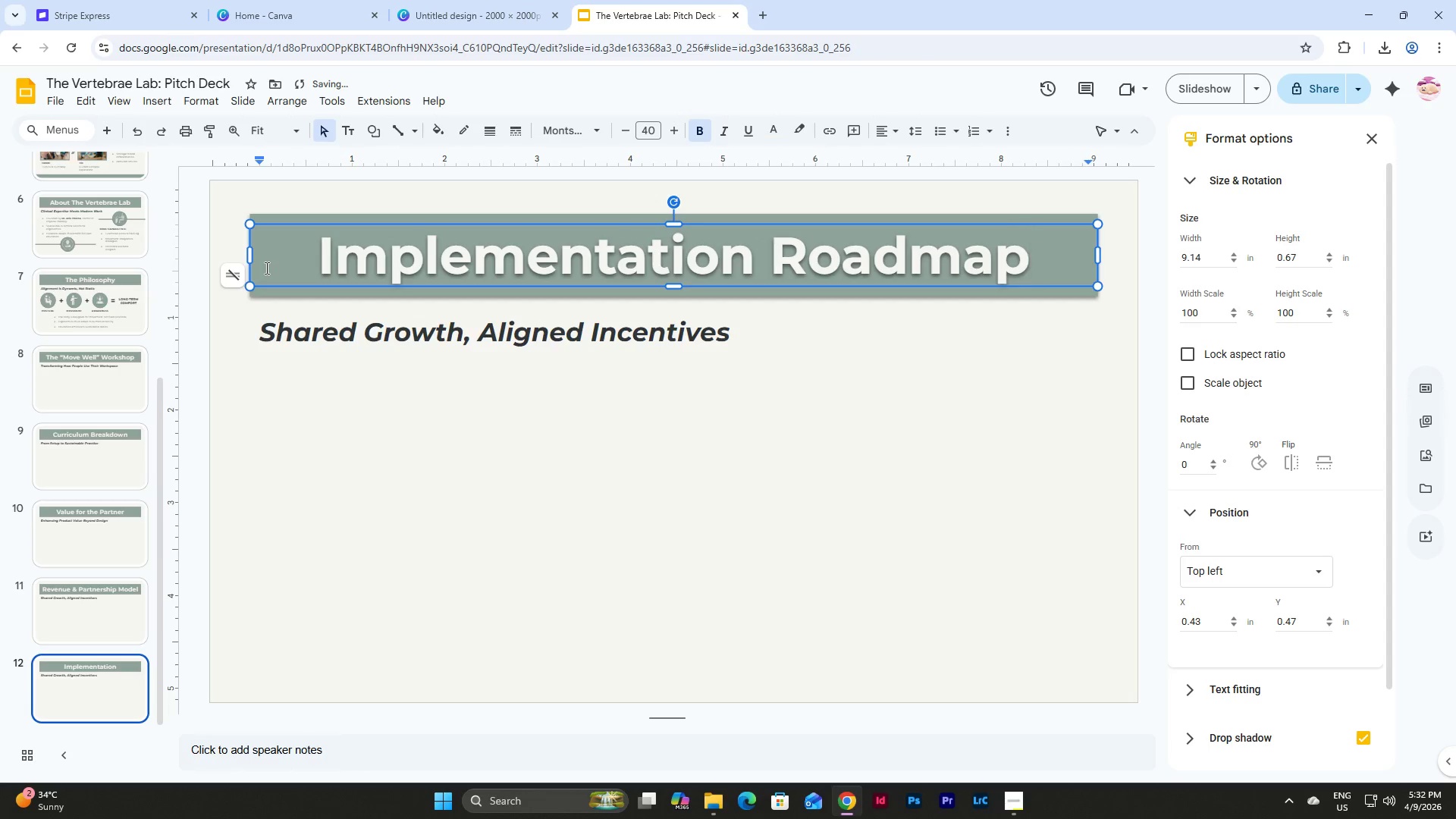 
left_click_drag(start_coordinate=[728, 330], to_coordinate=[258, 335])
 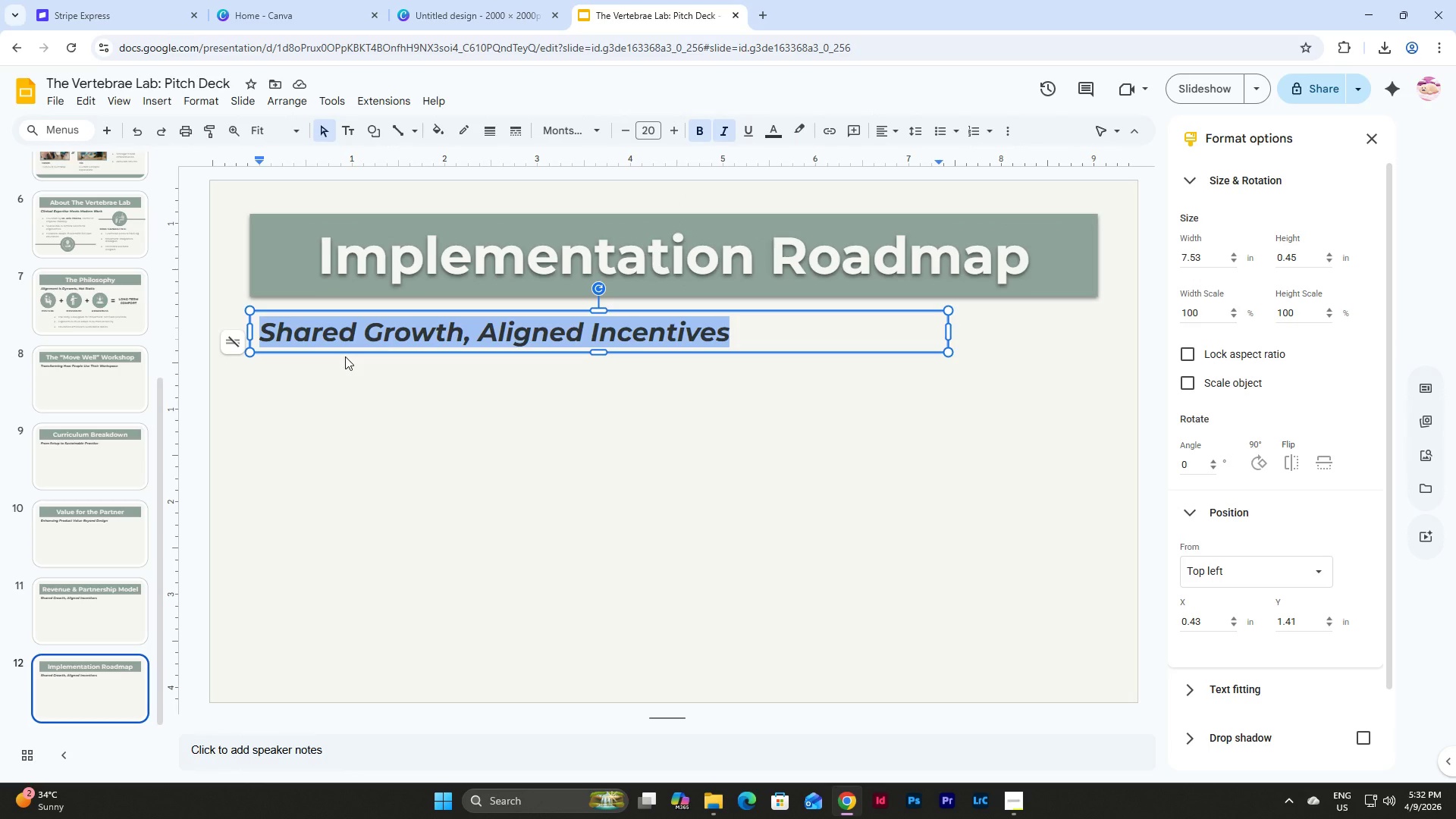 
type(Seamless U)
key(Backspace)
type(Ine)
key(Backspace)
type(tegration, Scalable Impact)
 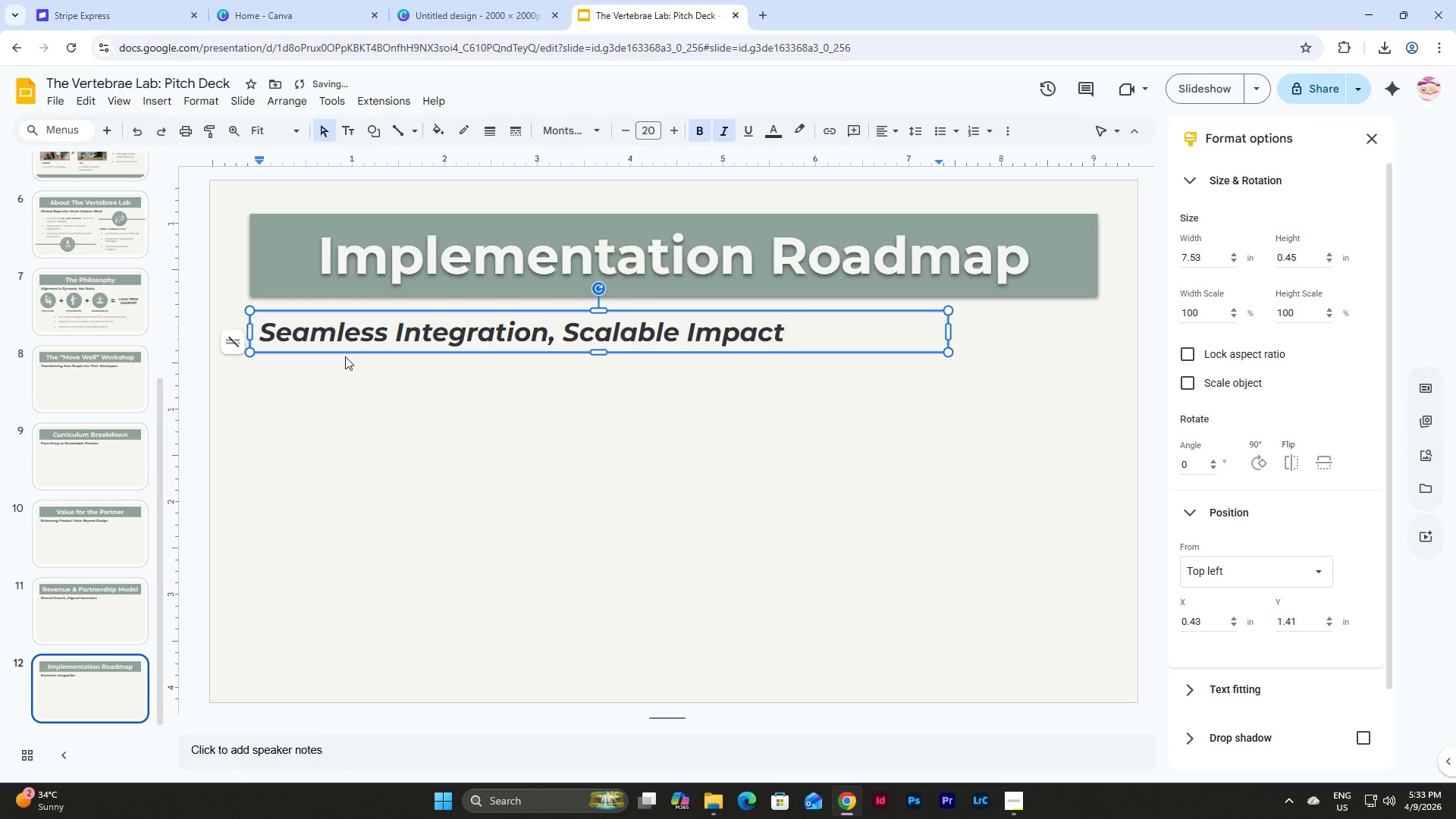 
key(Control+D)
 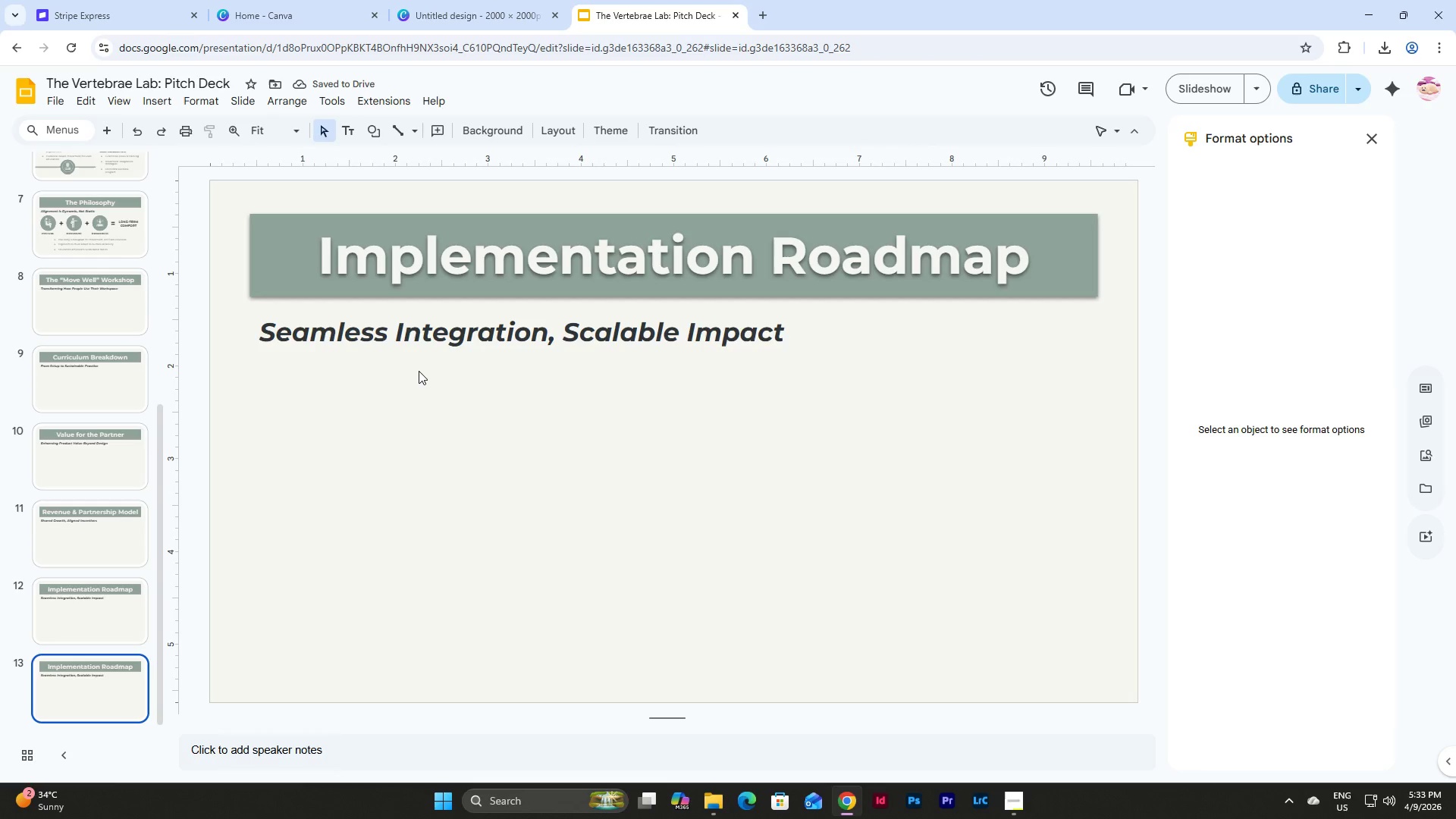 
wait(6.77)
 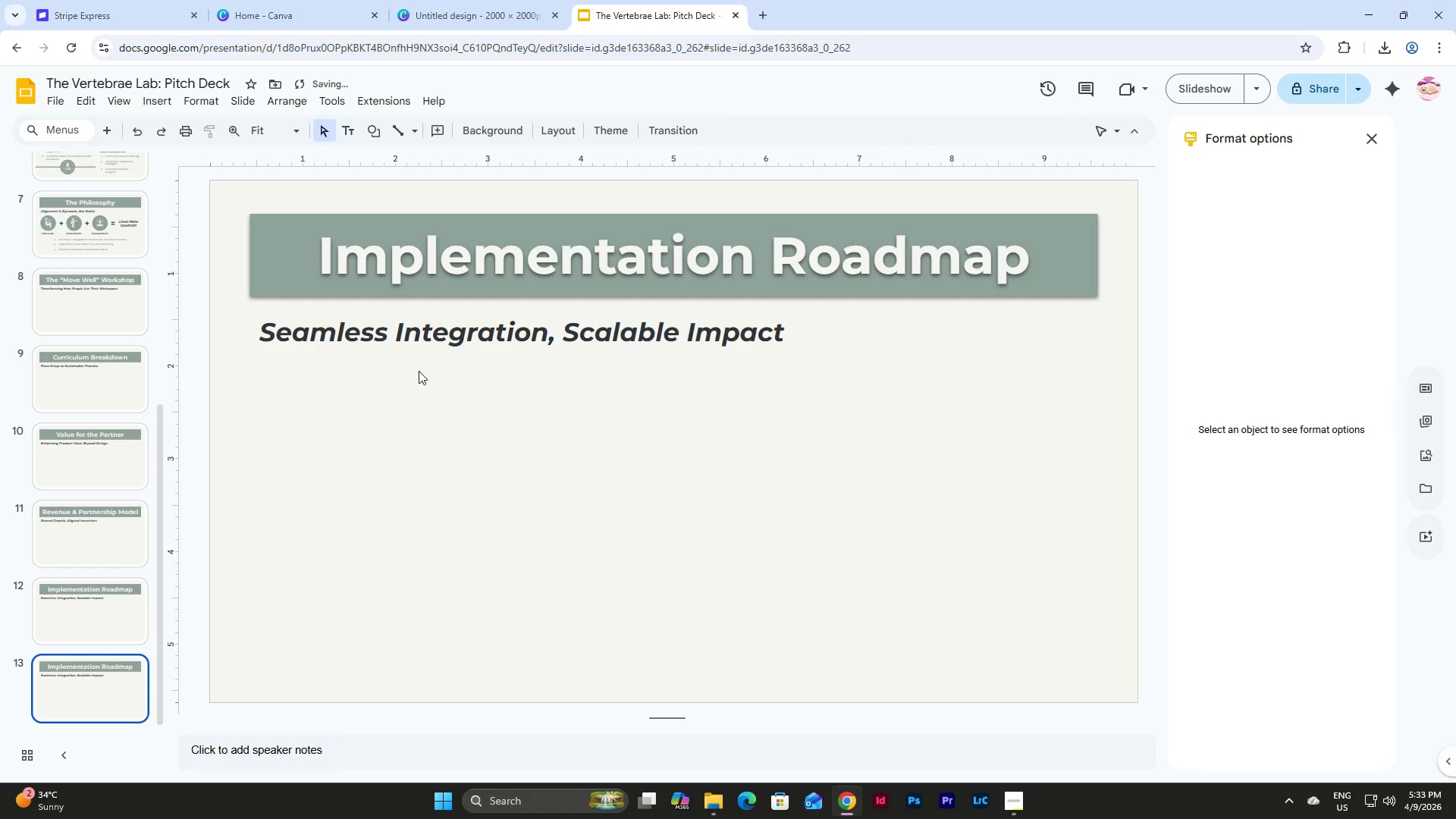 
left_click([1011, 247])
 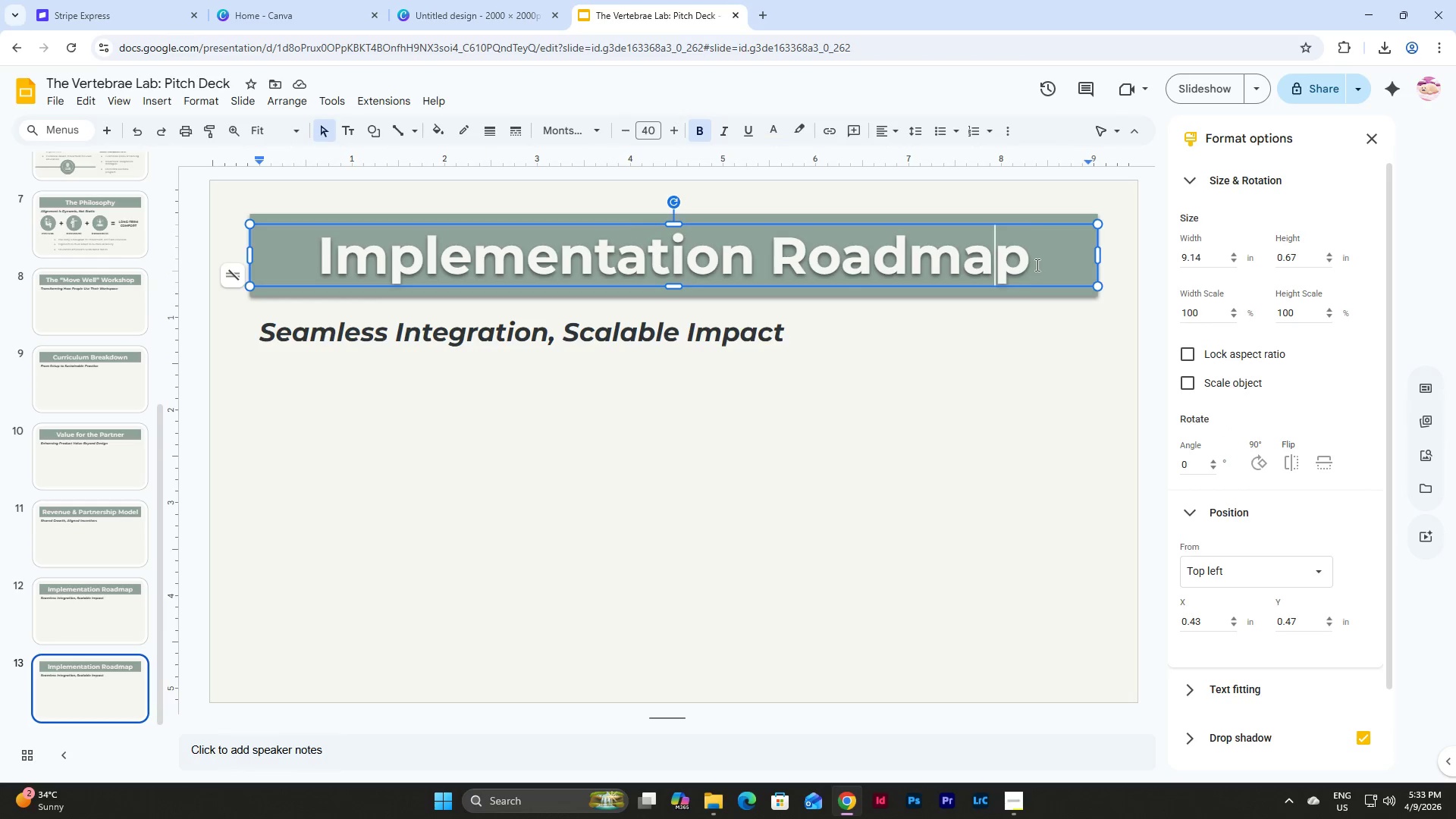 
left_click_drag(start_coordinate=[1036, 265], to_coordinate=[311, 281])
 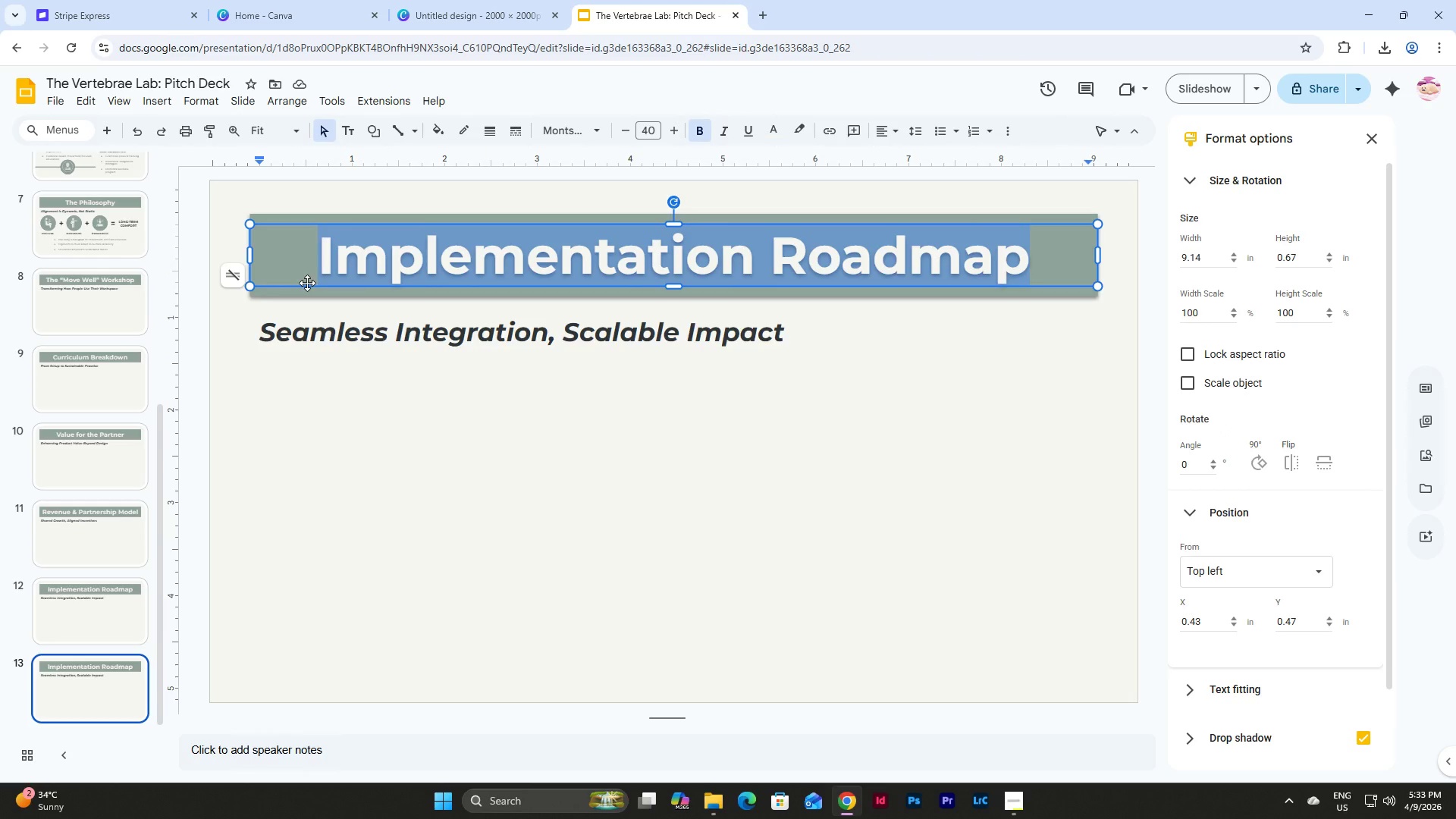 
type(Closing)
 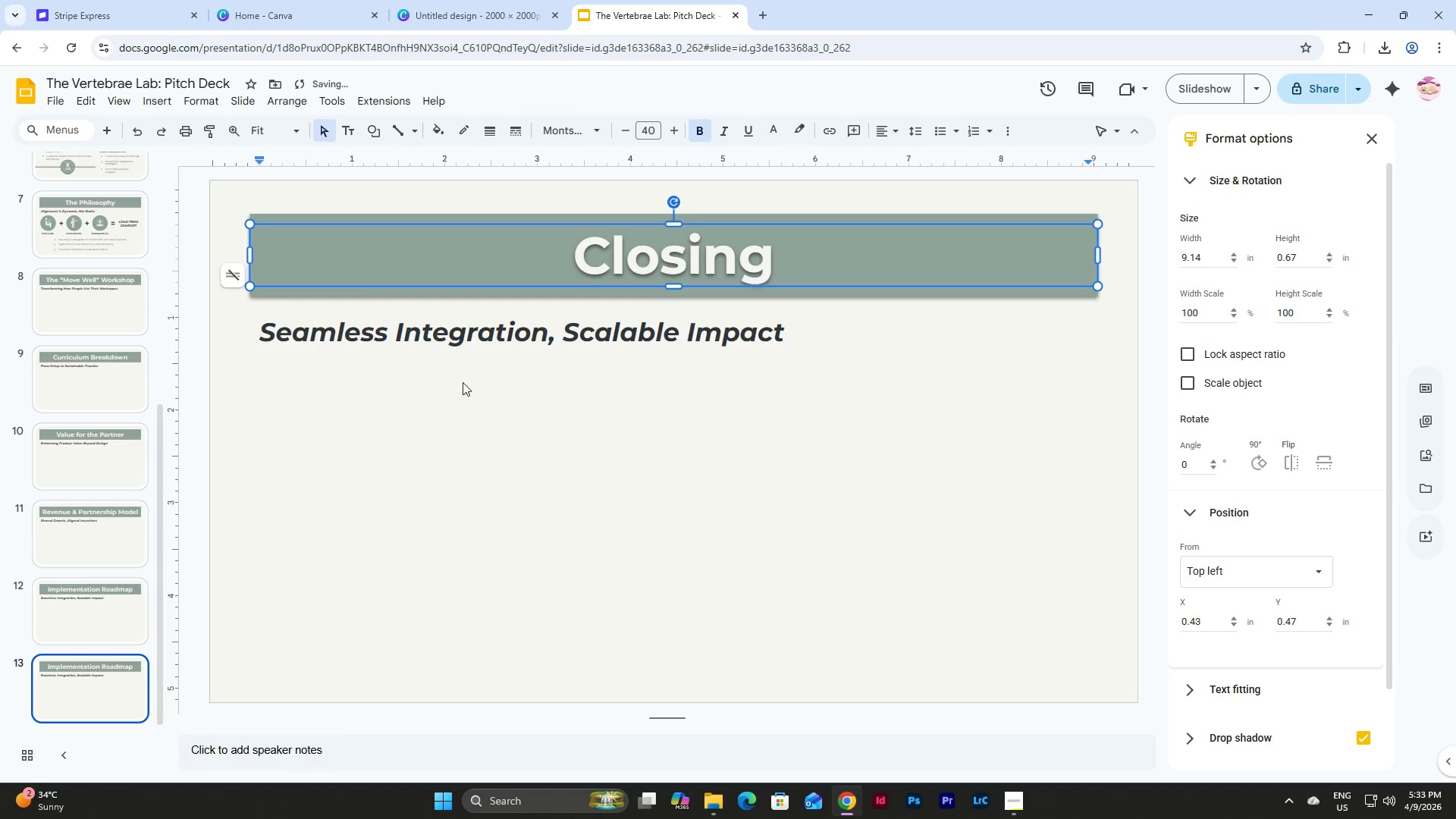 
left_click([736, 329])
 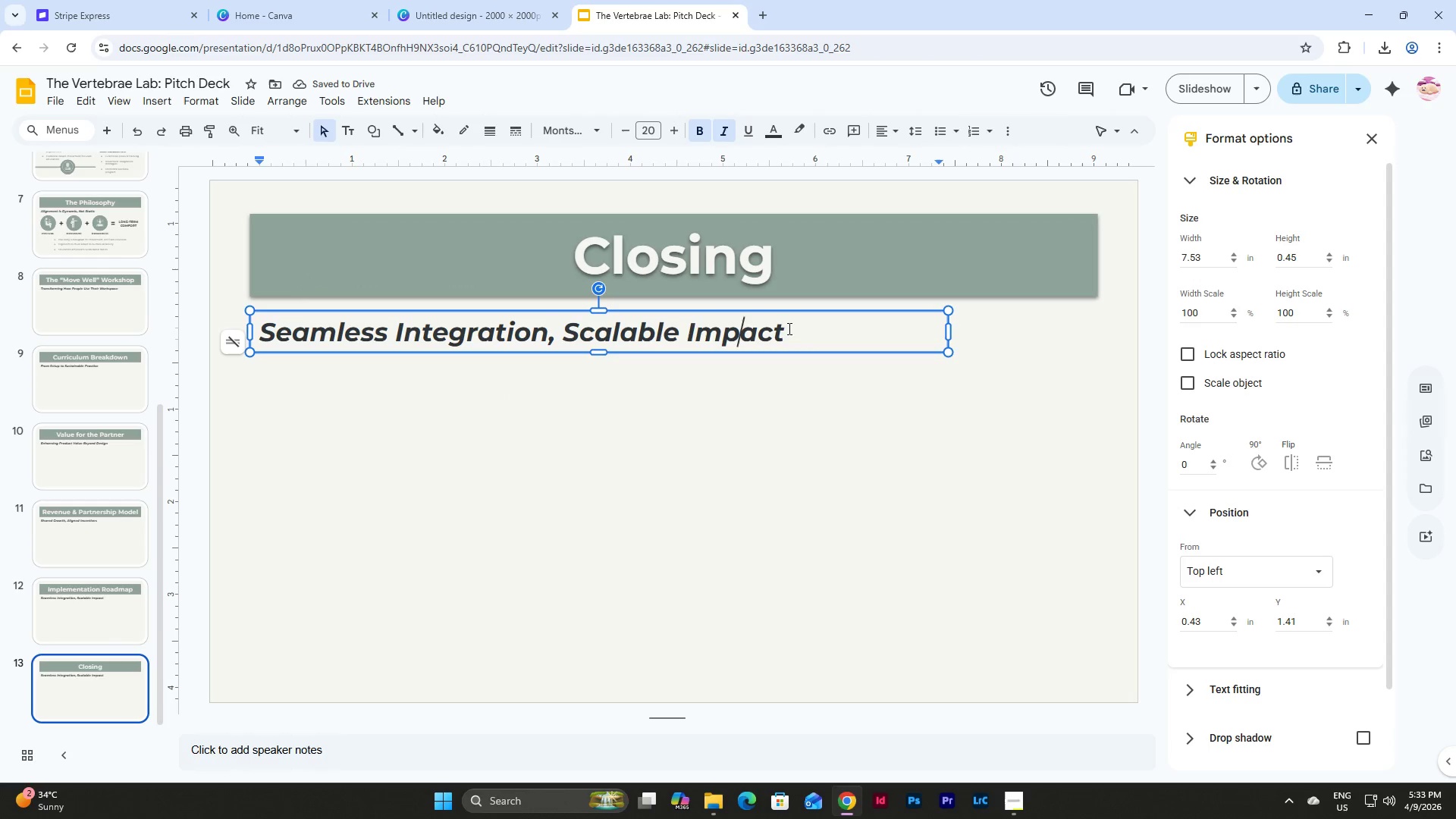 
left_click_drag(start_coordinate=[789, 328], to_coordinate=[234, 330])
 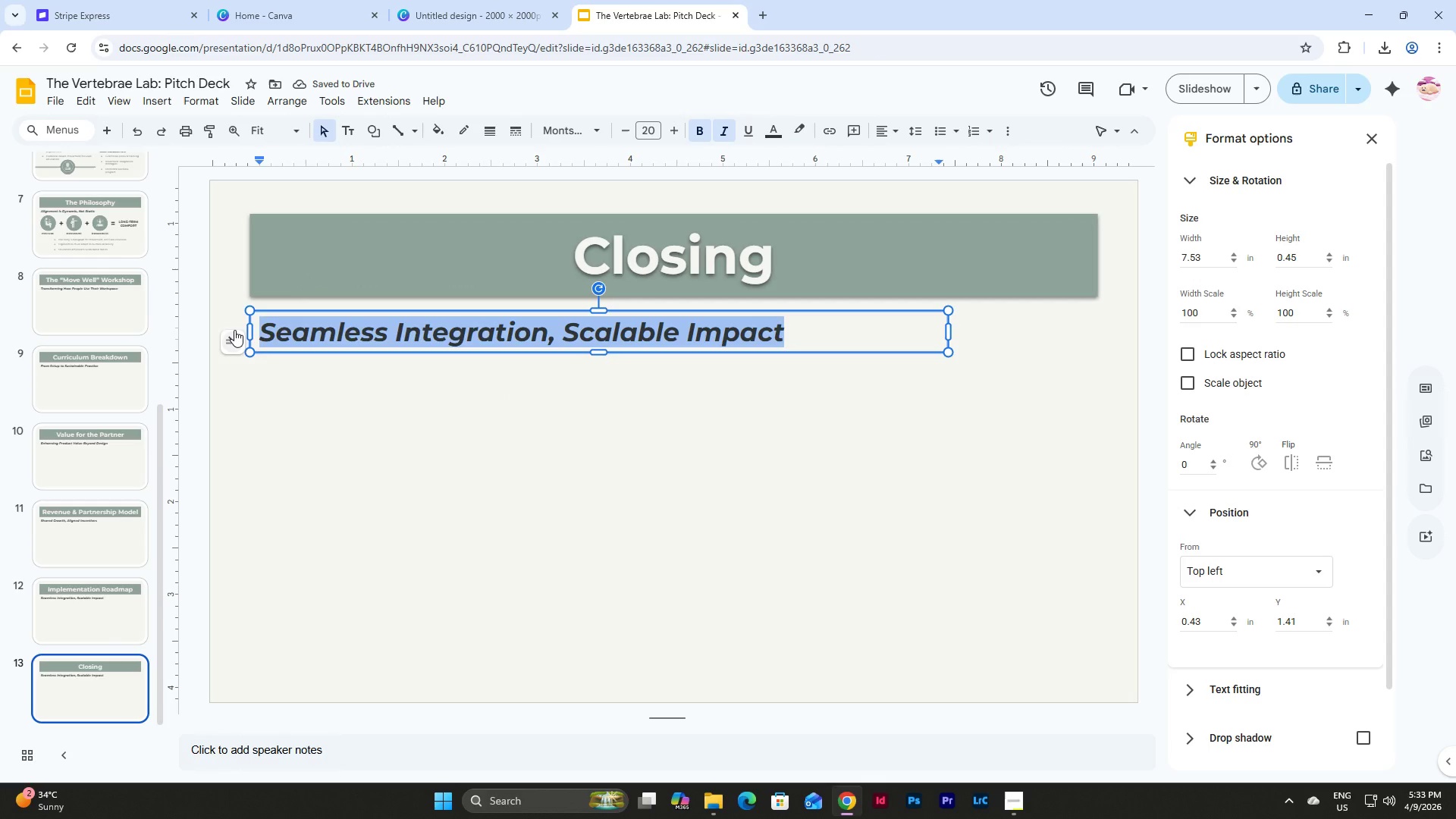 
type(Redefining Ergonomics Together)
 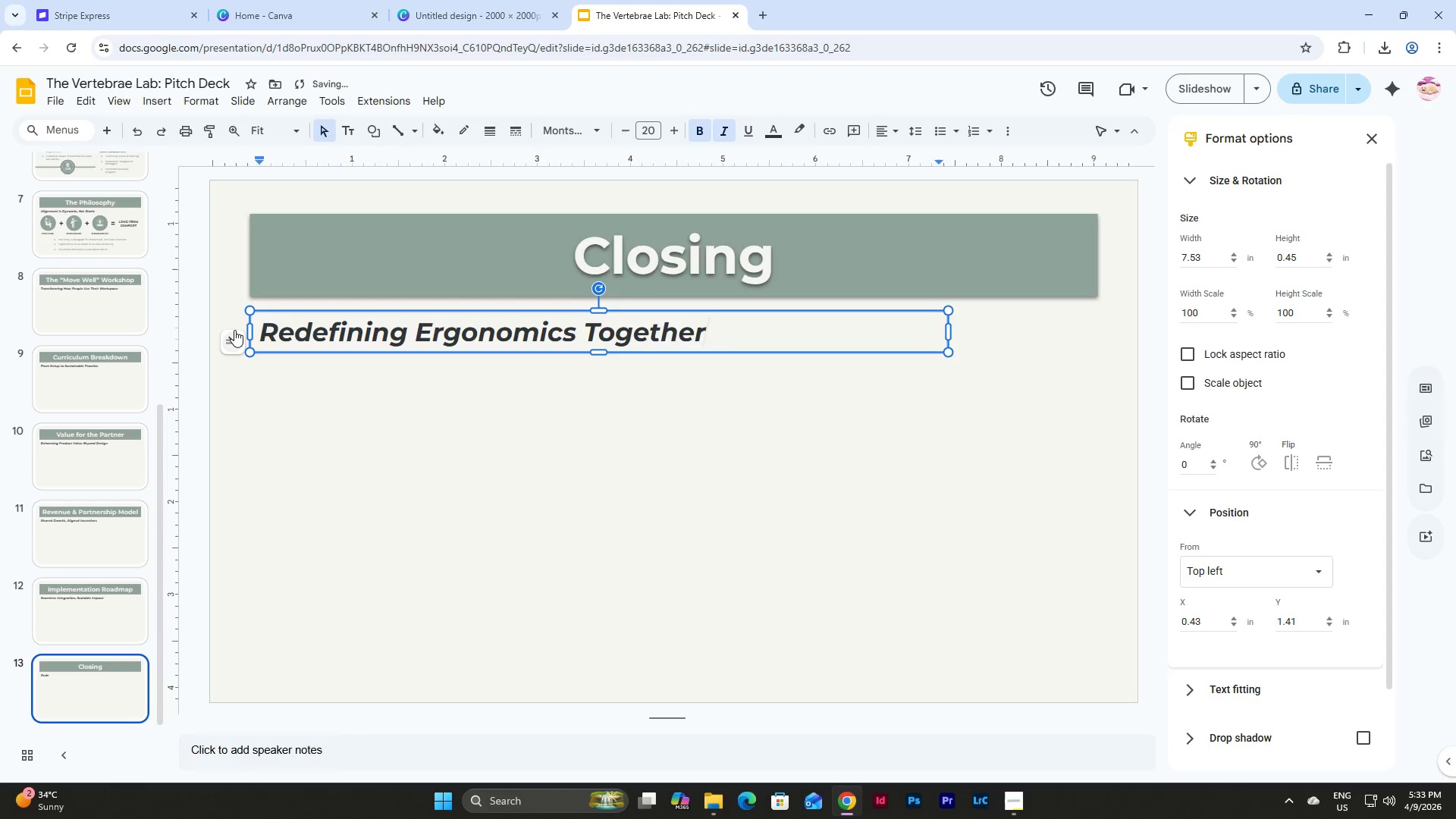 
left_click([65, 578])
 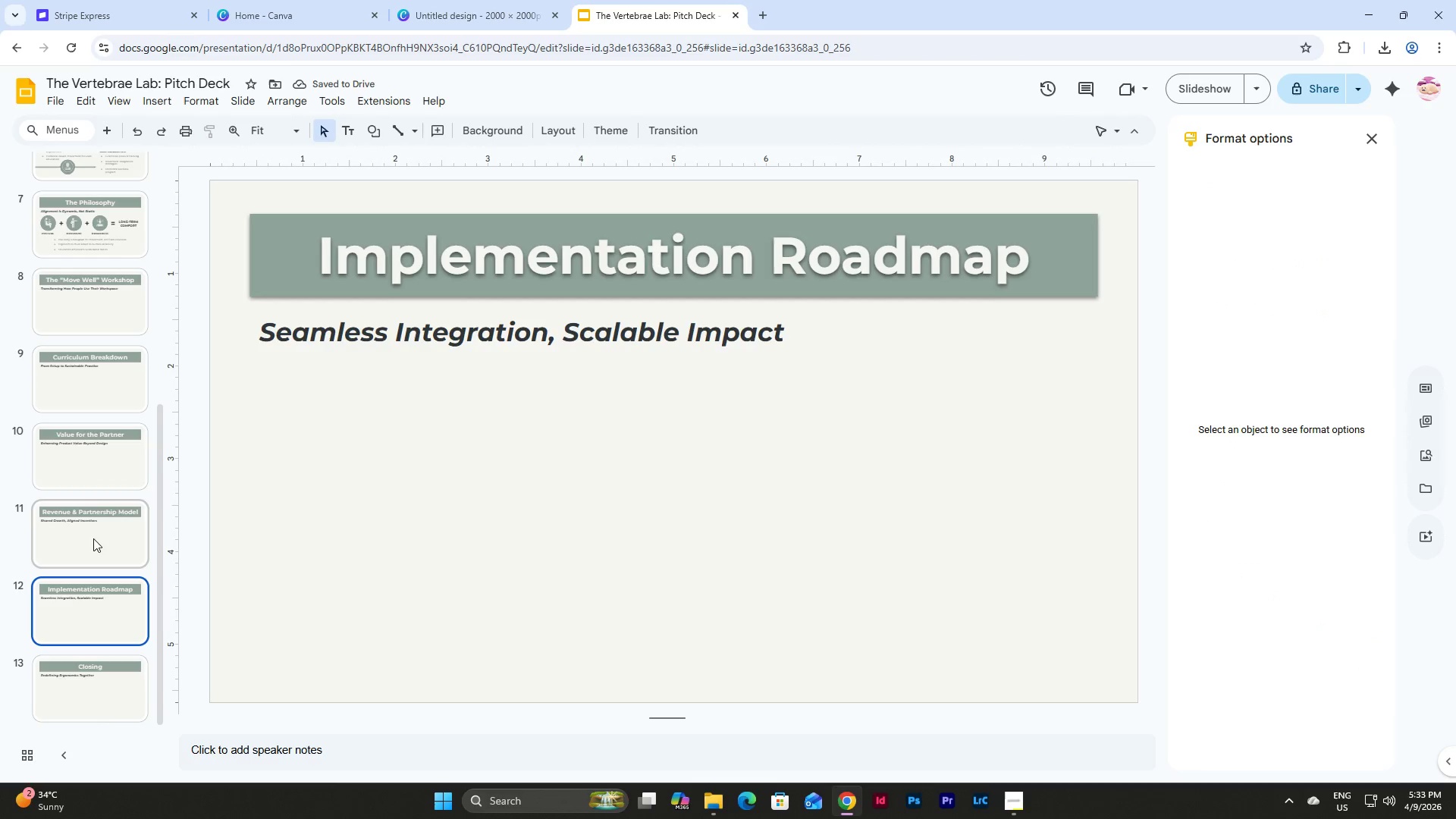 
left_click([93, 541])
 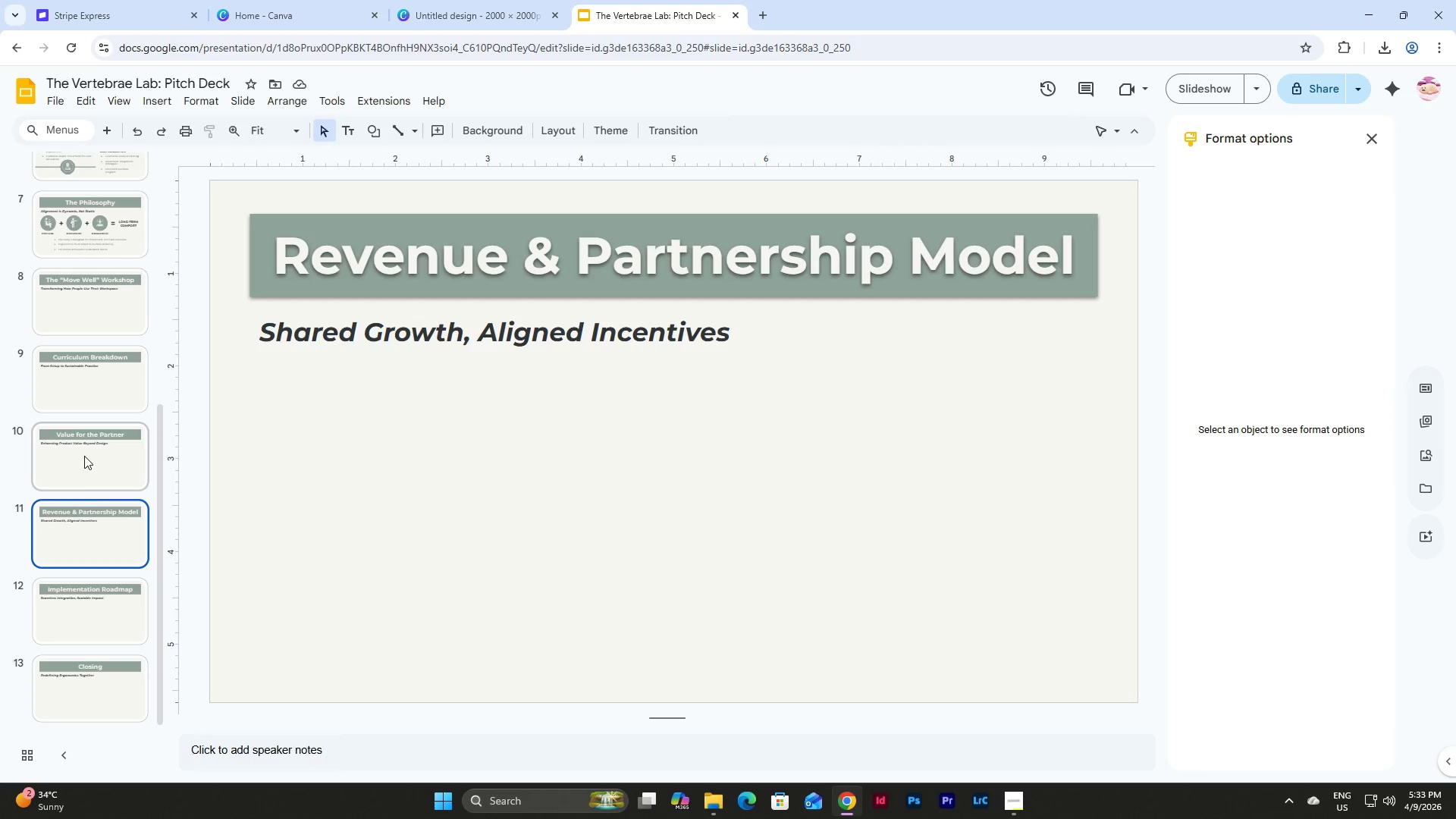 
wait(5.8)
 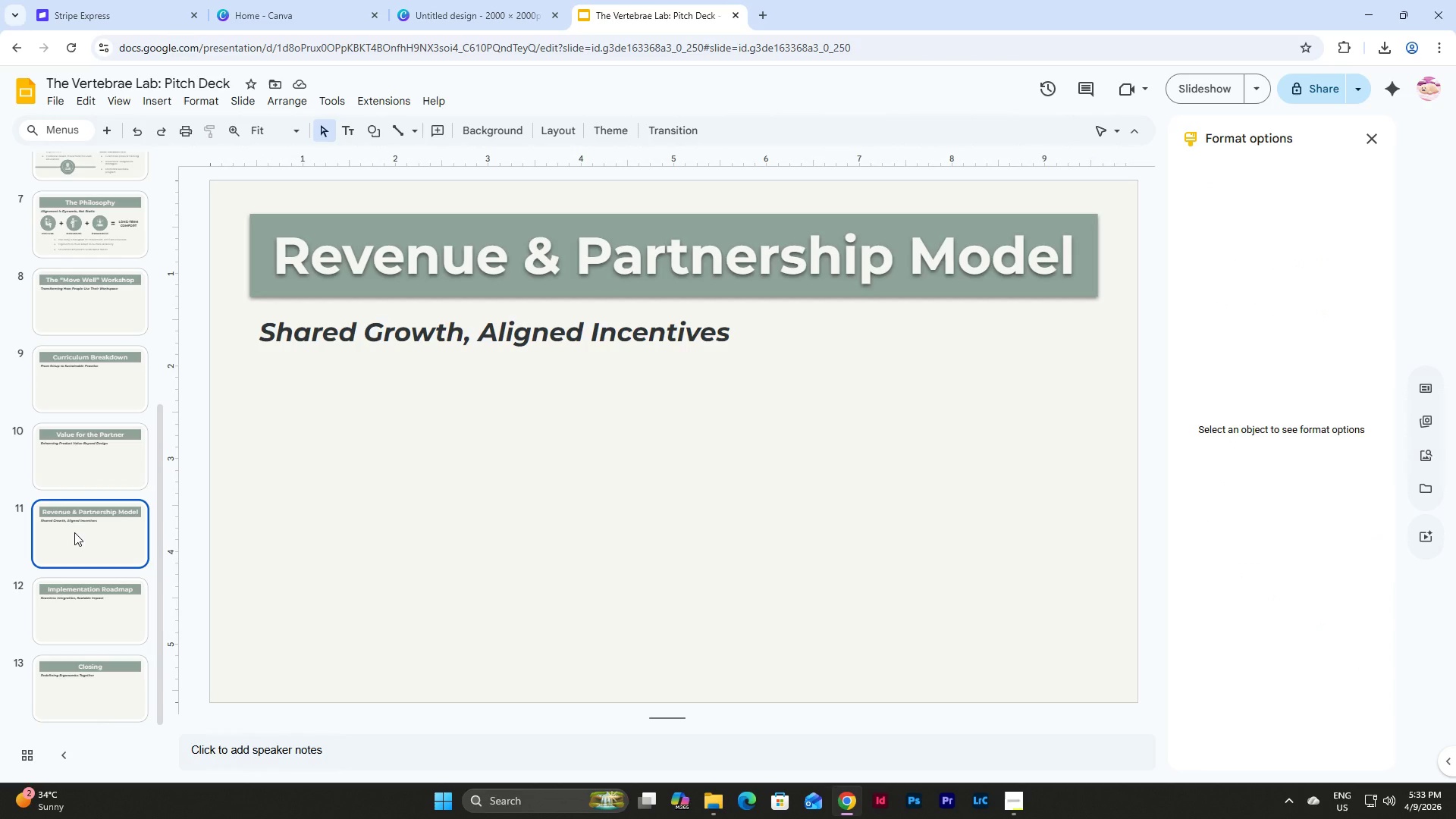 
left_click([84, 456])
 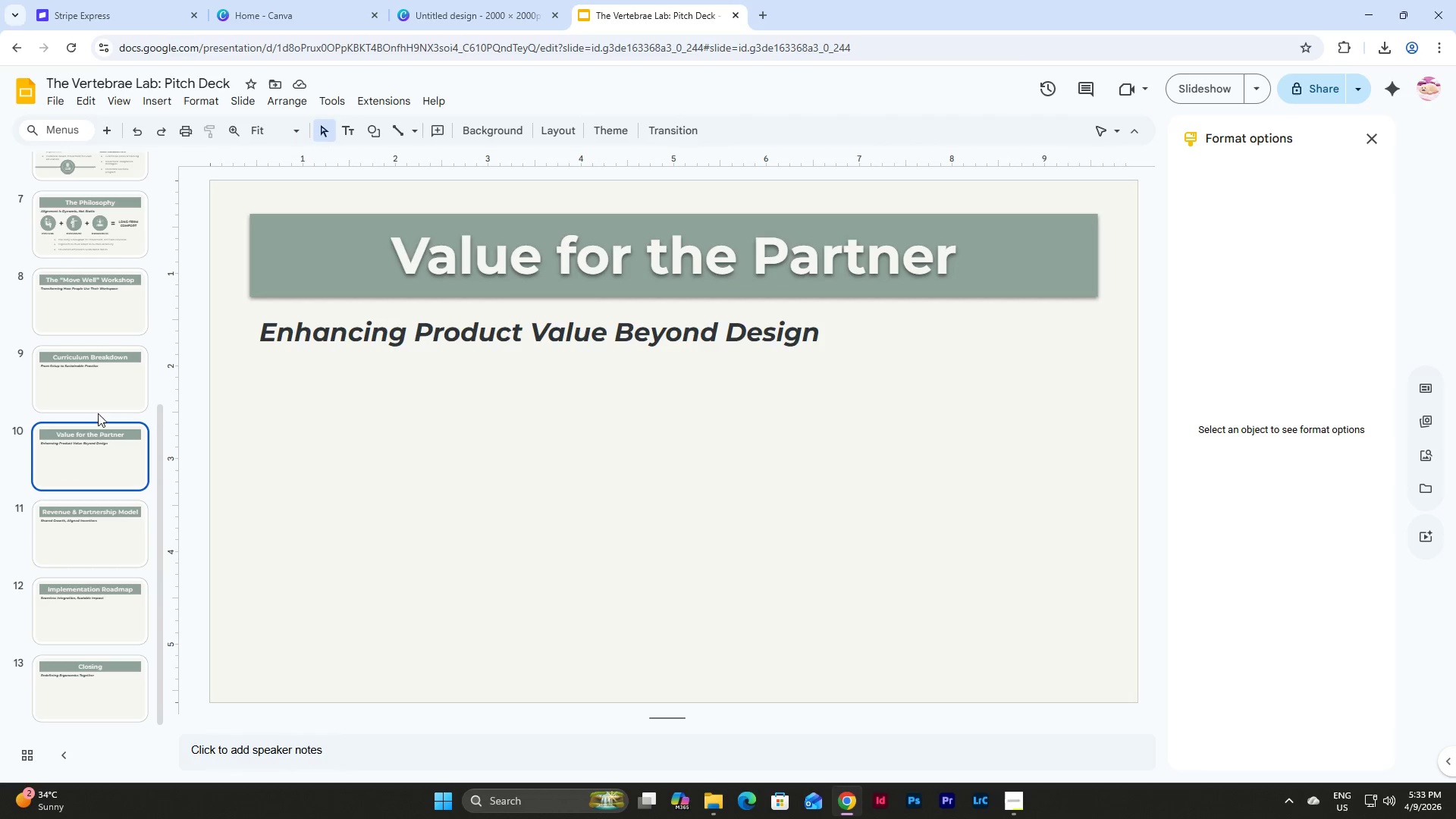 
left_click([108, 381])
 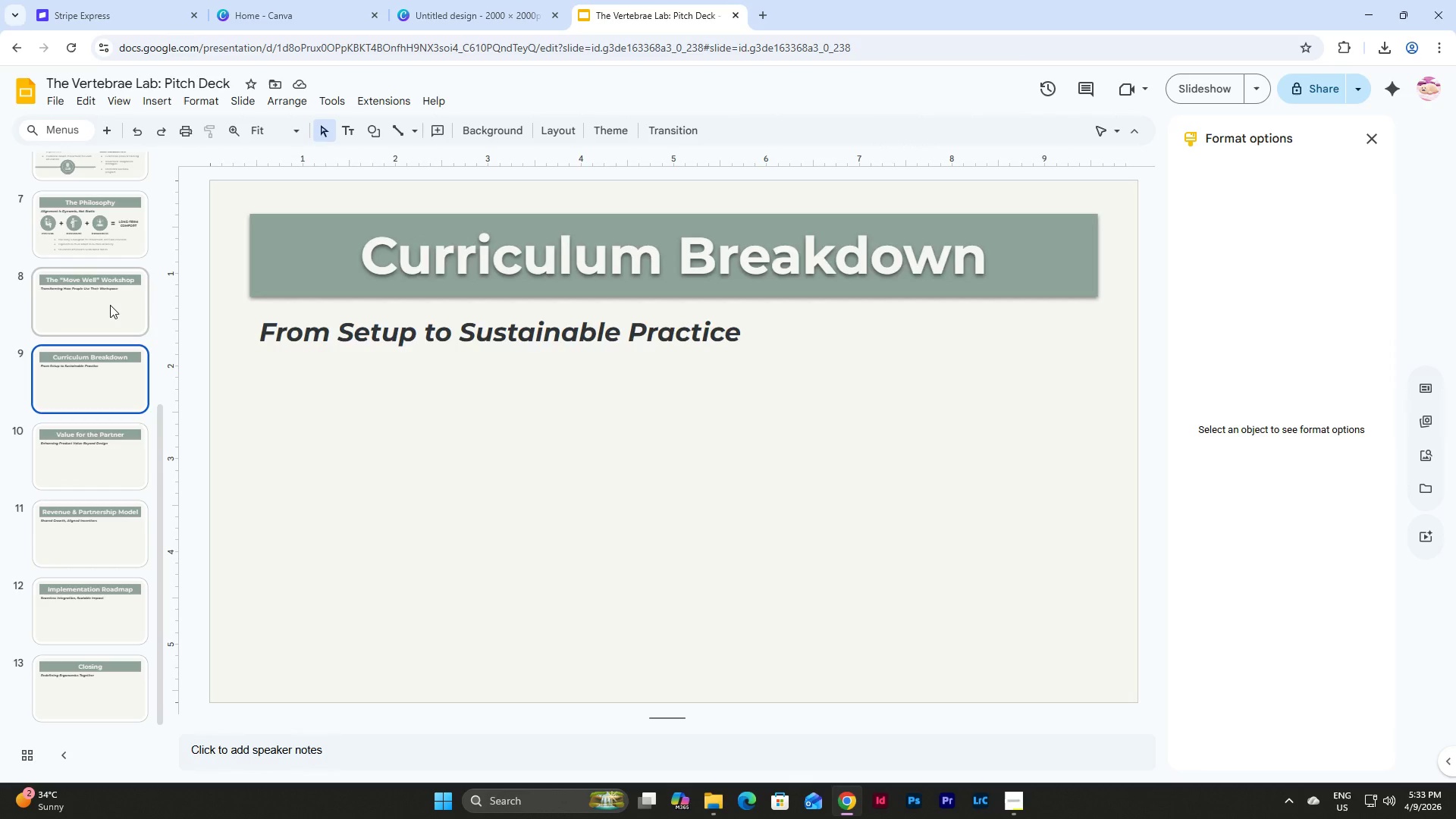 
left_click([110, 305])
 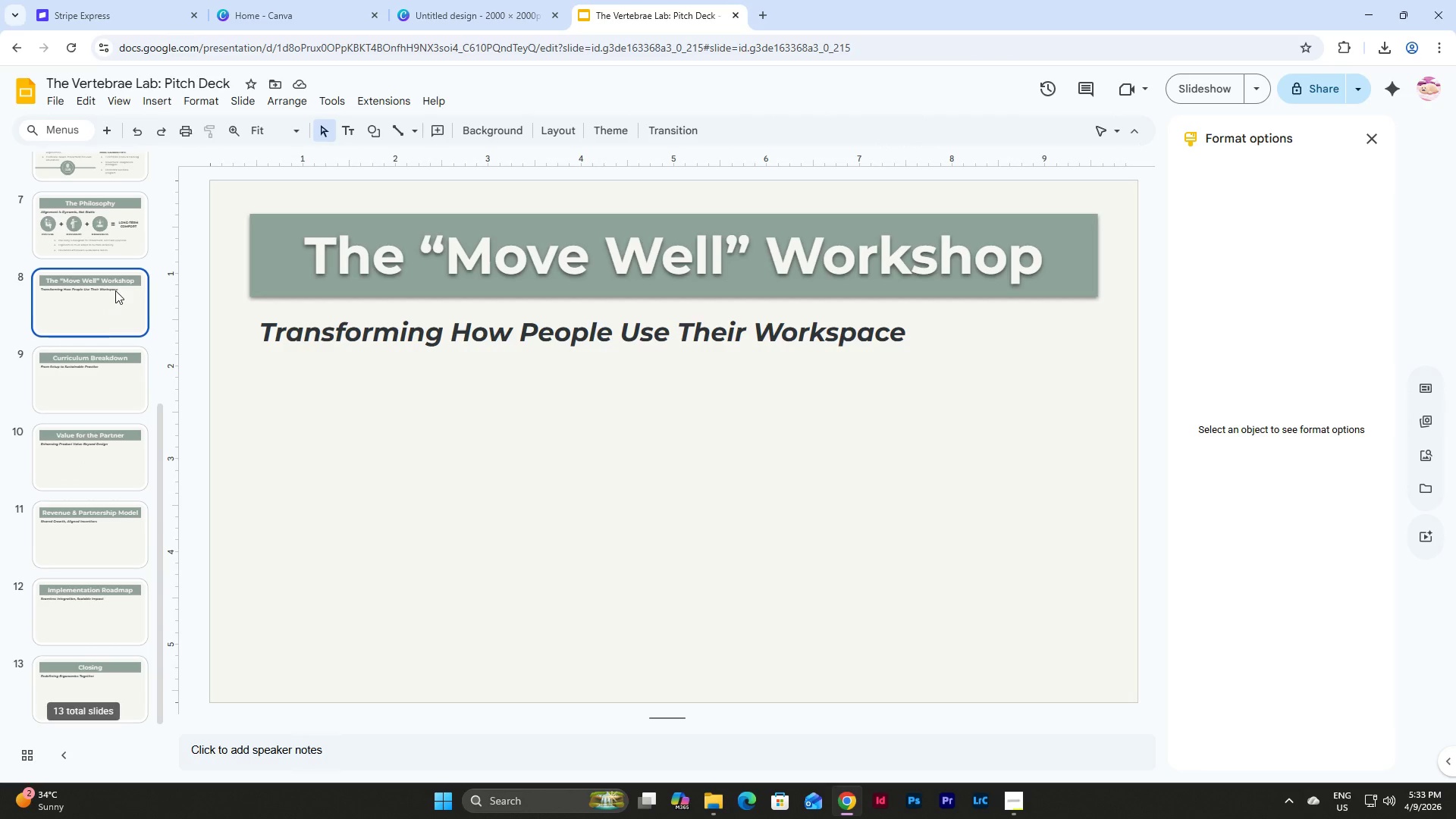 
scroll: coordinate [115, 289], scroll_direction: up, amount: 14.0
 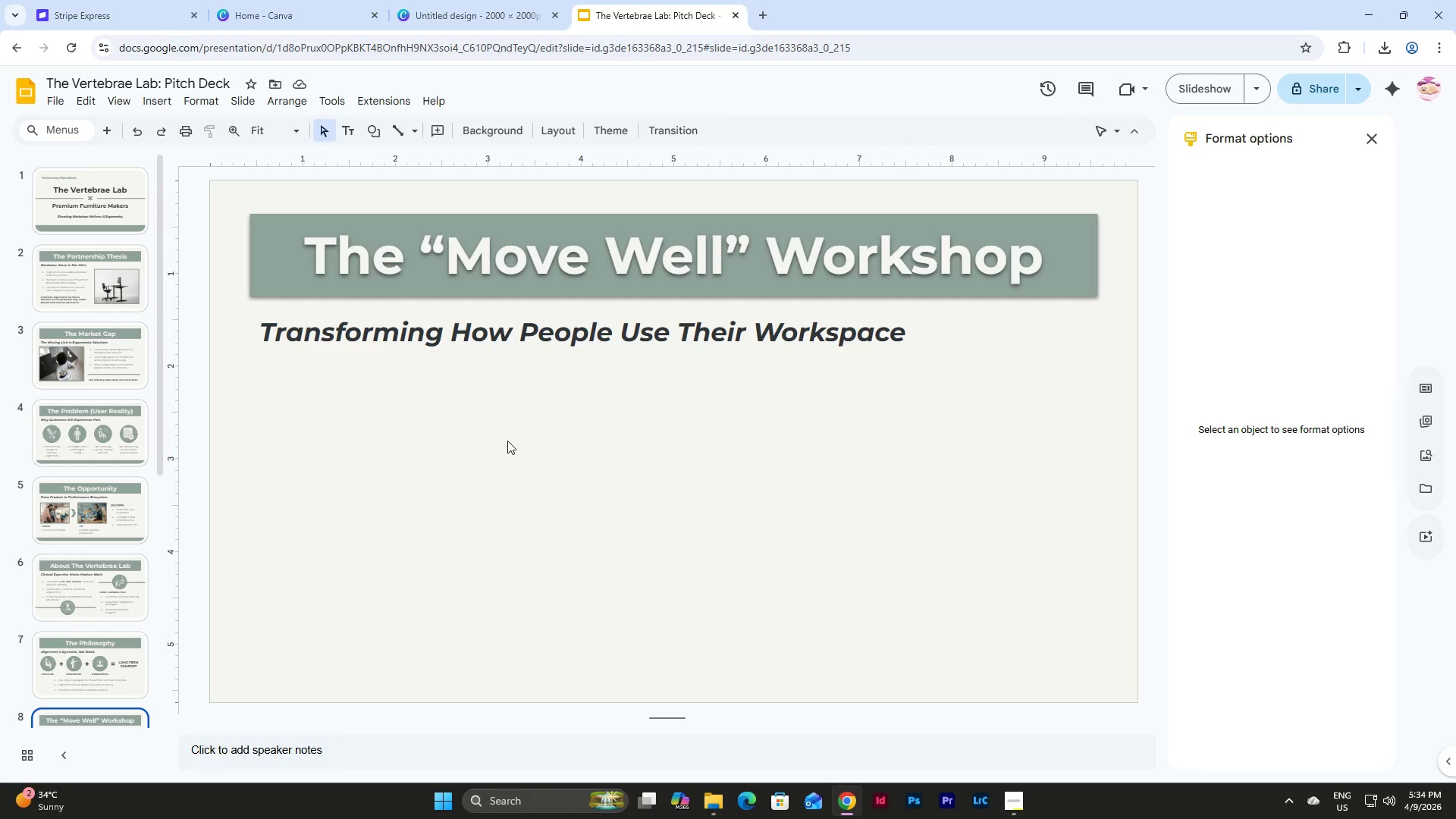 
wait(11.66)
 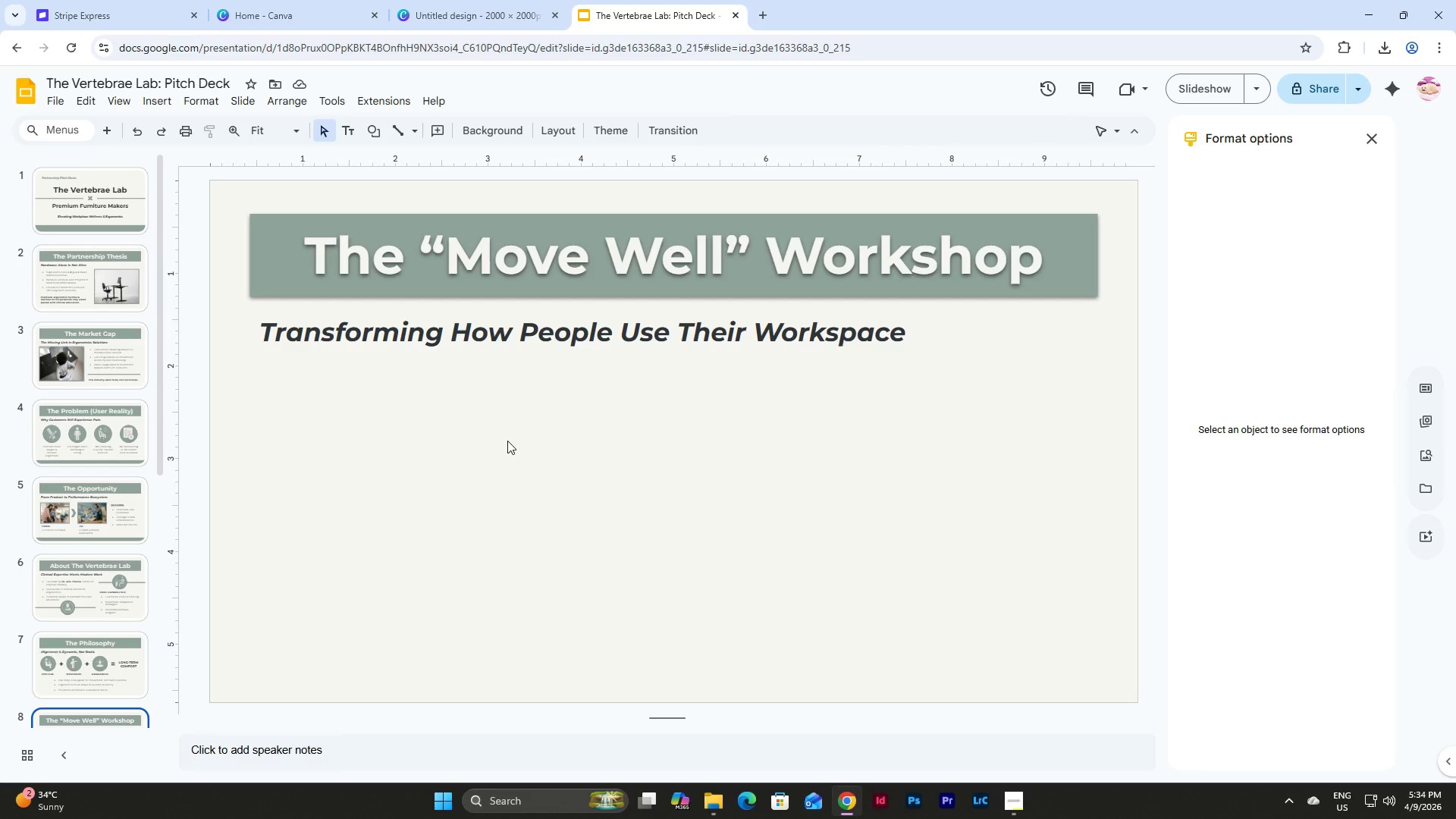 
scroll: coordinate [144, 343], scroll_direction: up, amount: 2.0
 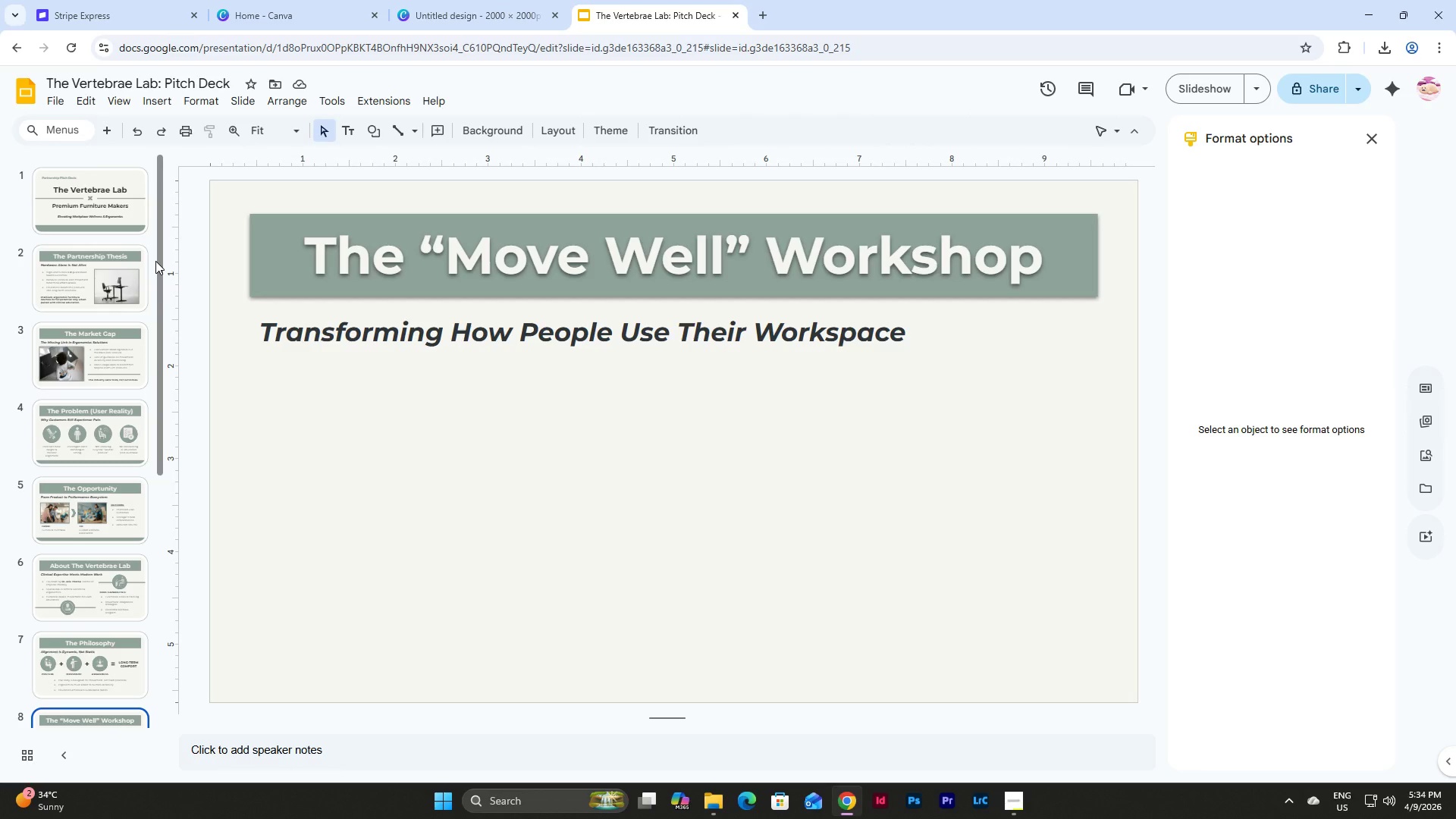 
wait(6.4)
 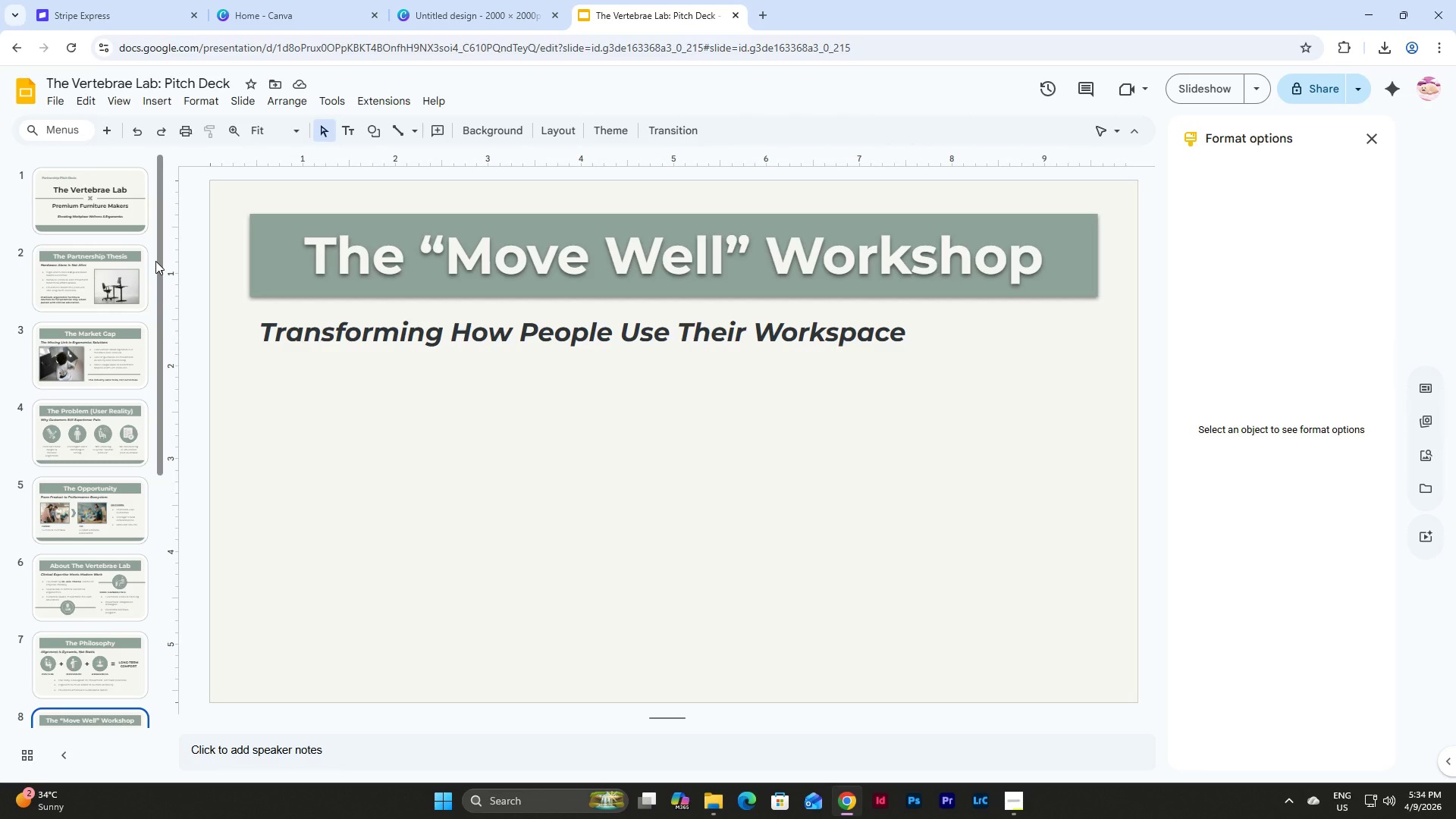 
scroll: coordinate [115, 381], scroll_direction: down, amount: 2.0
 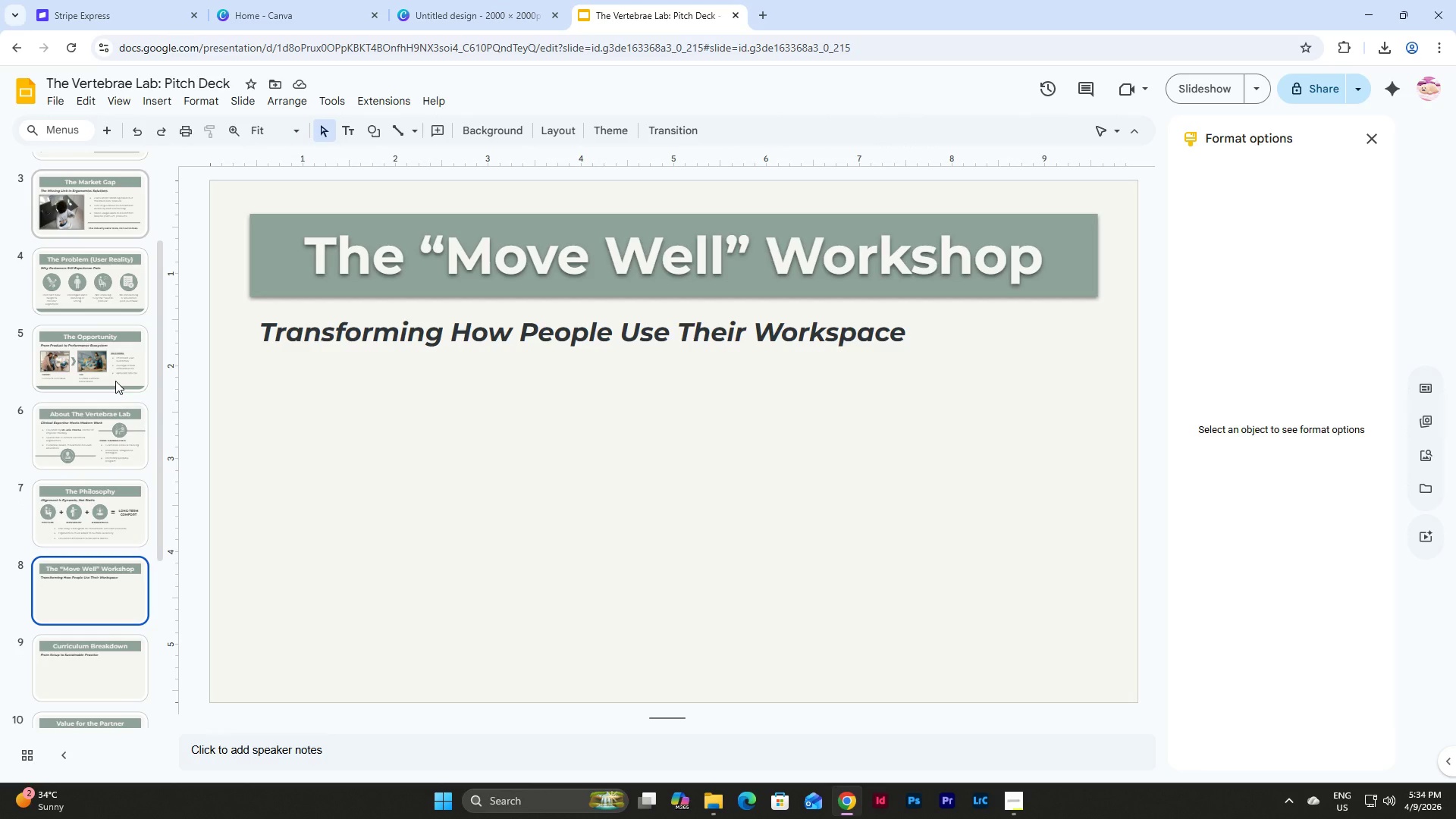 
wait(5.63)
 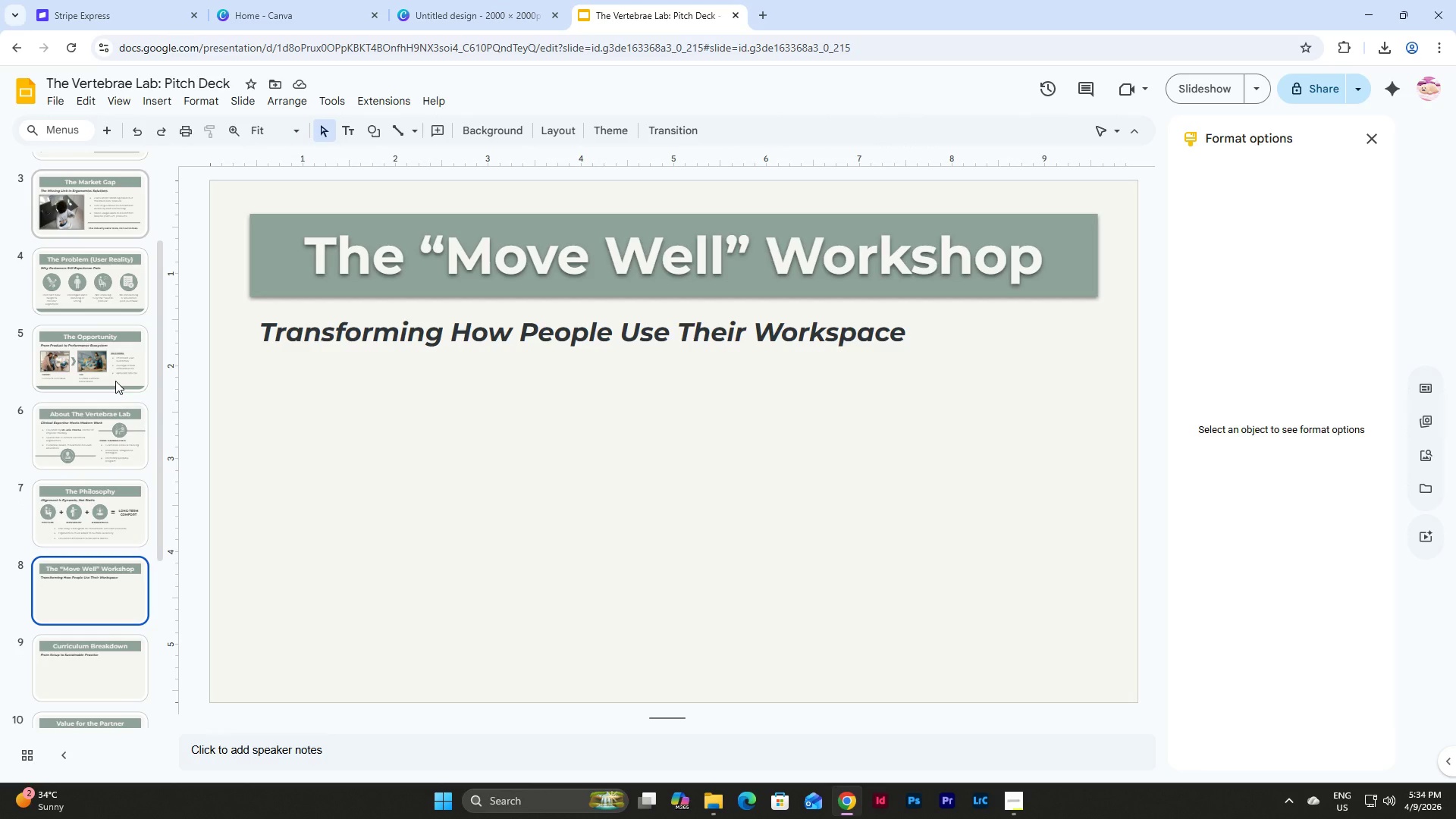 
scroll: coordinate [102, 410], scroll_direction: up, amount: 2.0
 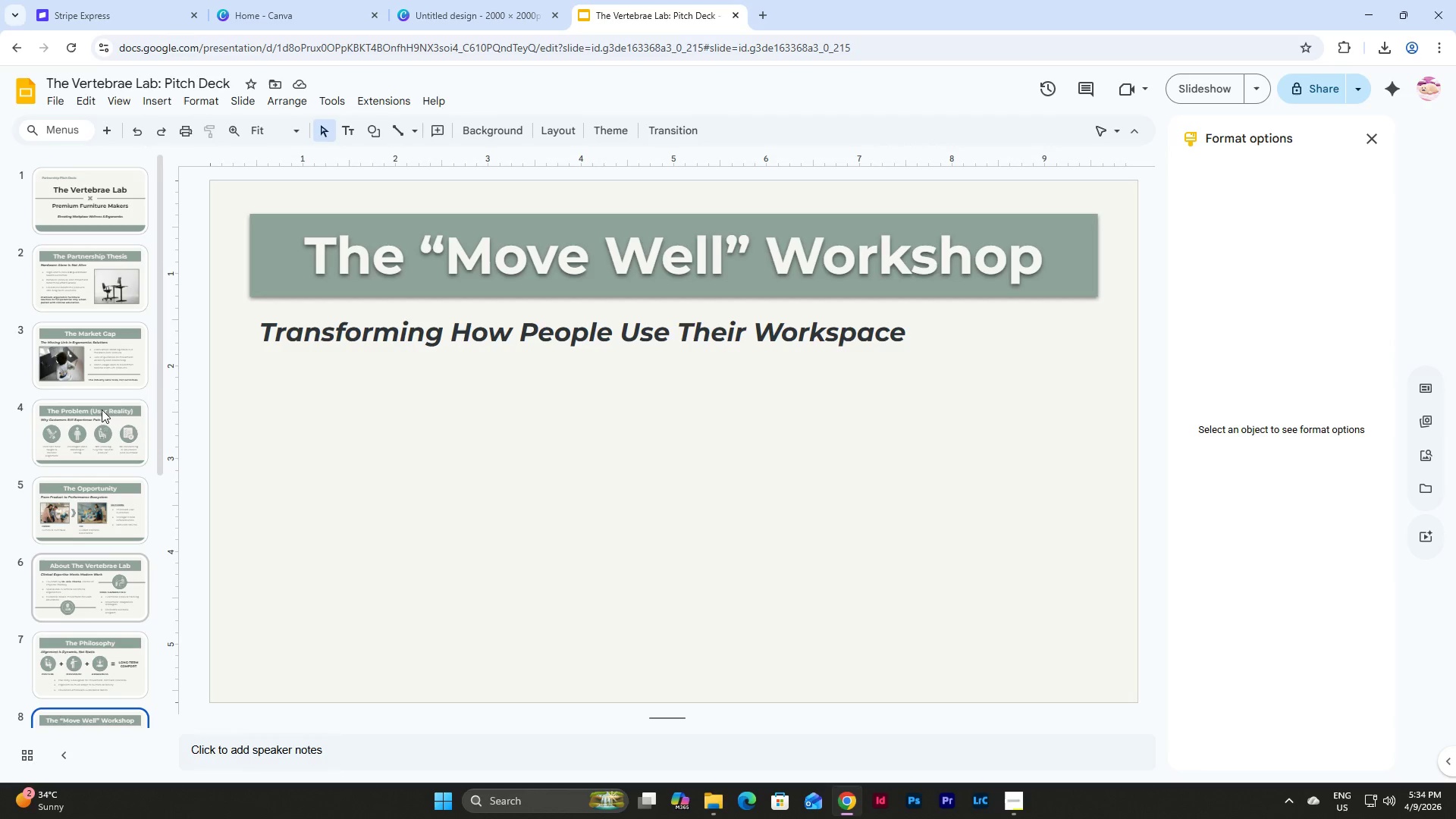 
left_click([1209, 94])
 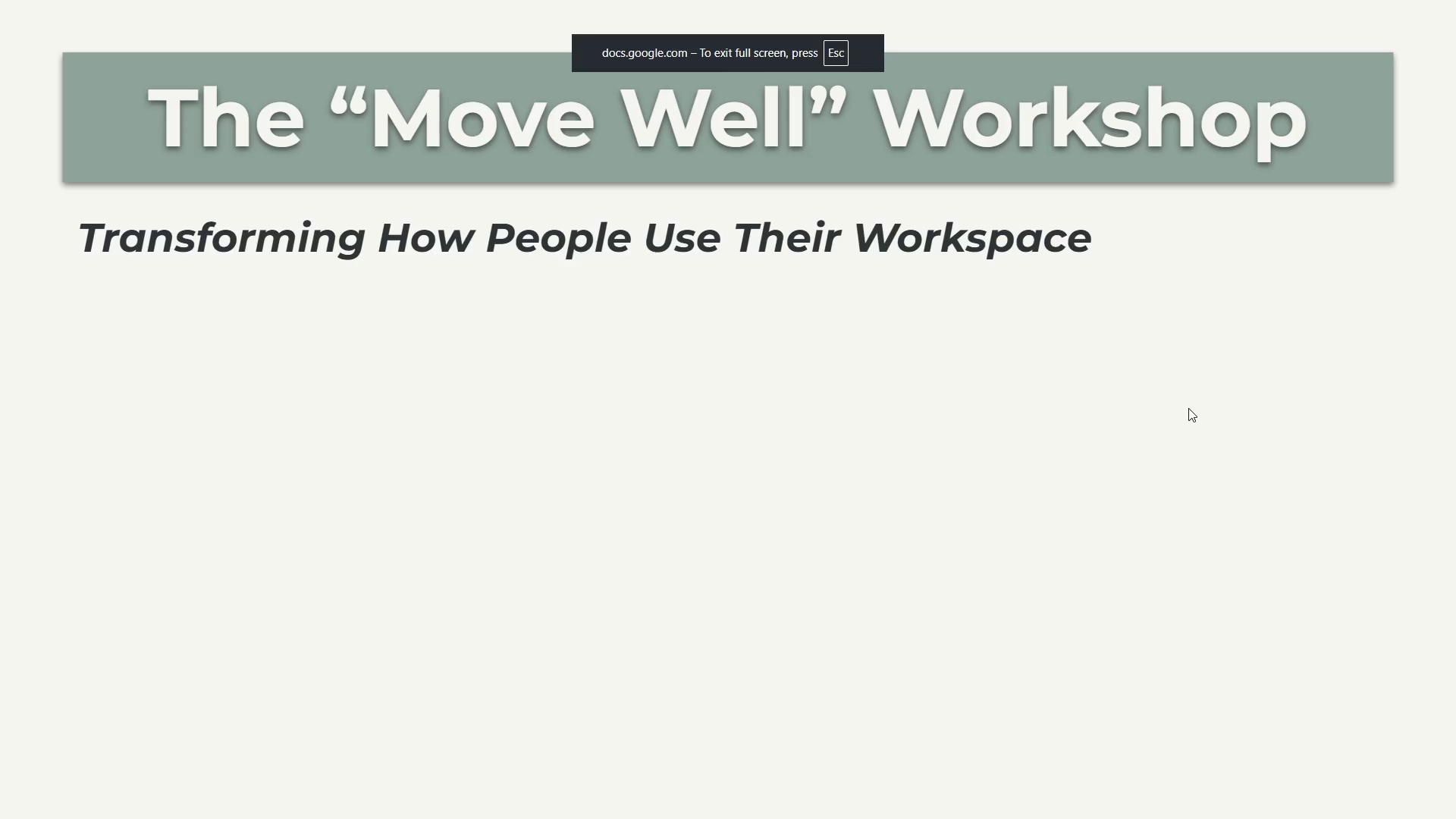 
key(ArrowLeft)
 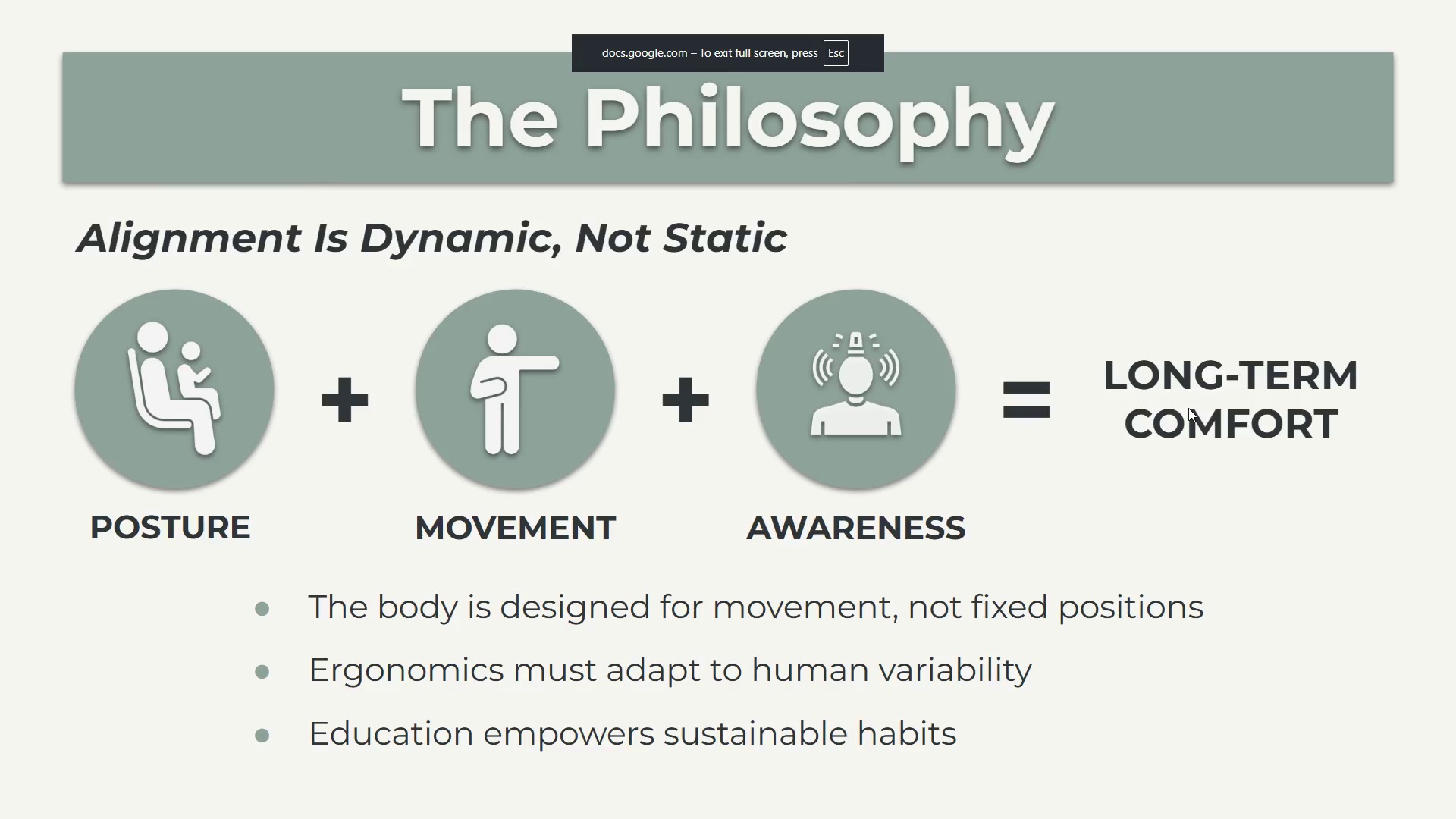 
key(ArrowLeft)
 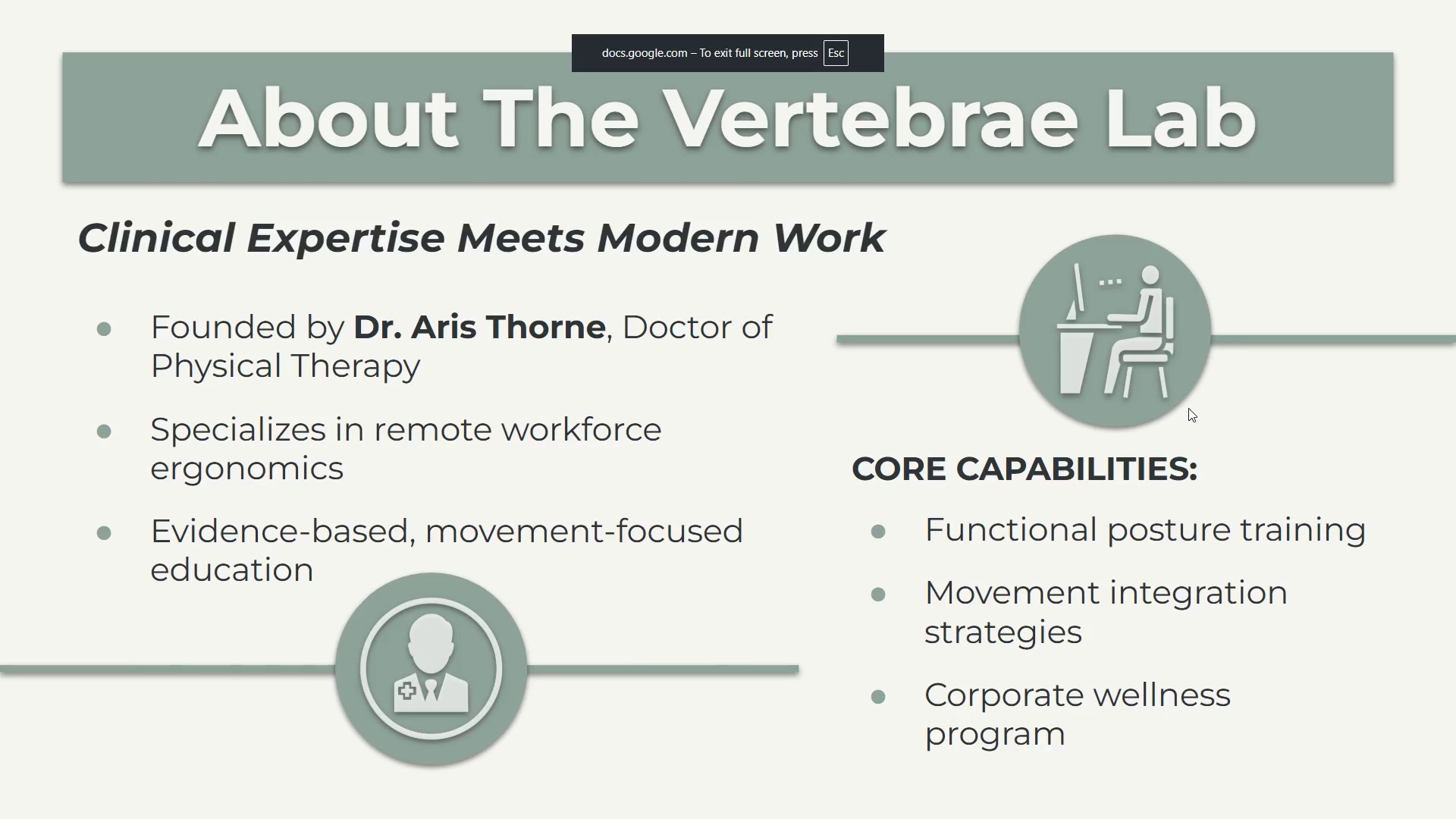 
key(ArrowLeft)
 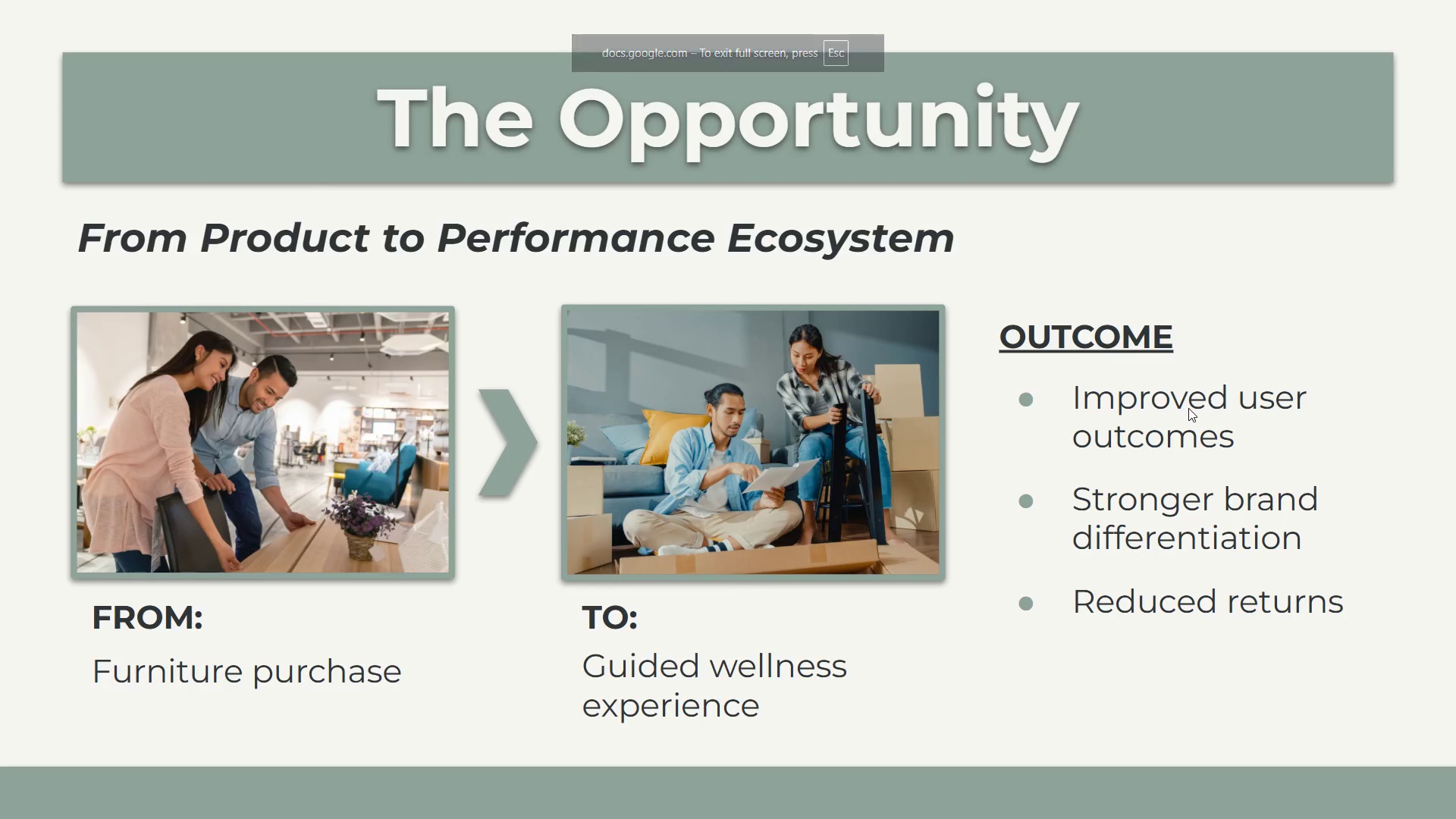 
key(ArrowLeft)
 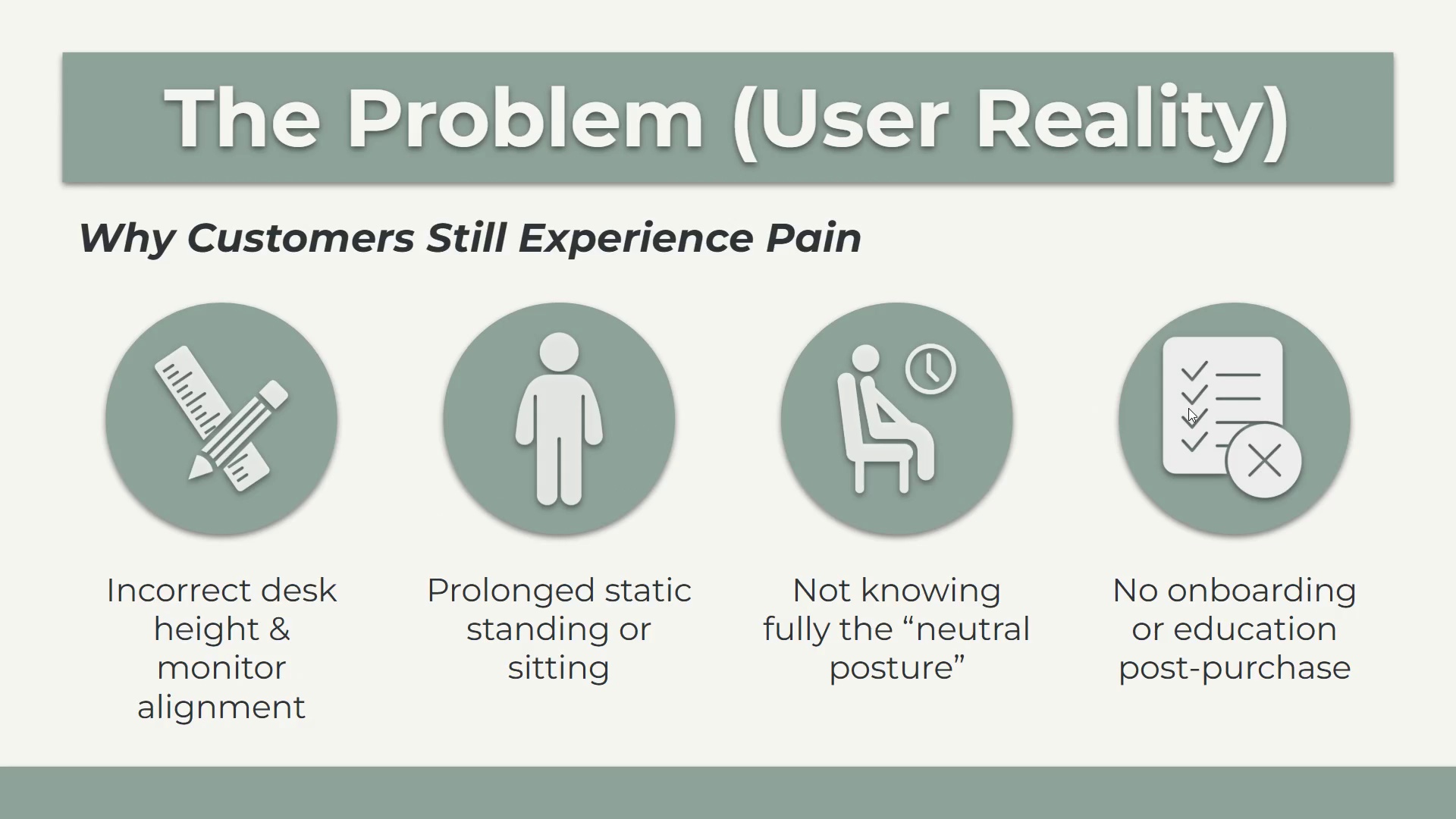 
key(ArrowLeft)
 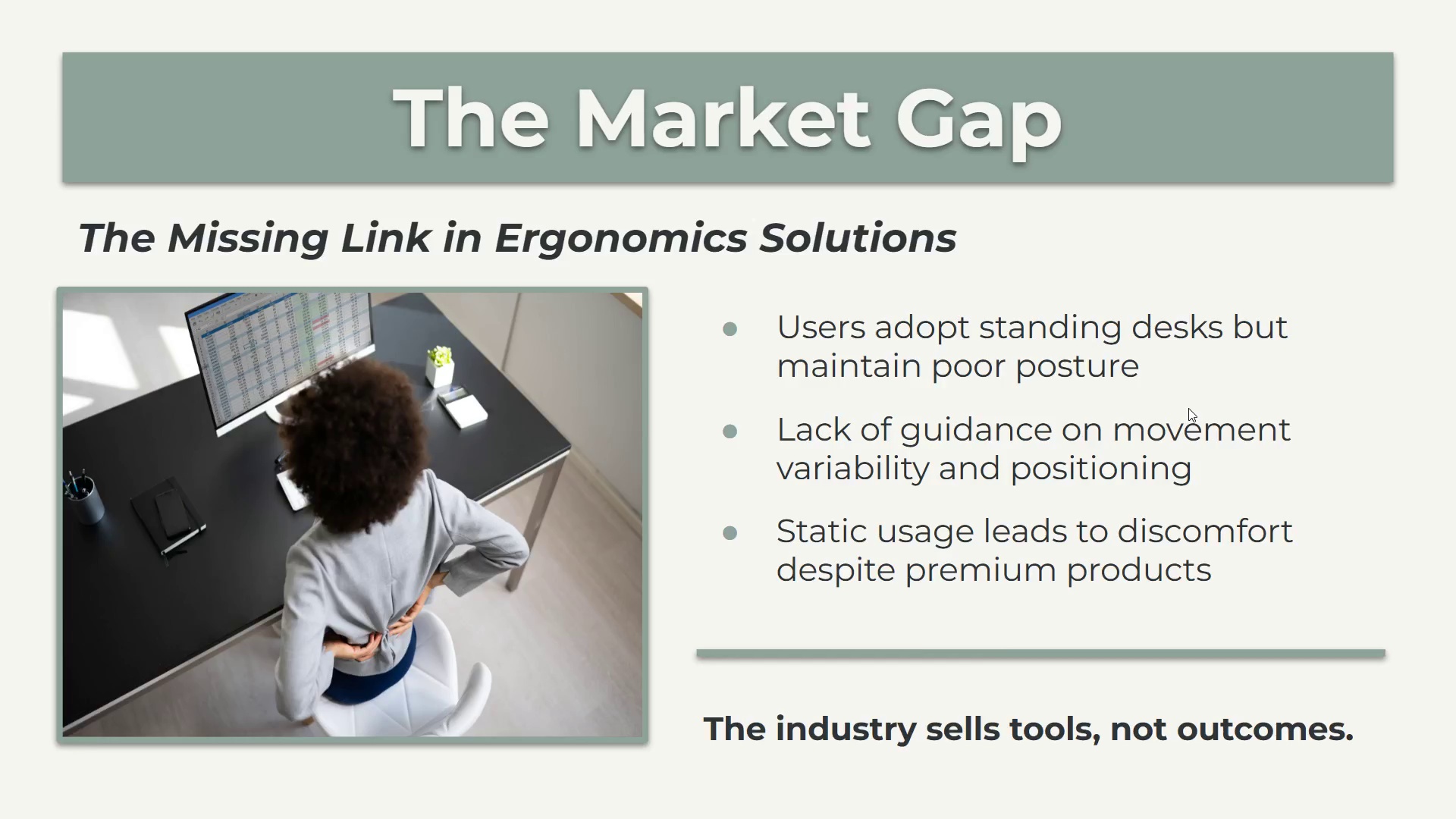 
key(ArrowLeft)
 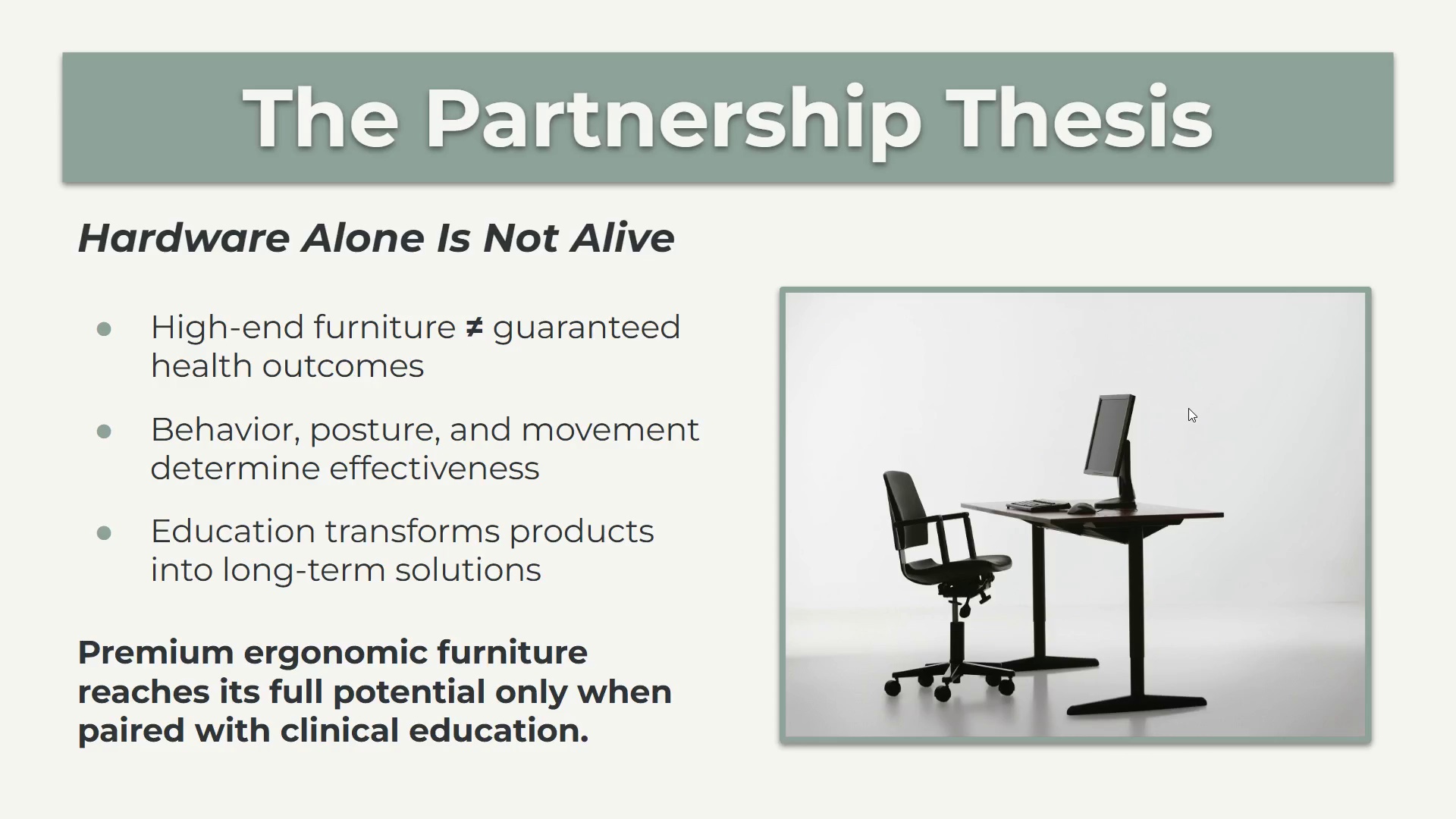 
key(ArrowLeft)
 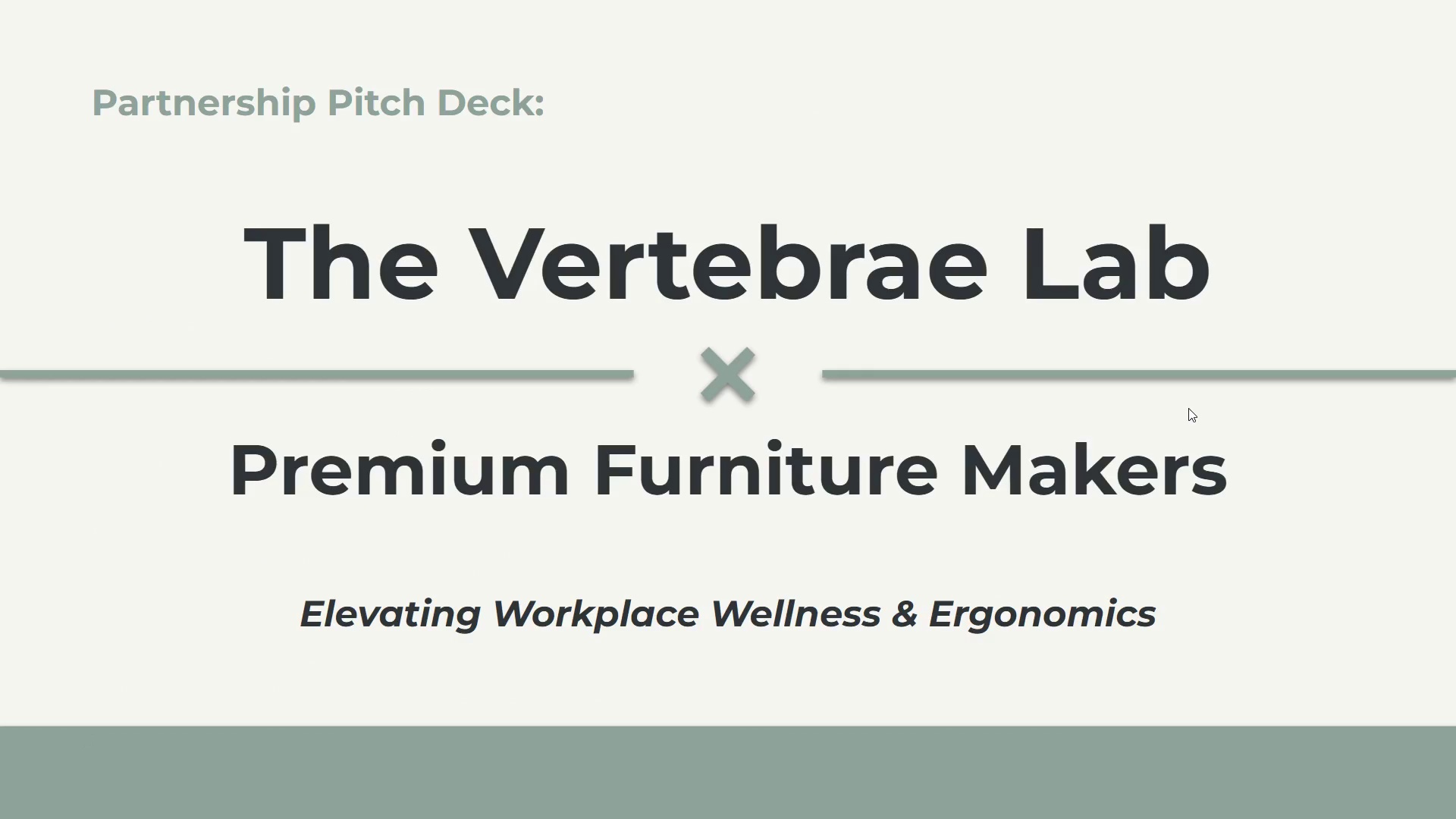 
wait(10.45)
 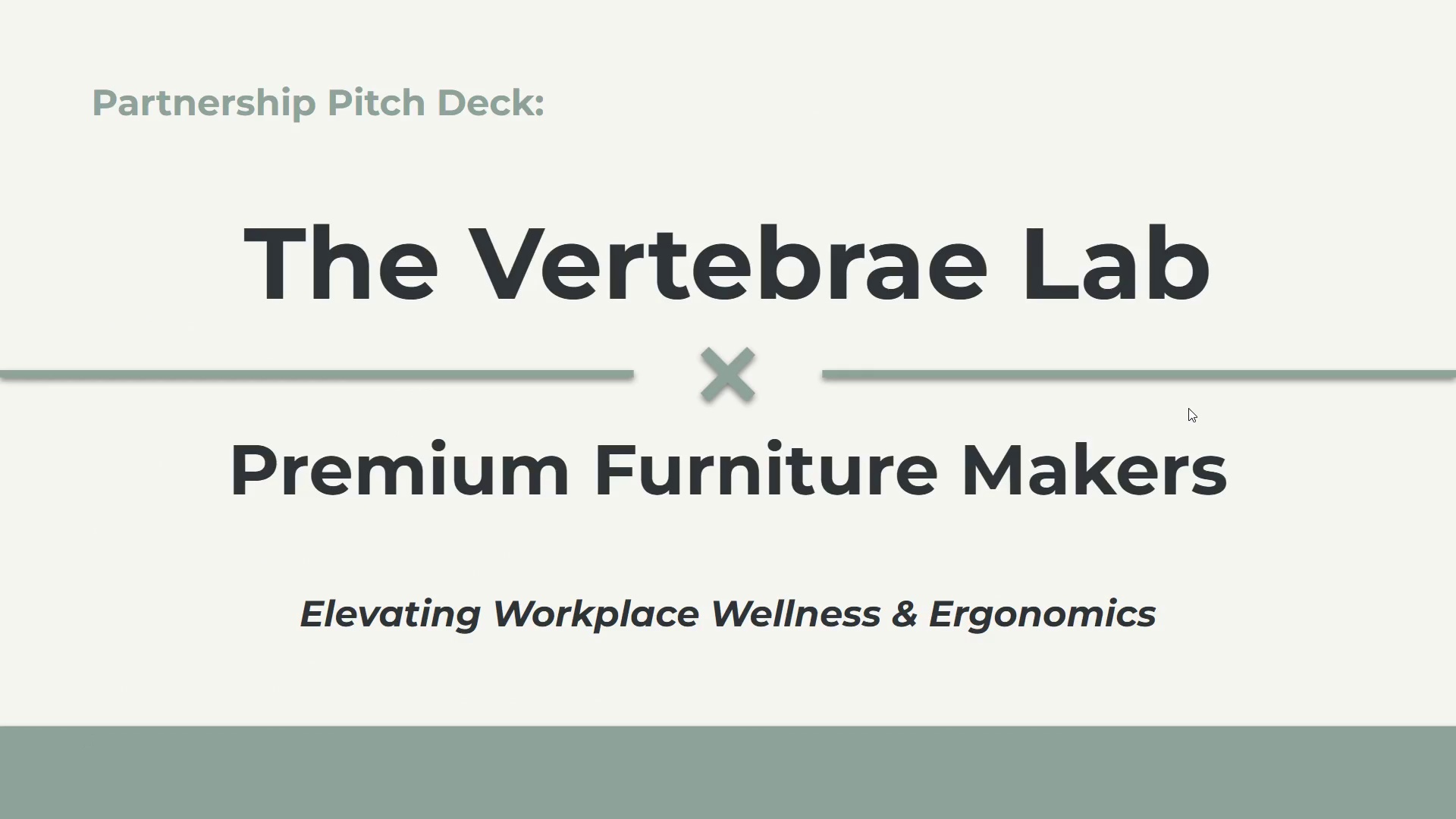 
key(Escape)
 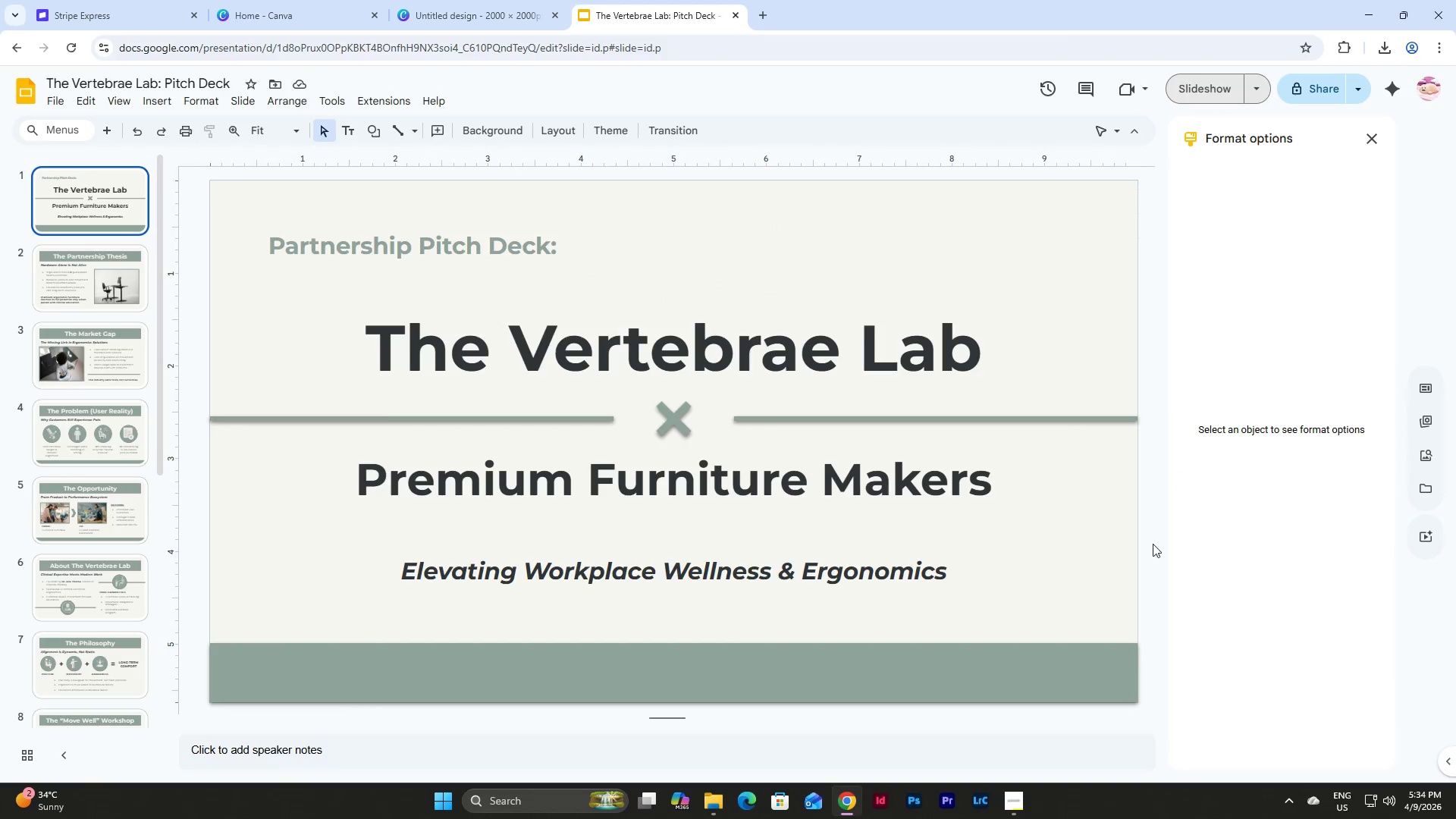 
left_click([1104, 668])
 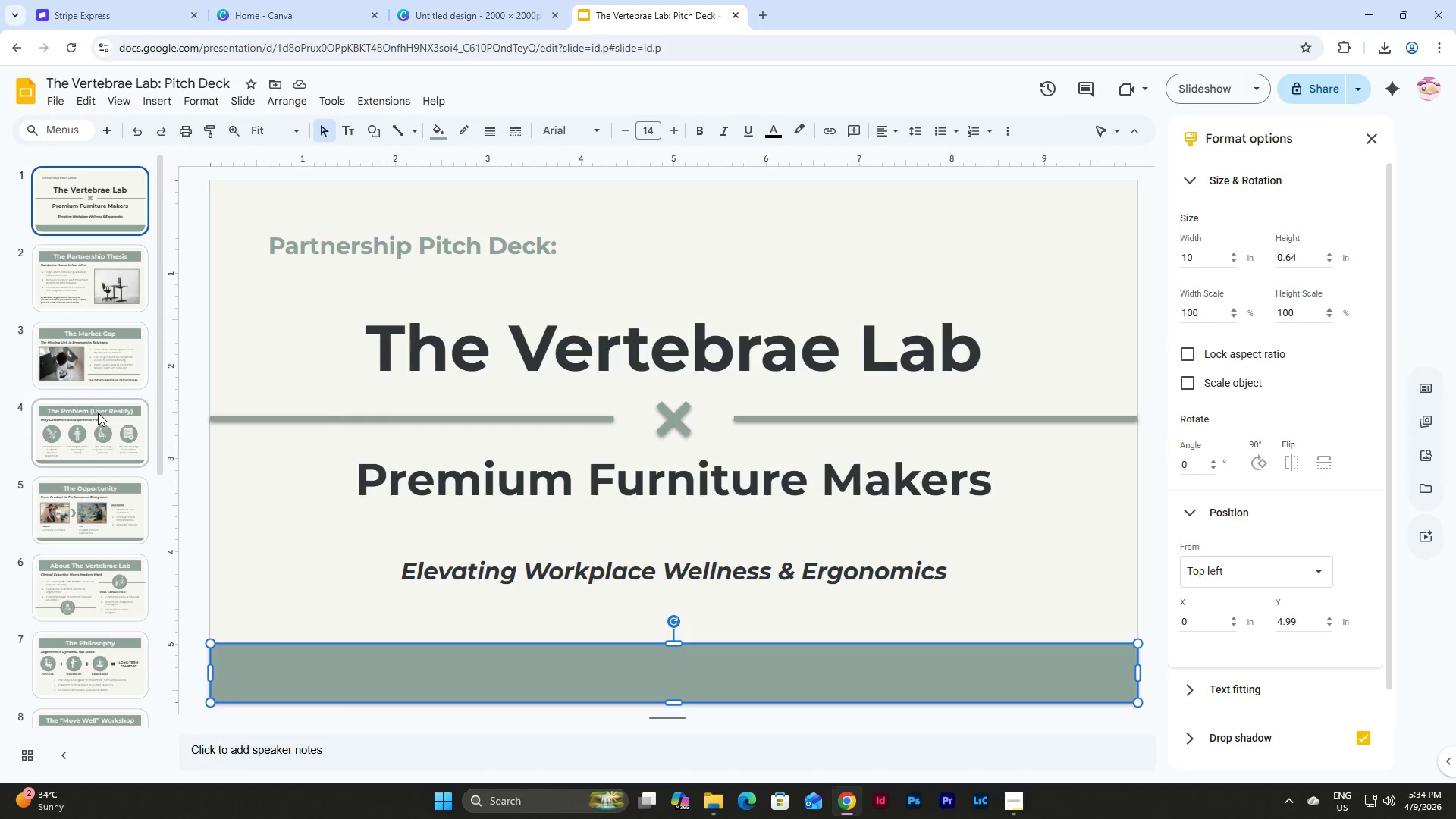 
scroll: coordinate [98, 413], scroll_direction: down, amount: 7.0
 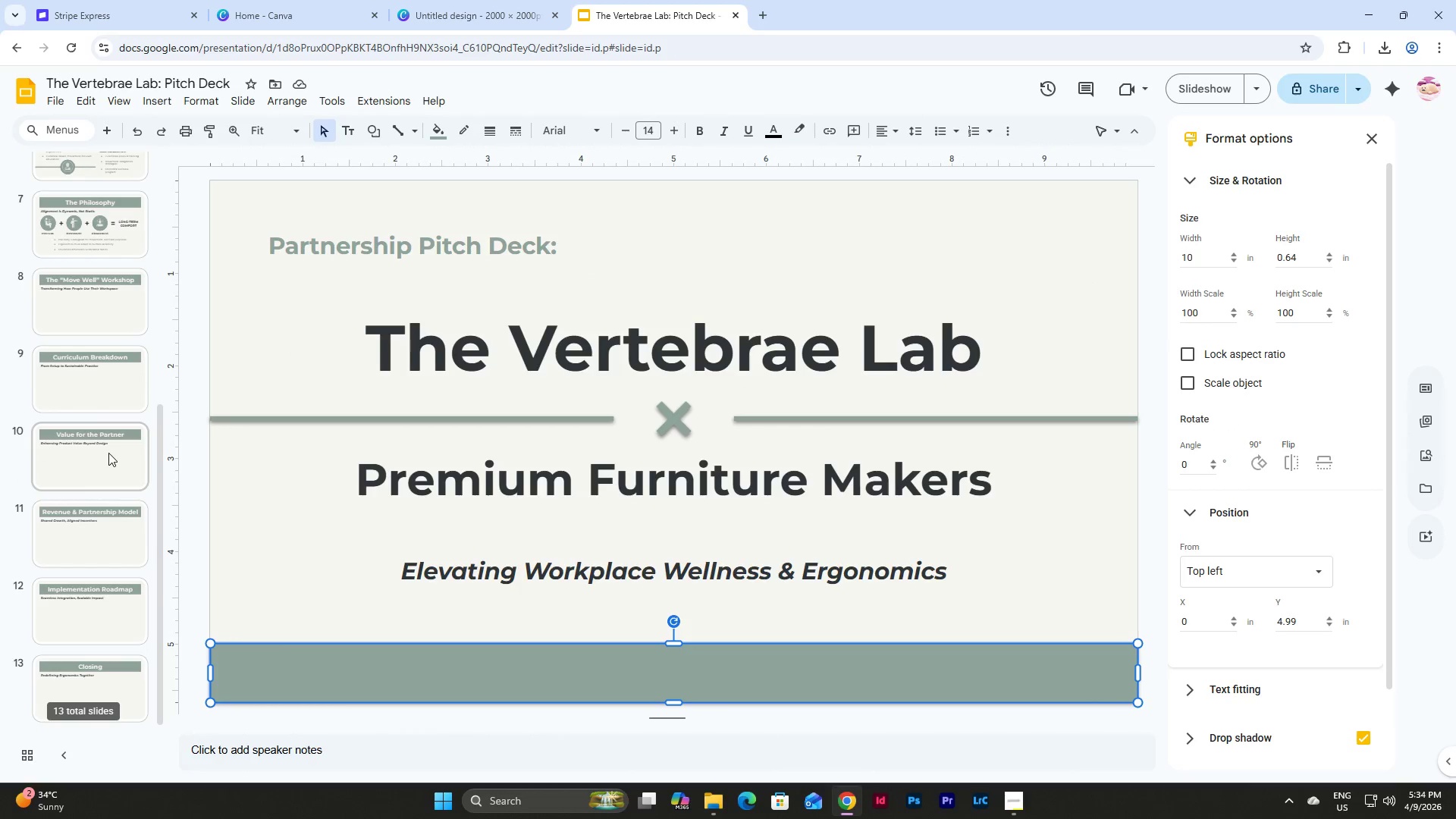 
left_click([108, 453])
 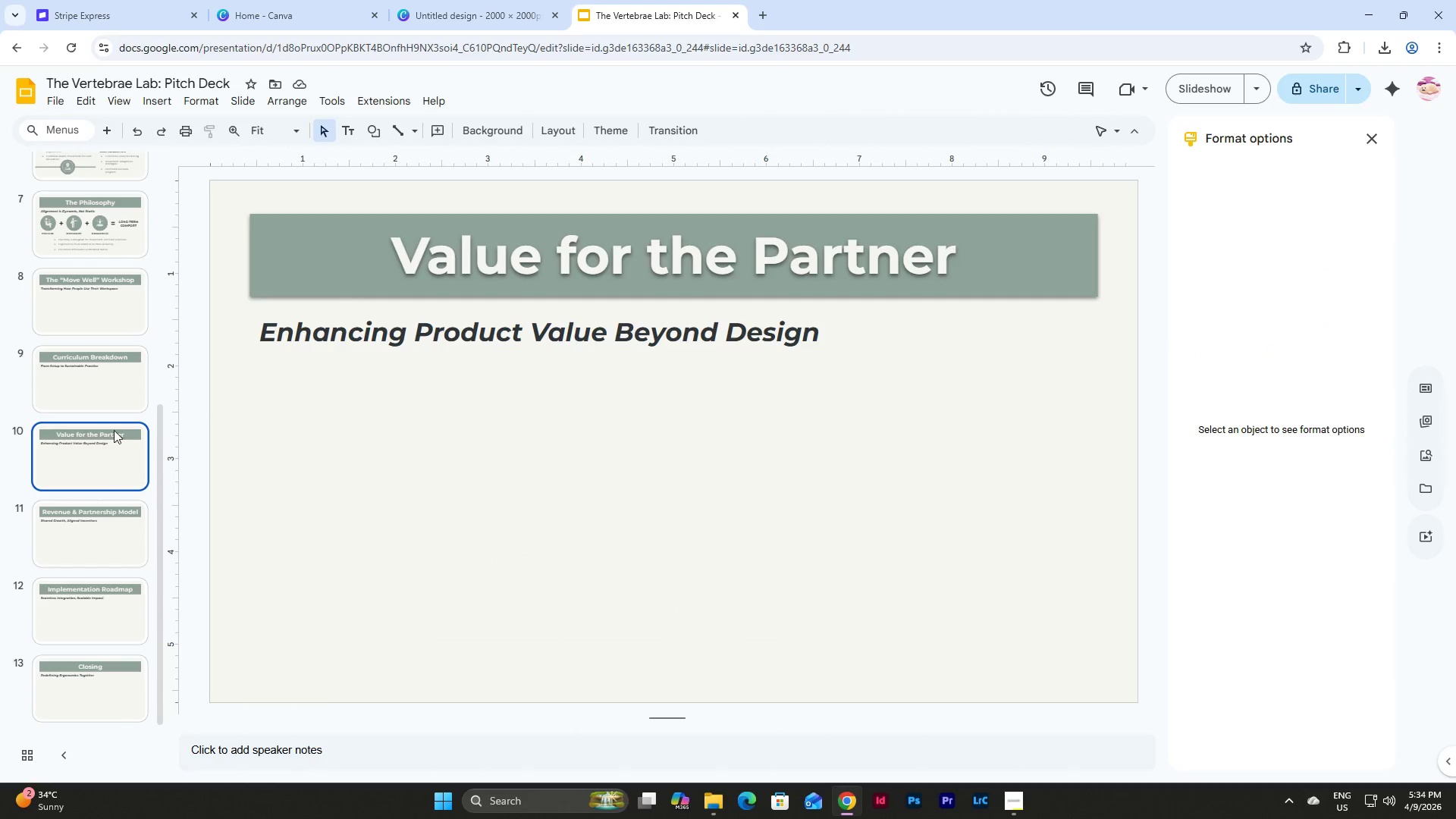 
left_click([113, 370])
 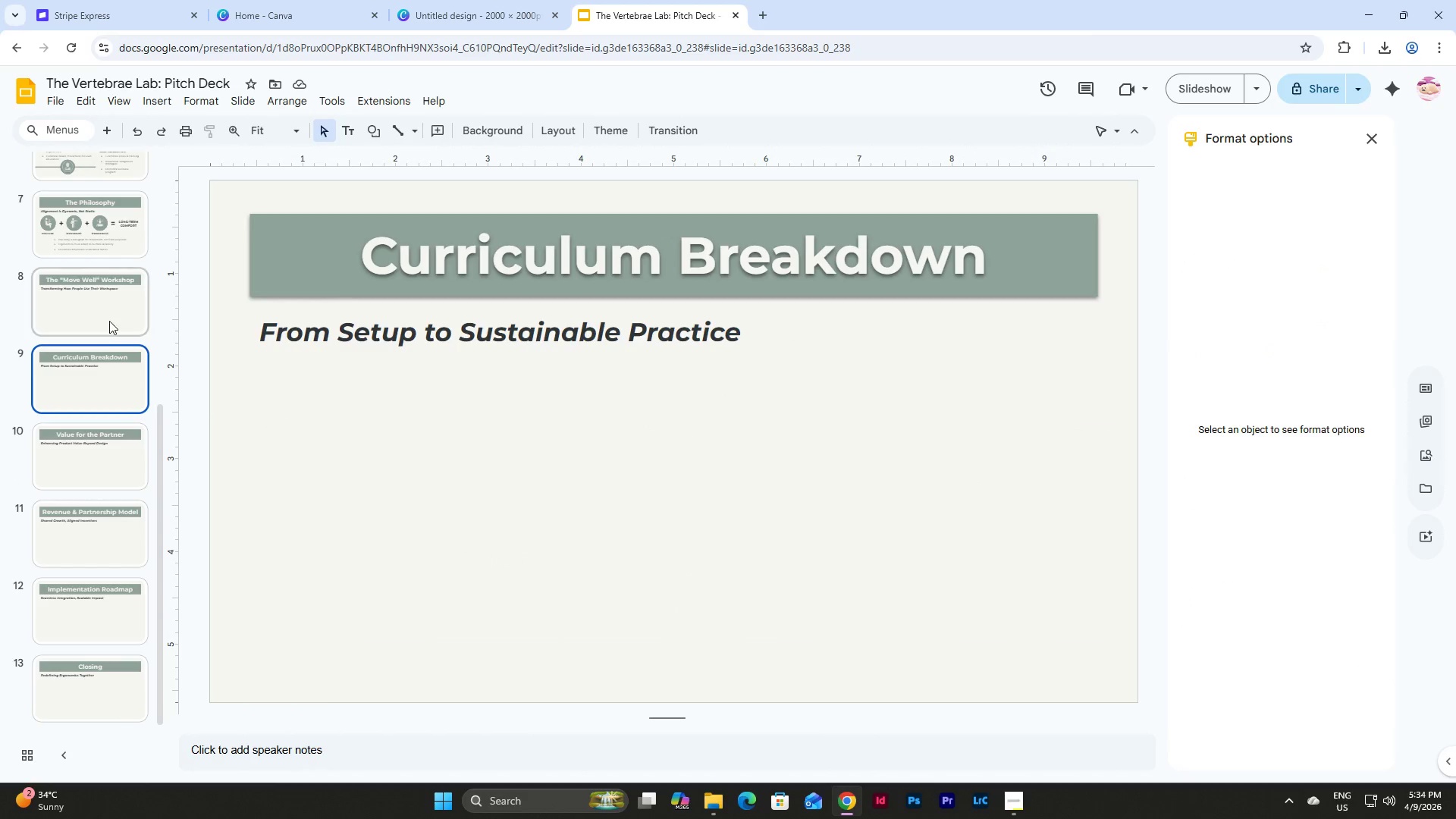 
left_click([109, 319])
 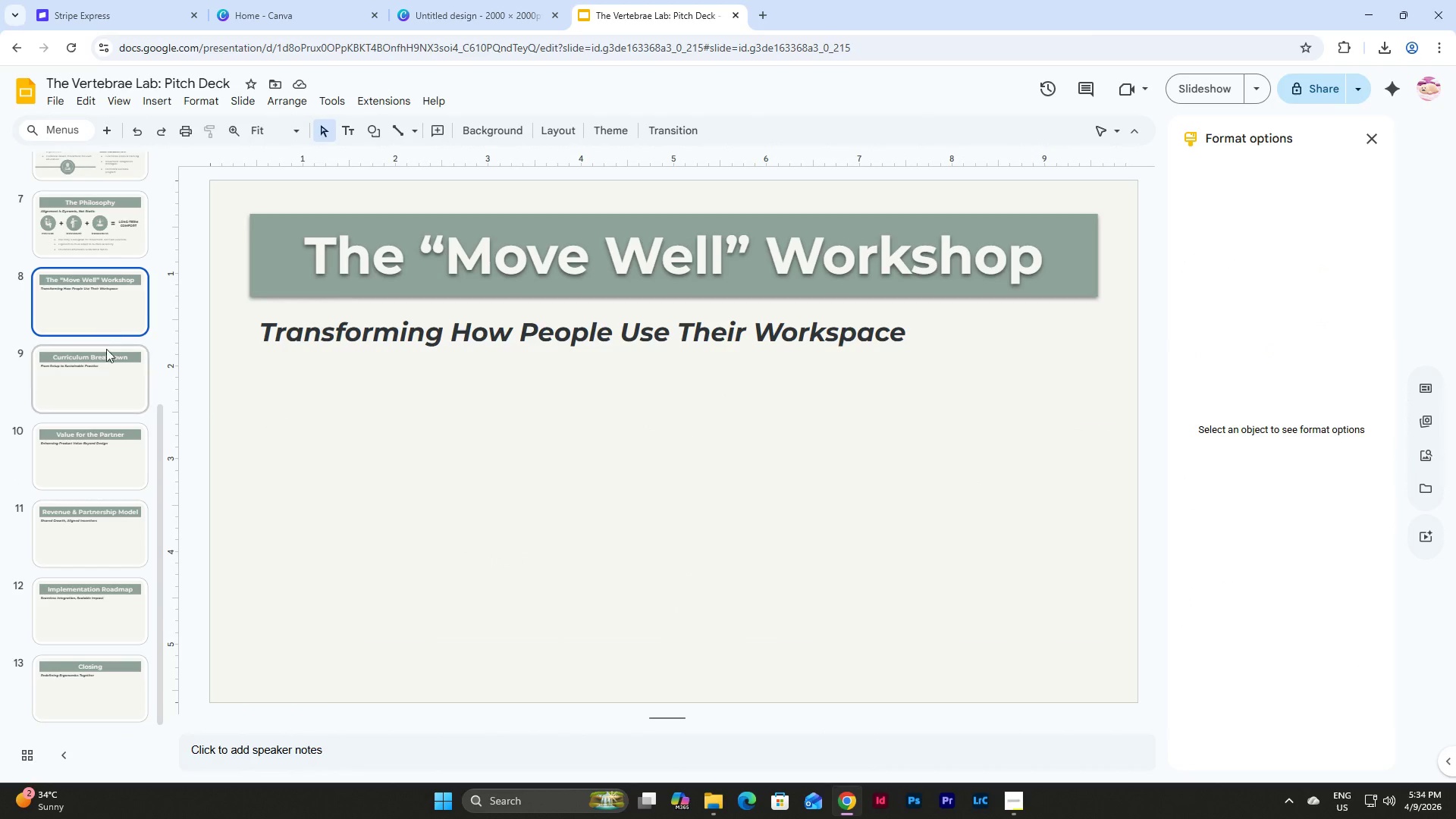 
scroll: coordinate [108, 361], scroll_direction: up, amount: 3.0
 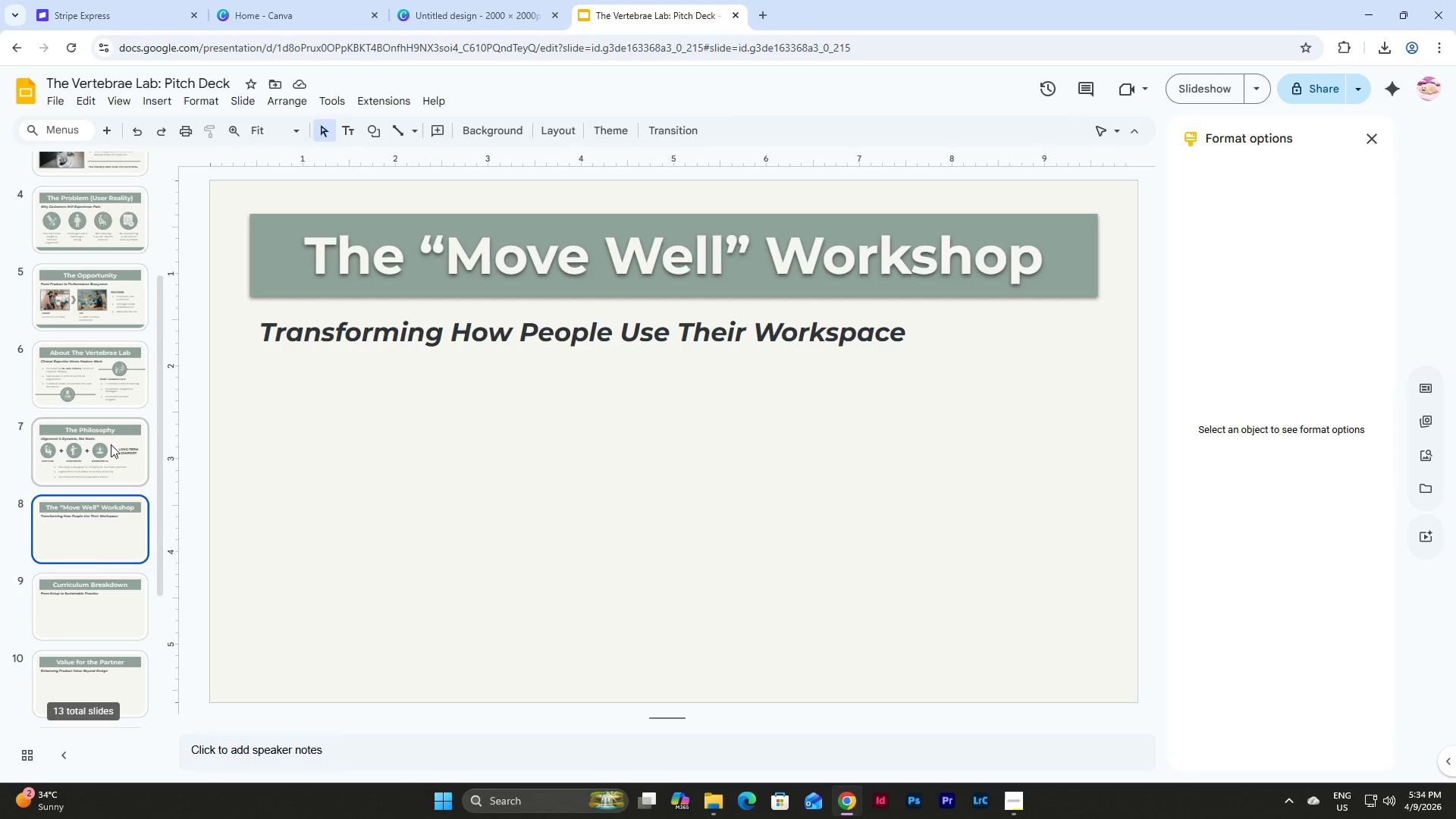 
left_click([111, 451])
 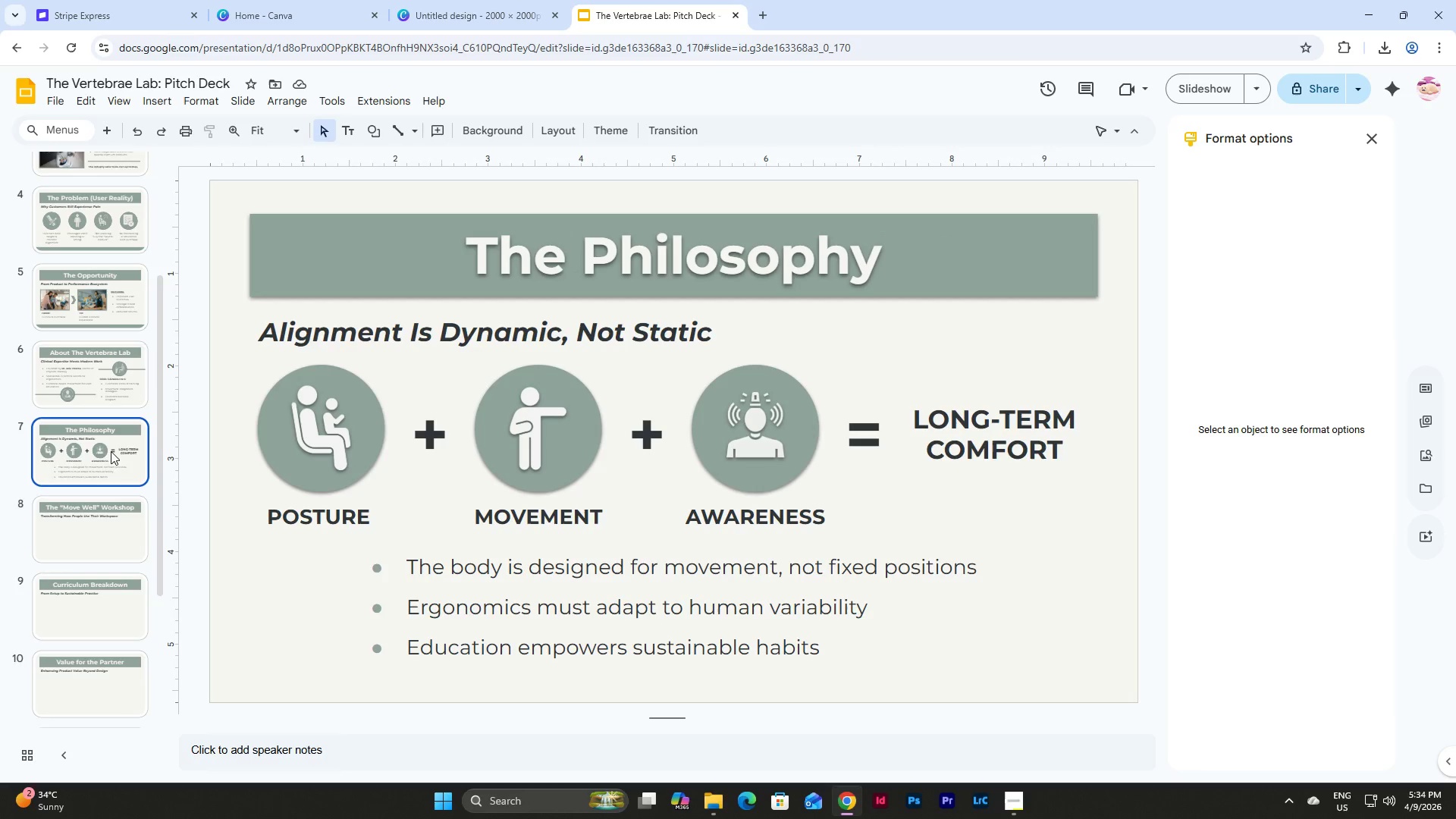 
scroll: coordinate [111, 451], scroll_direction: down, amount: 11.0
 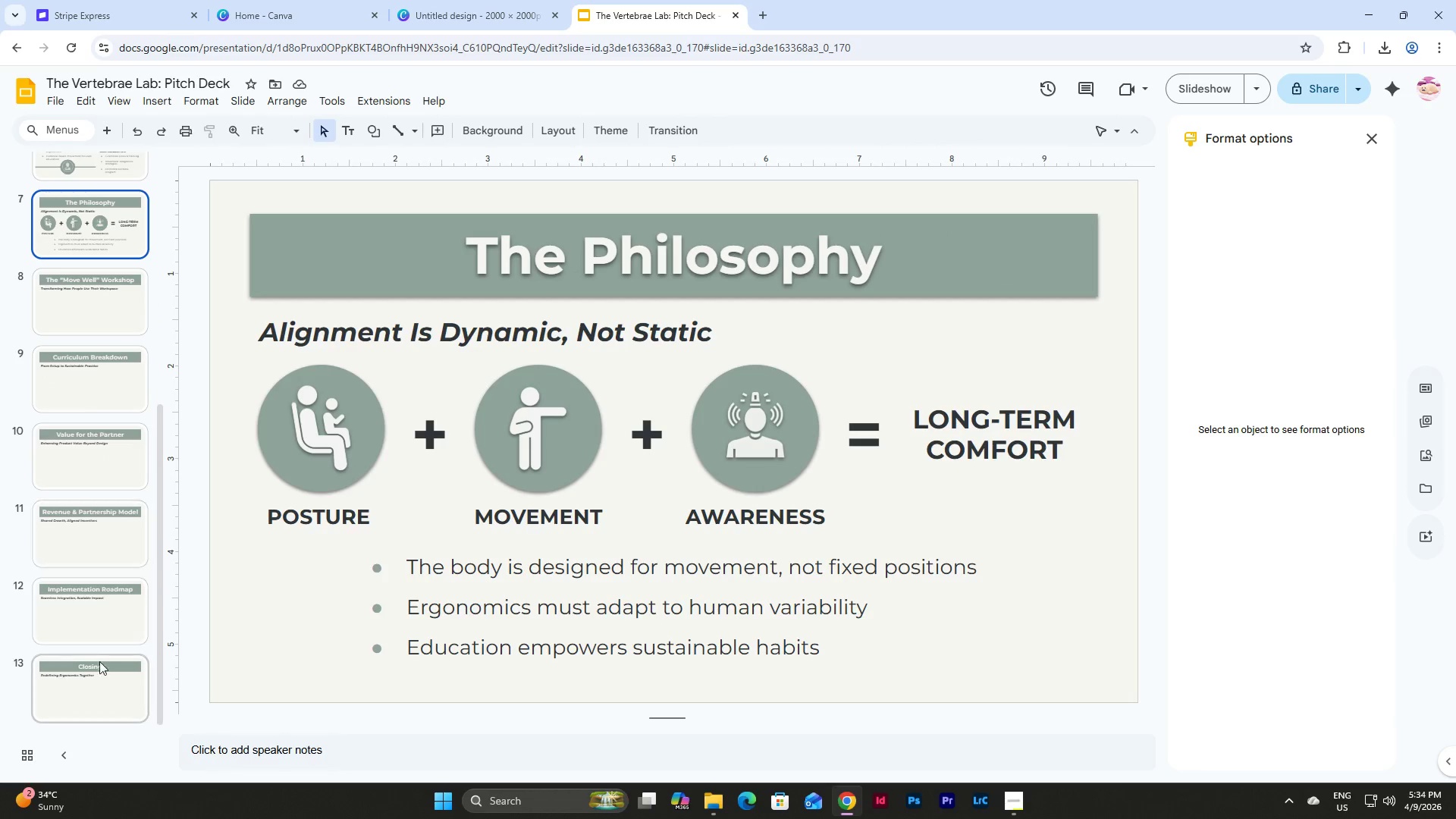 
left_click([99, 682])
 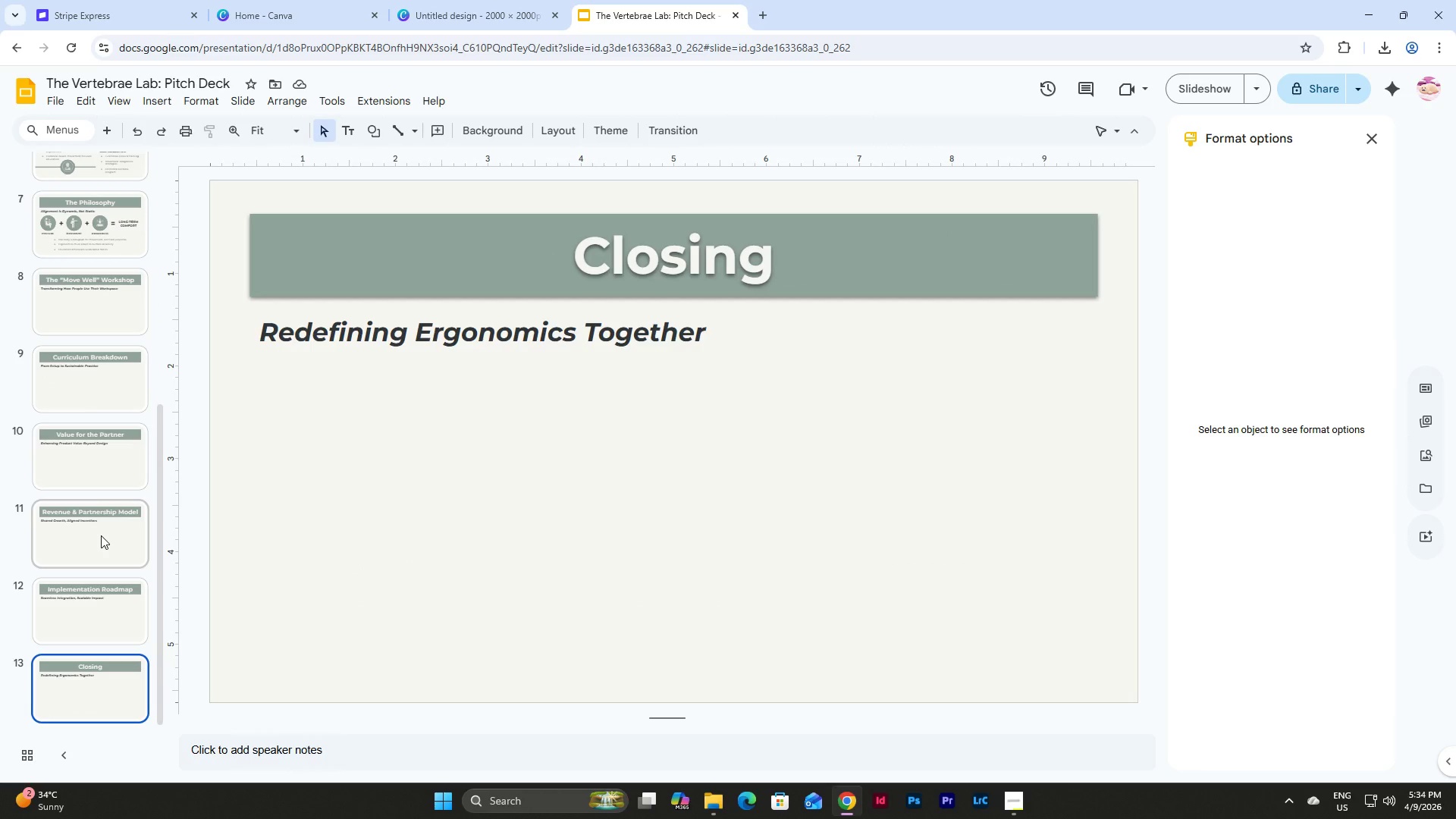 
scroll: coordinate [101, 535], scroll_direction: up, amount: 2.0
 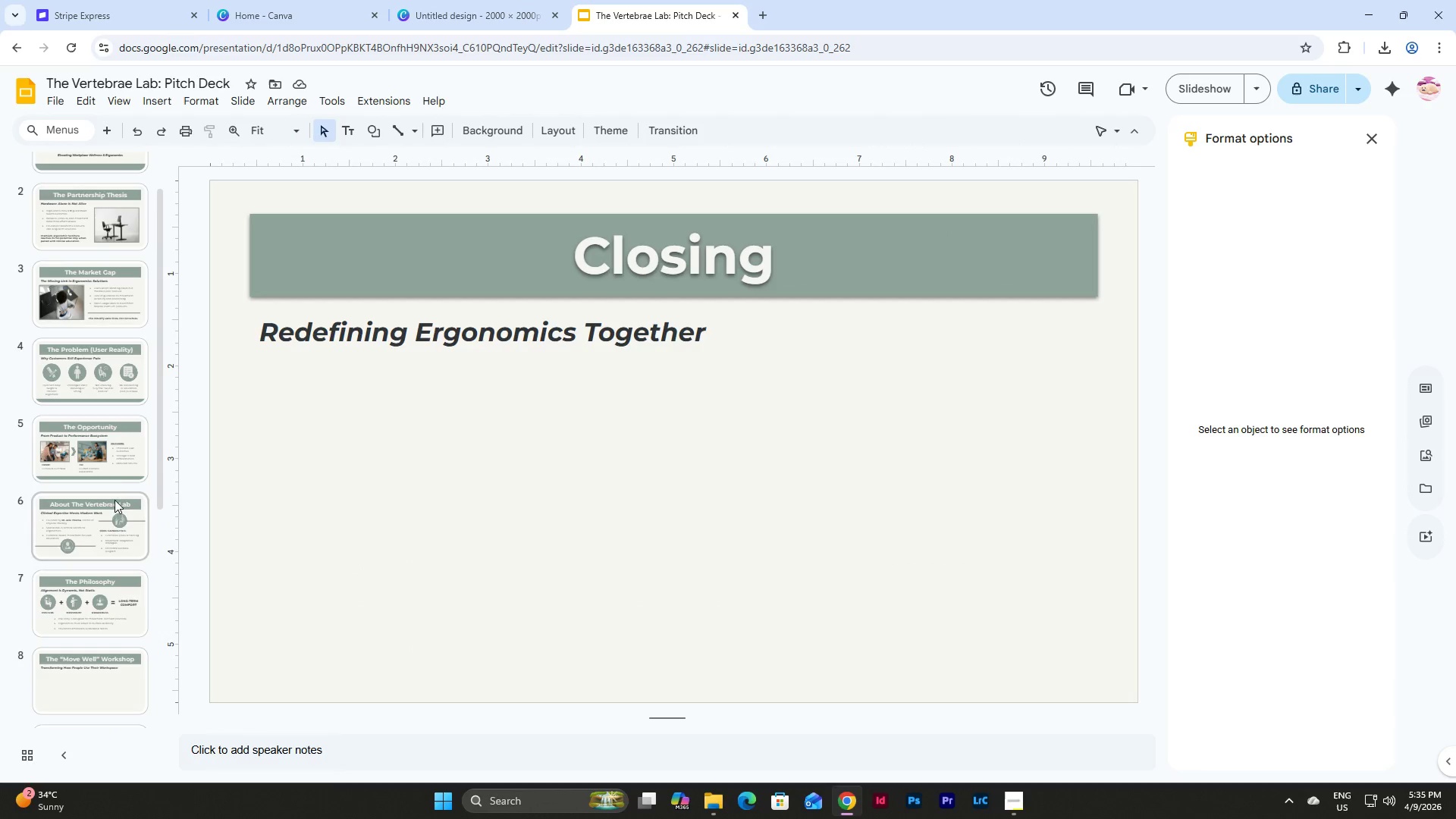 
scroll: coordinate [108, 546], scroll_direction: down, amount: 4.0
 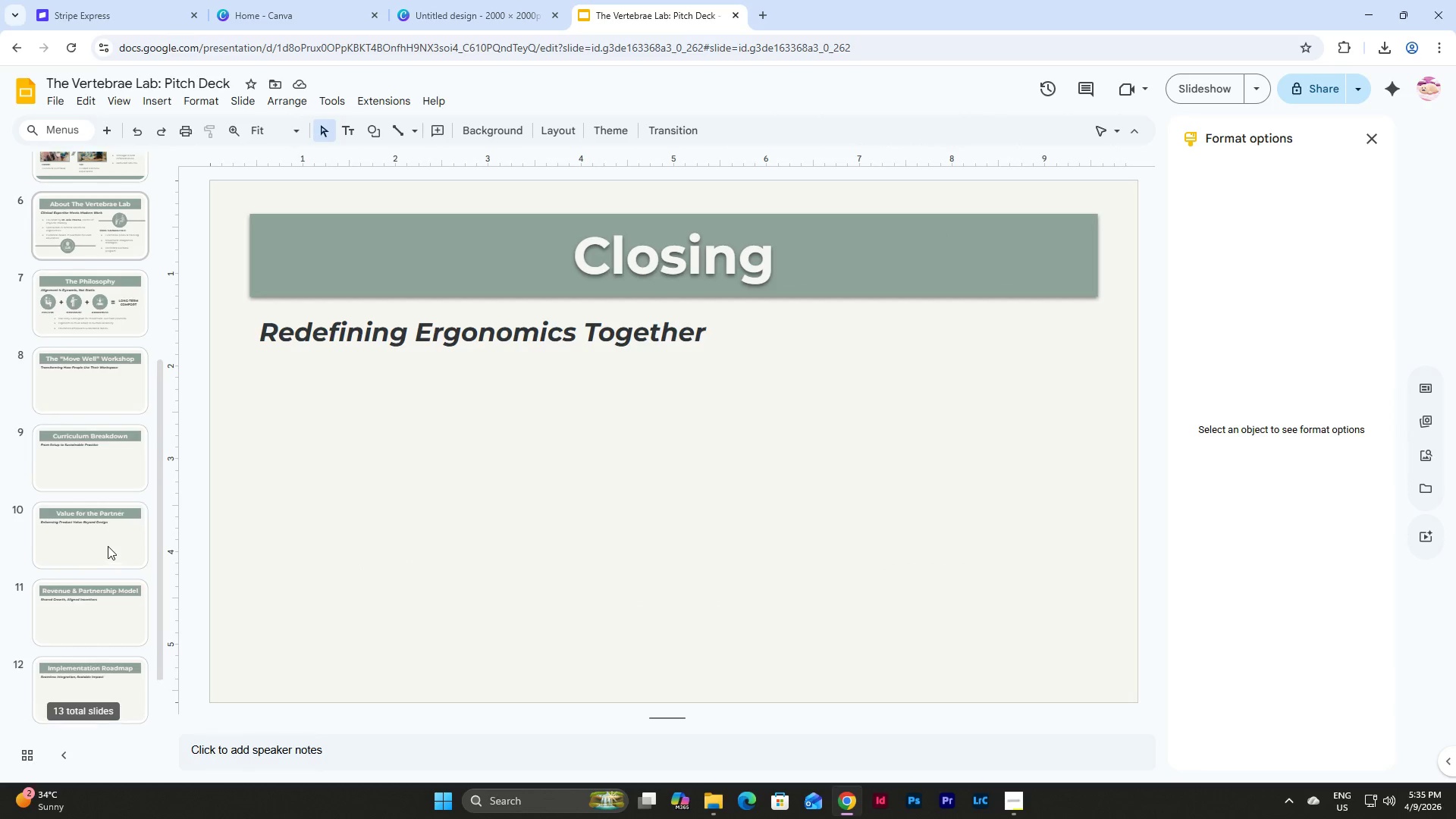 
scroll: coordinate [108, 546], scroll_direction: up, amount: 8.0
 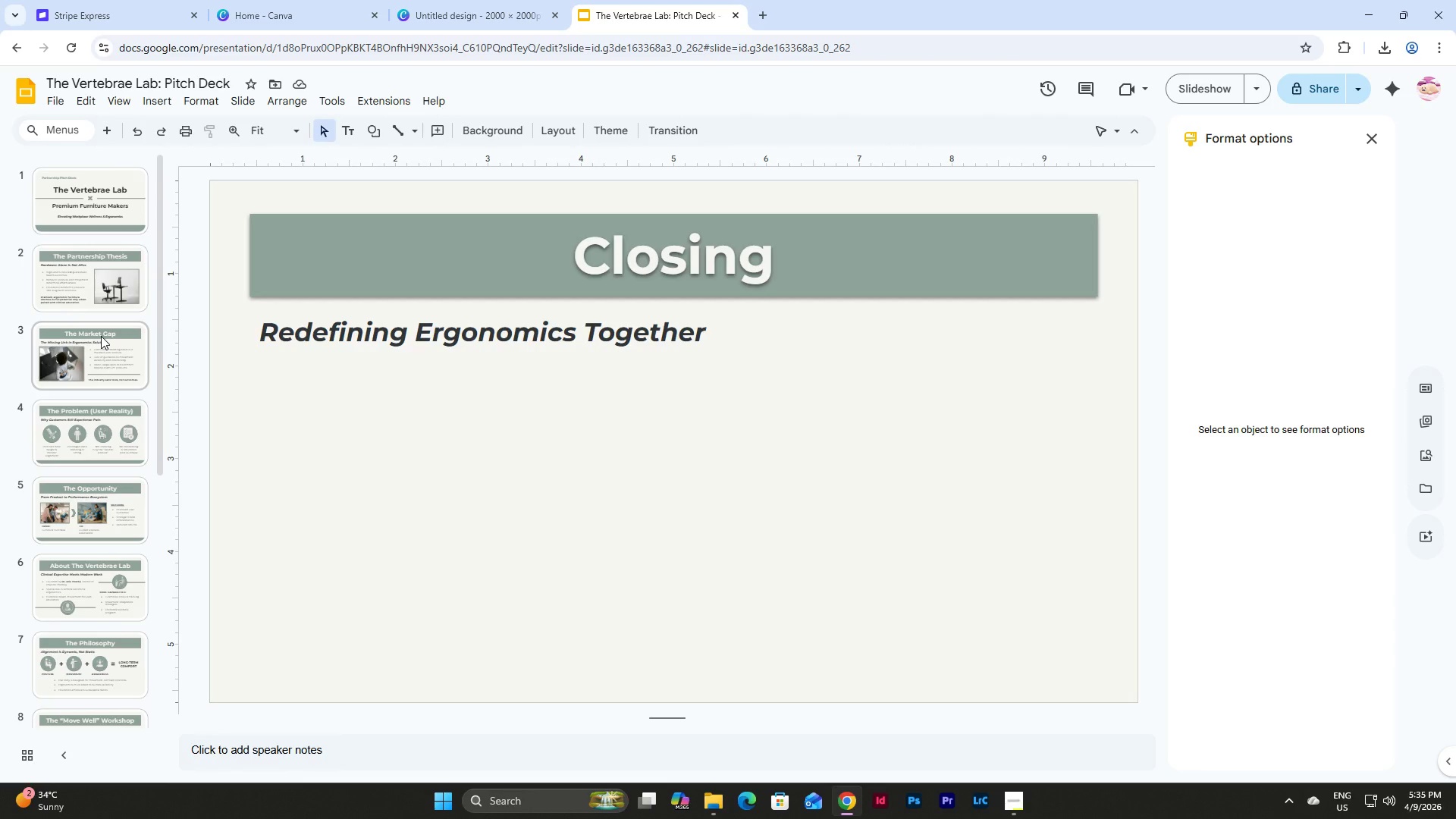 
wait(12.42)
 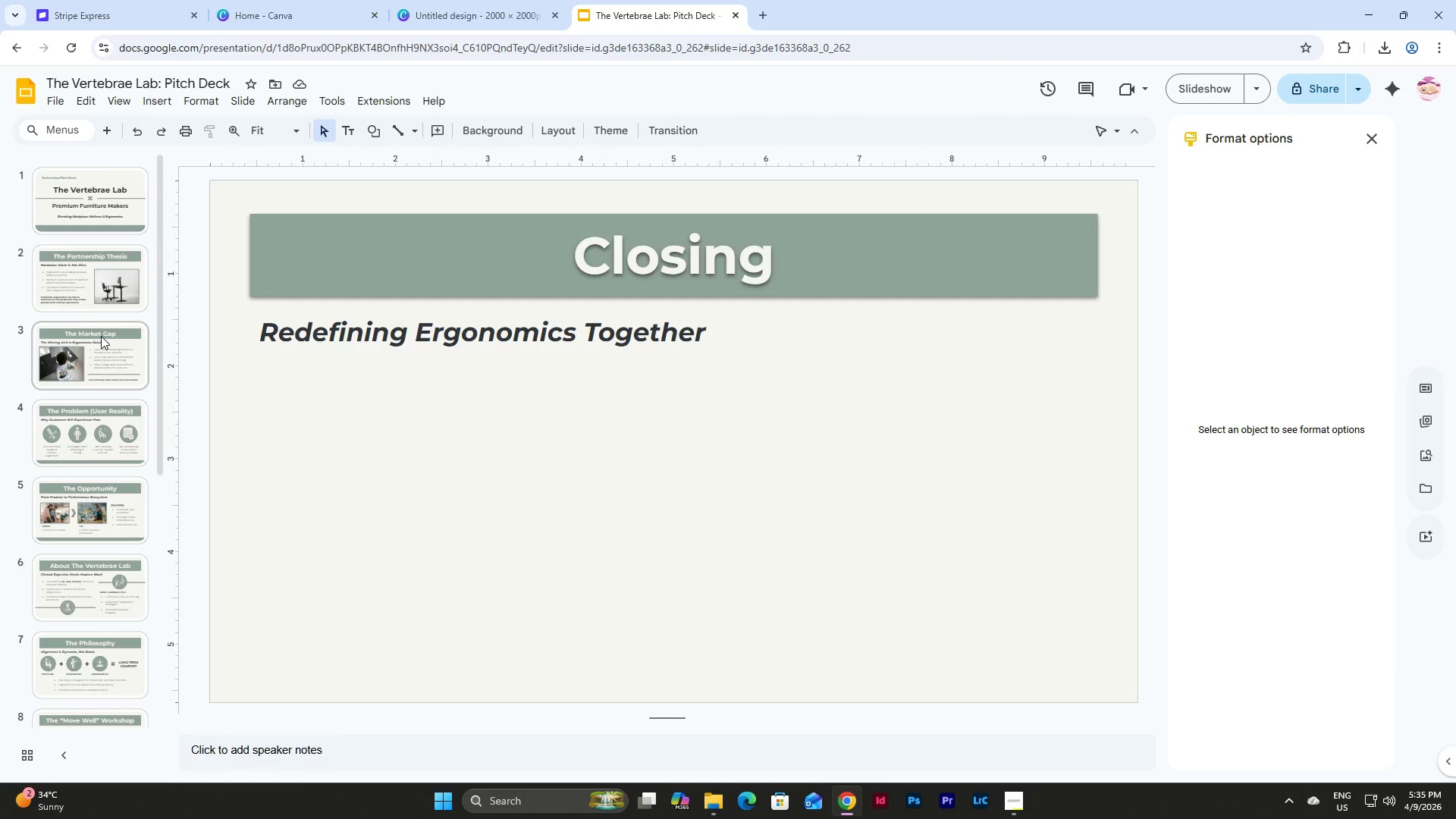 
scroll: coordinate [103, 385], scroll_direction: down, amount: 3.0
 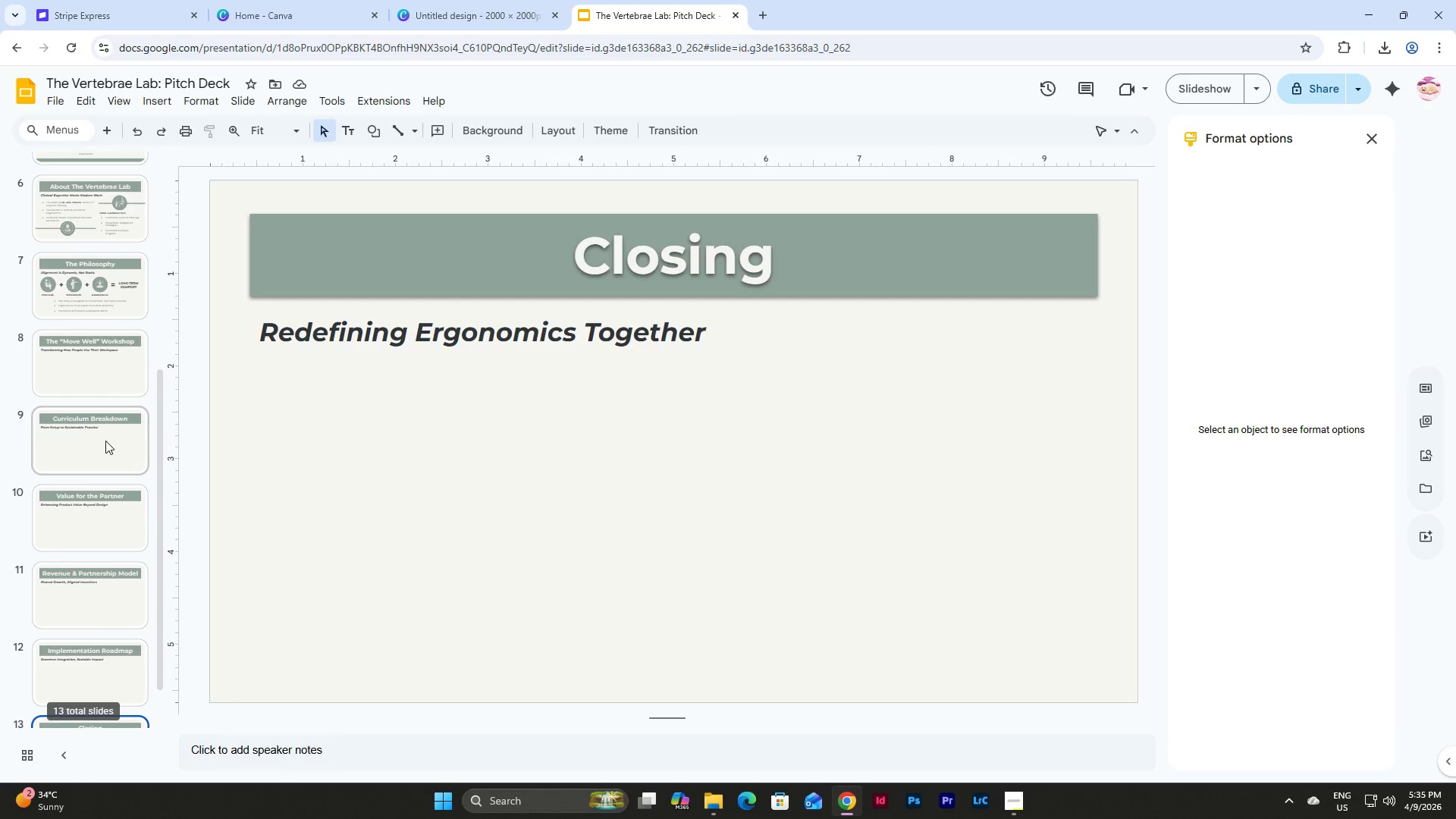 
left_click([105, 441])
 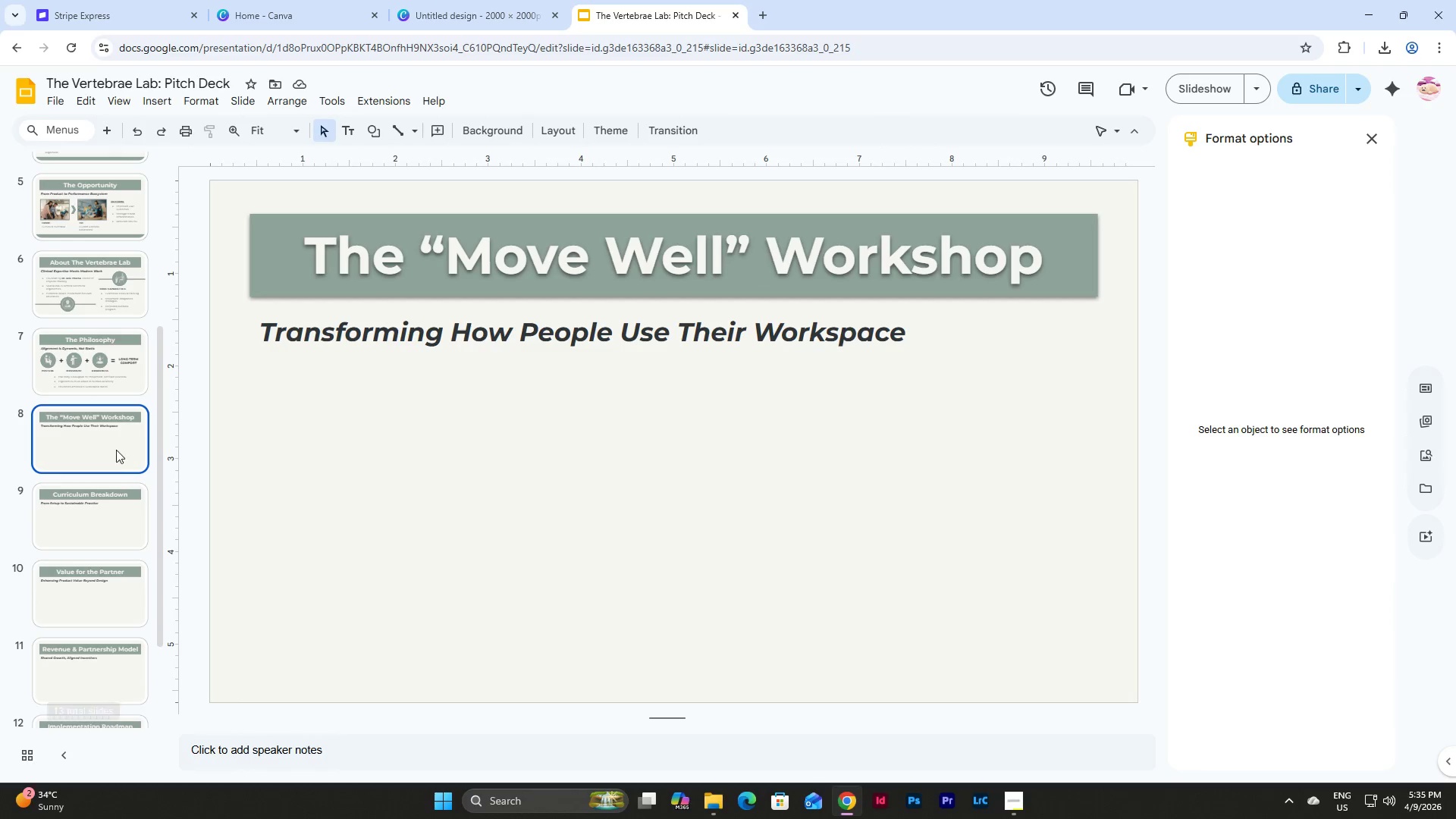 
scroll: coordinate [105, 441], scroll_direction: up, amount: 1.0
 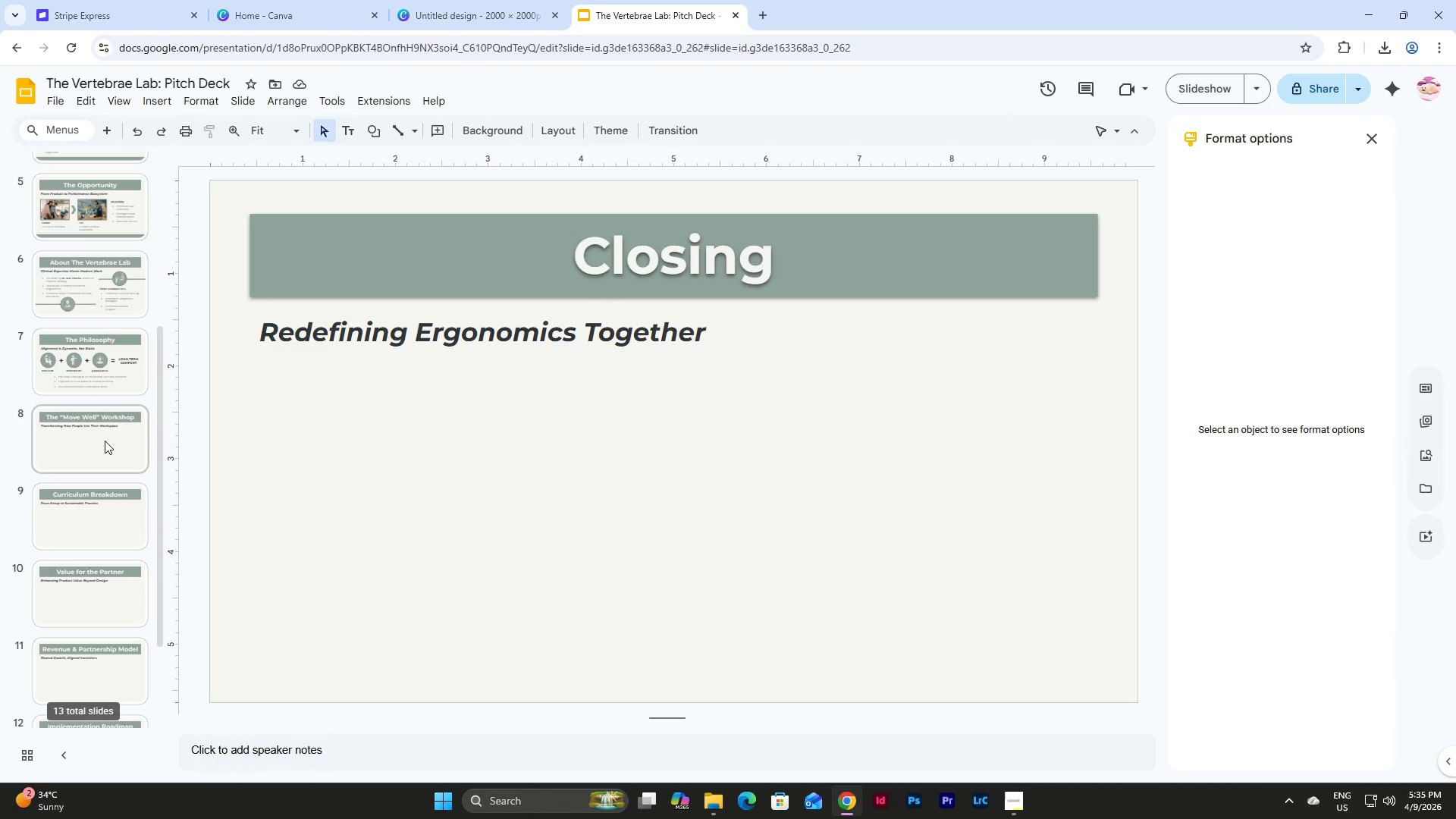 
scroll: coordinate [123, 455], scroll_direction: down, amount: 7.0
 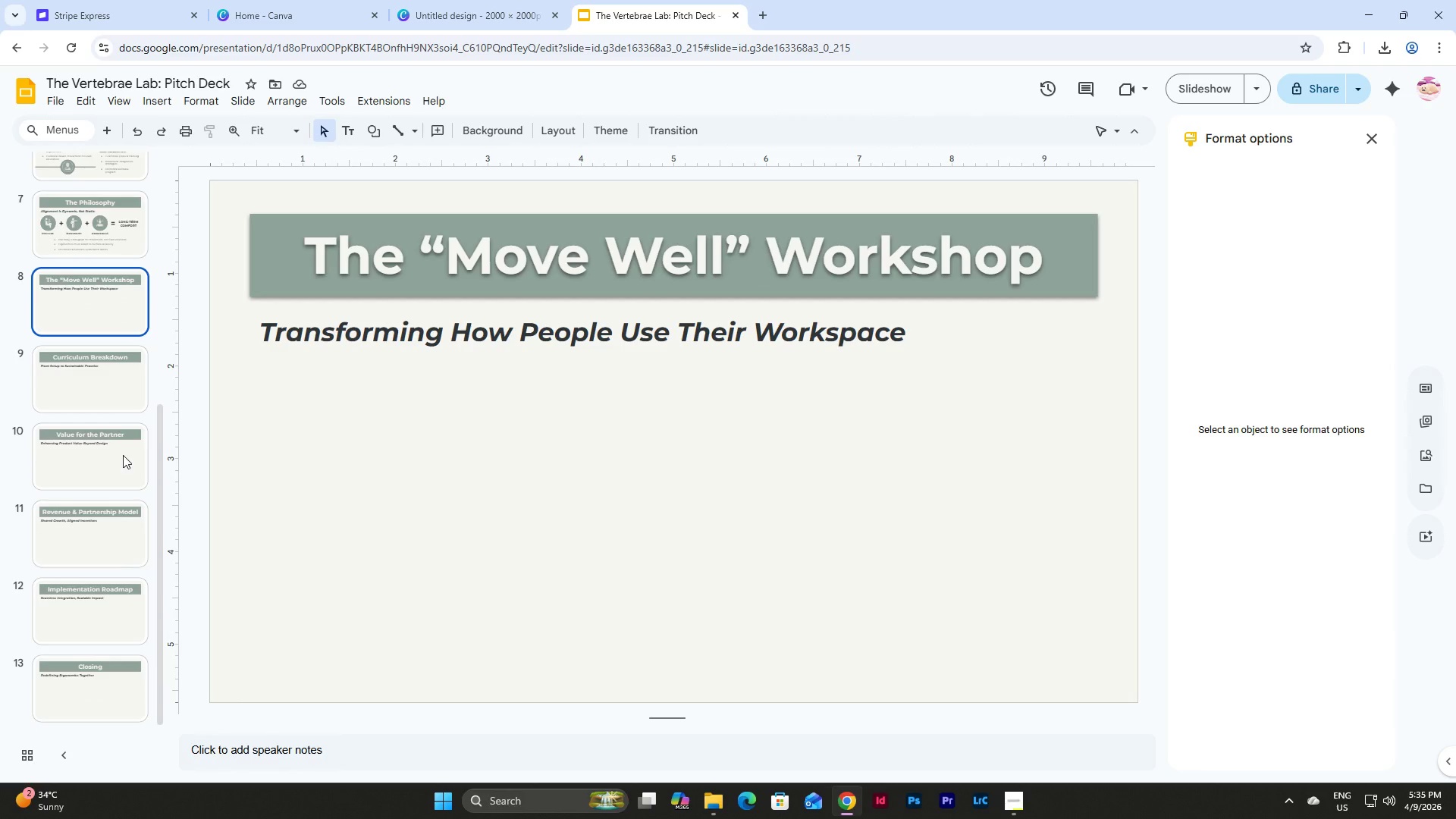 
scroll: coordinate [123, 455], scroll_direction: up, amount: 3.0
 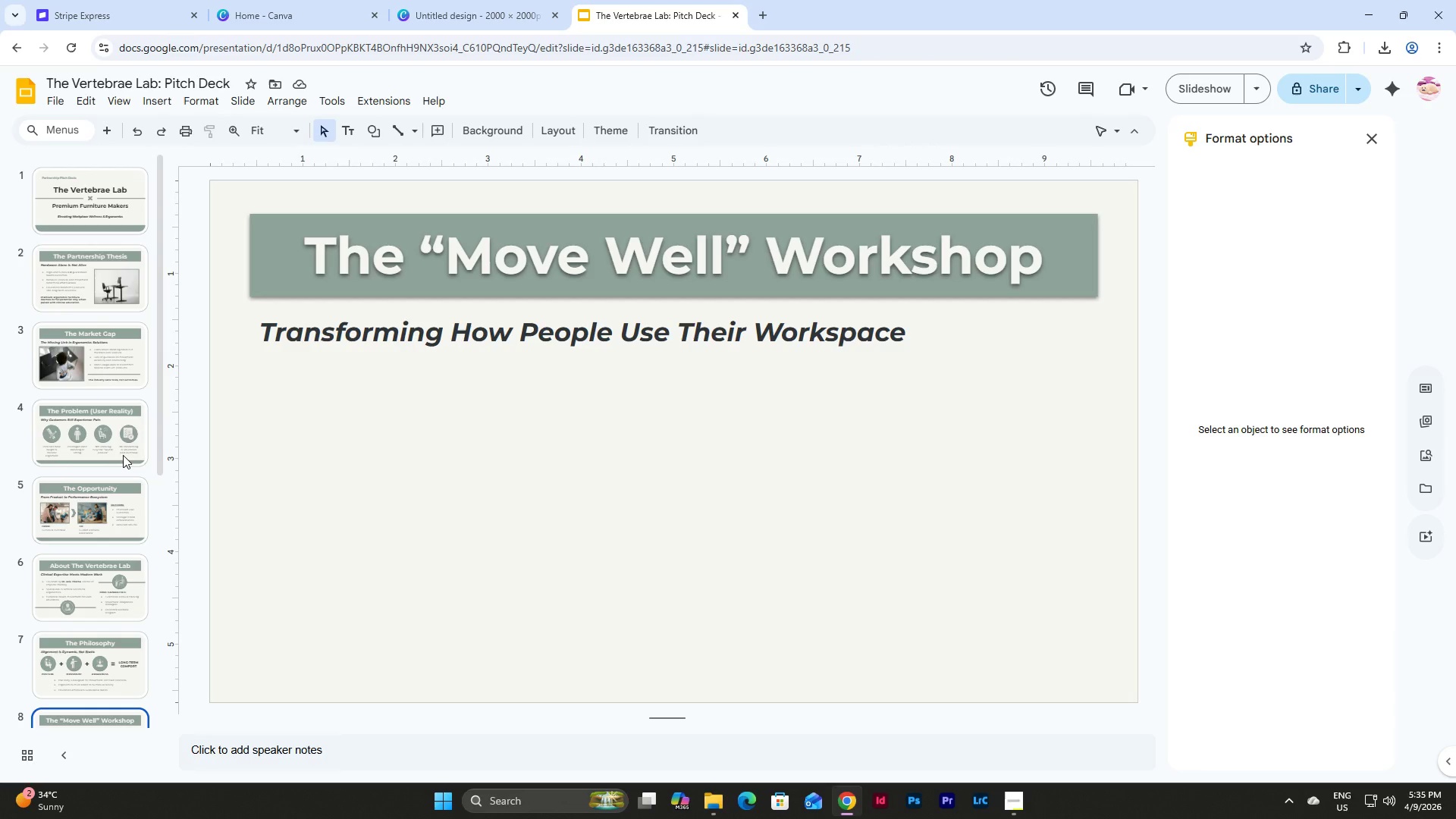 
scroll: coordinate [123, 455], scroll_direction: down, amount: 3.0
 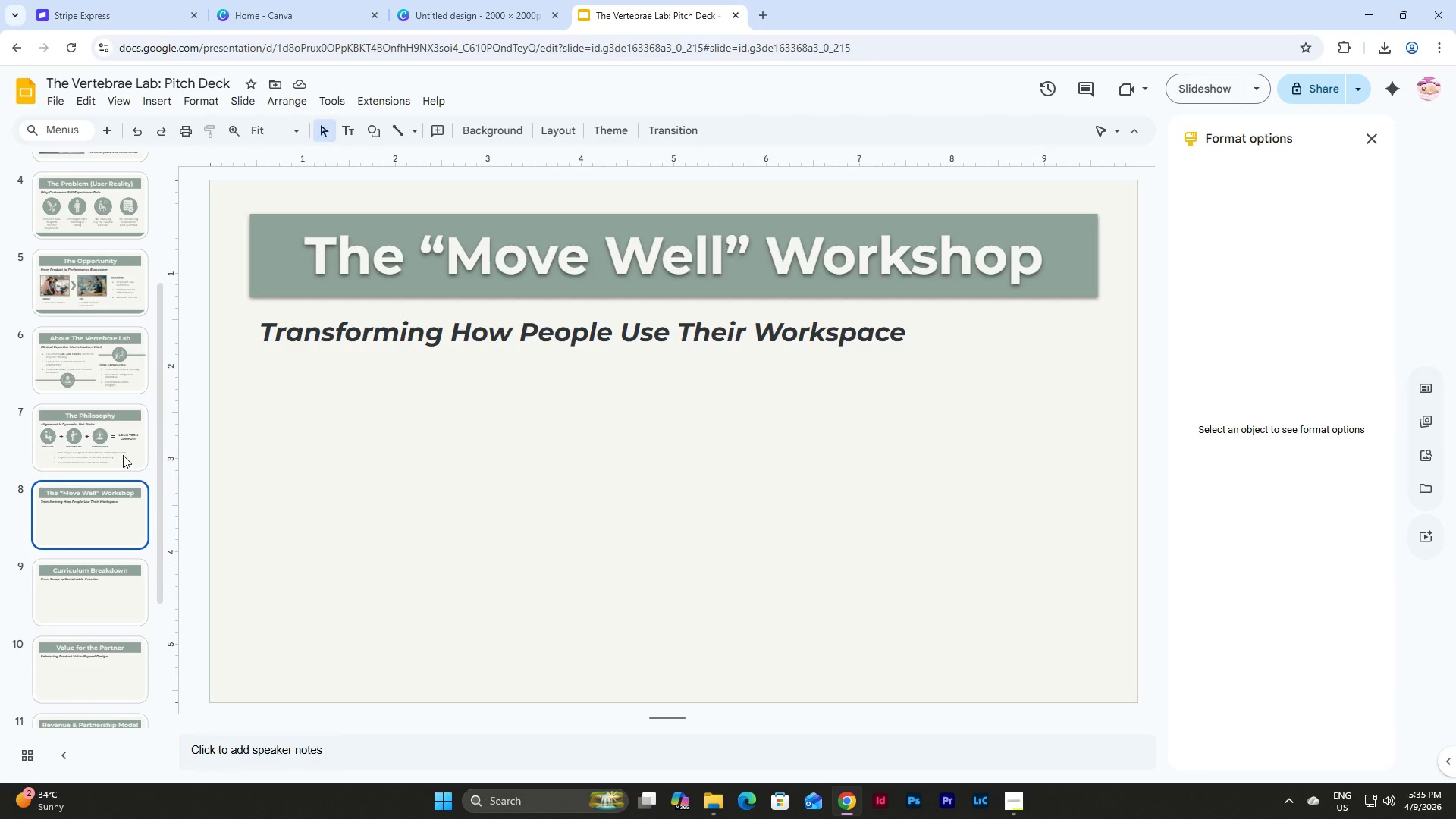 
scroll: coordinate [127, 532], scroll_direction: up, amount: 2.0
 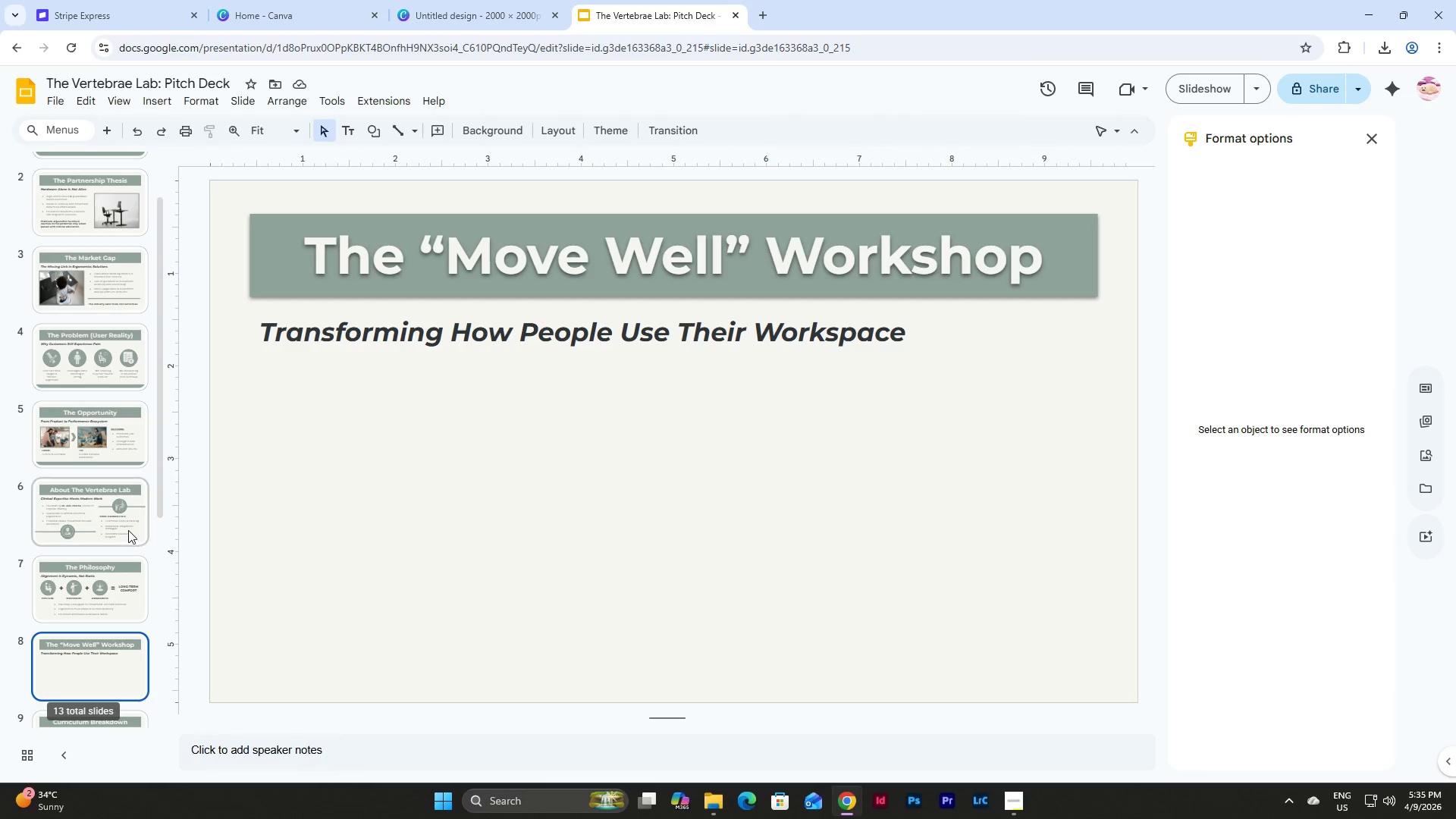 
scroll: coordinate [128, 530], scroll_direction: down, amount: 1.0
 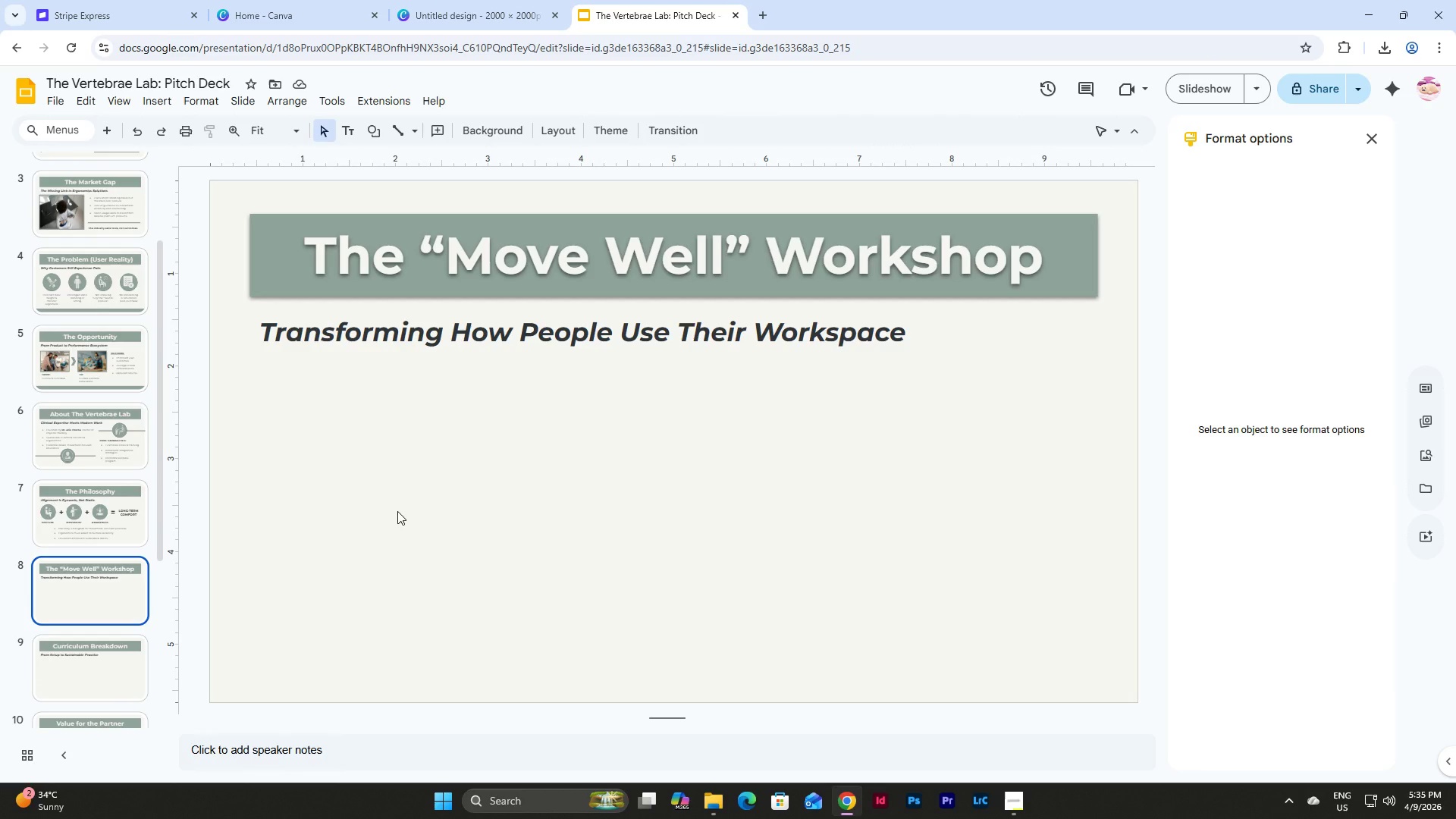 
left_click([397, 511])
 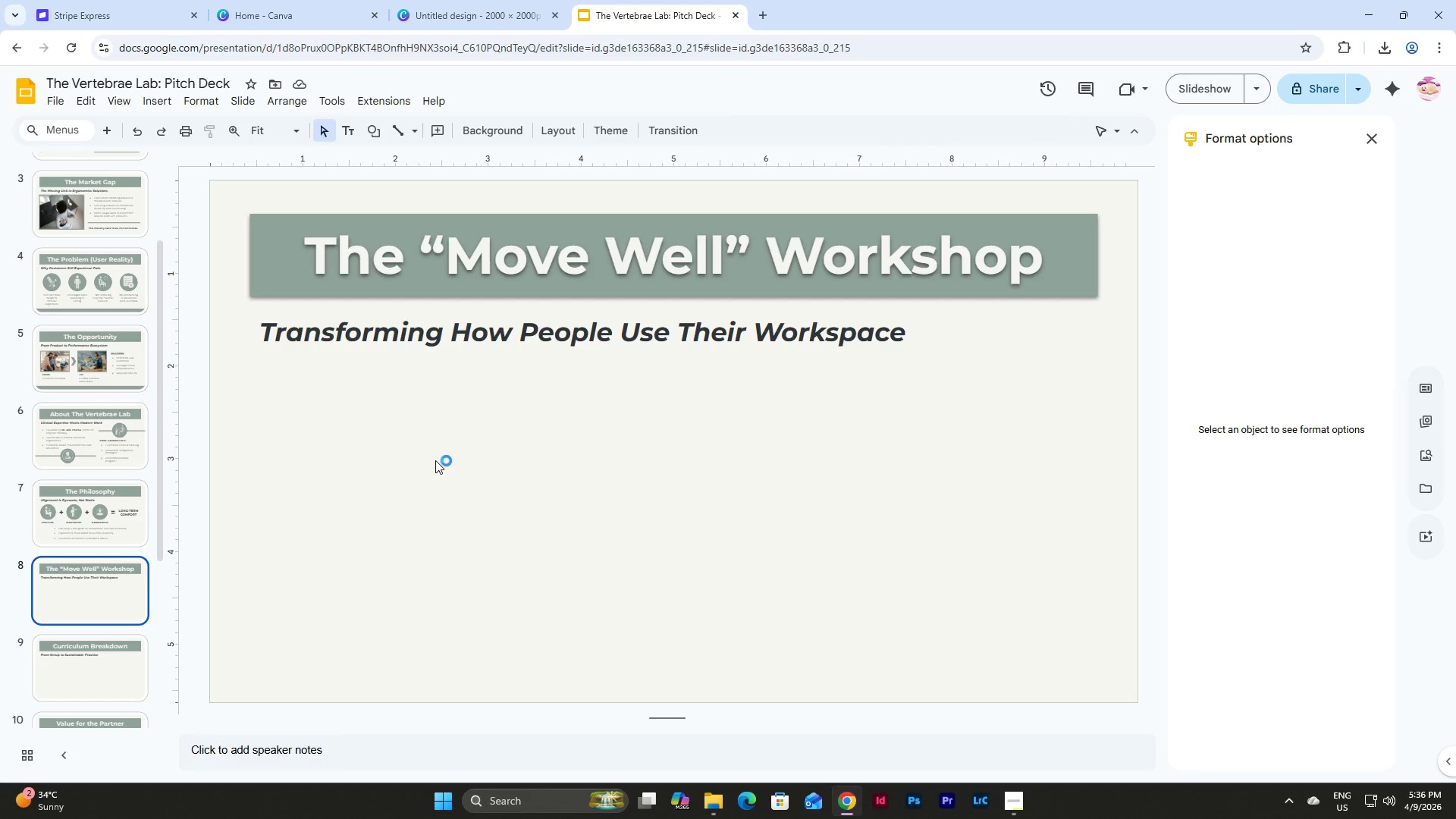 
wait(30.34)
 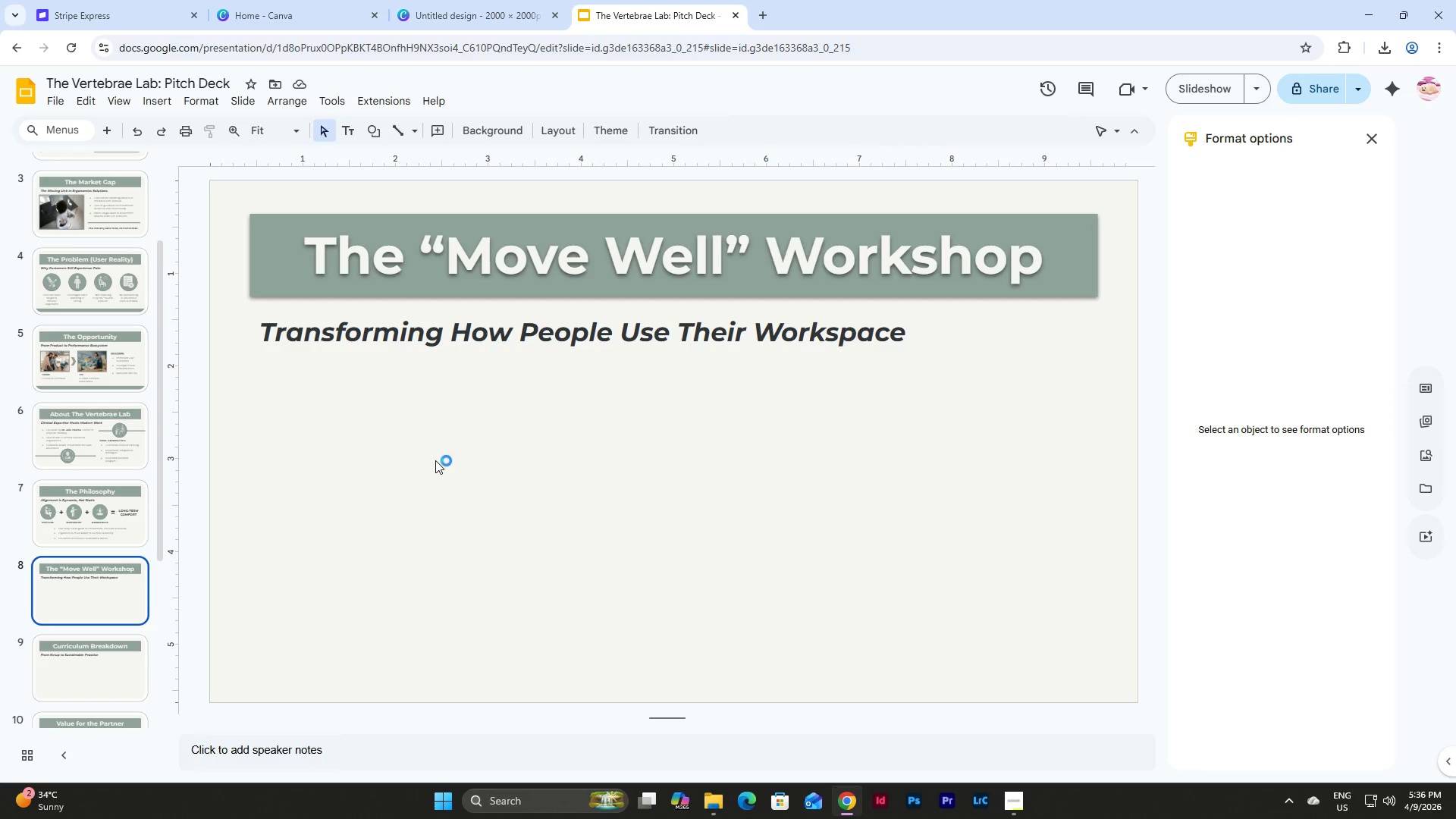 
left_click([370, 445])
 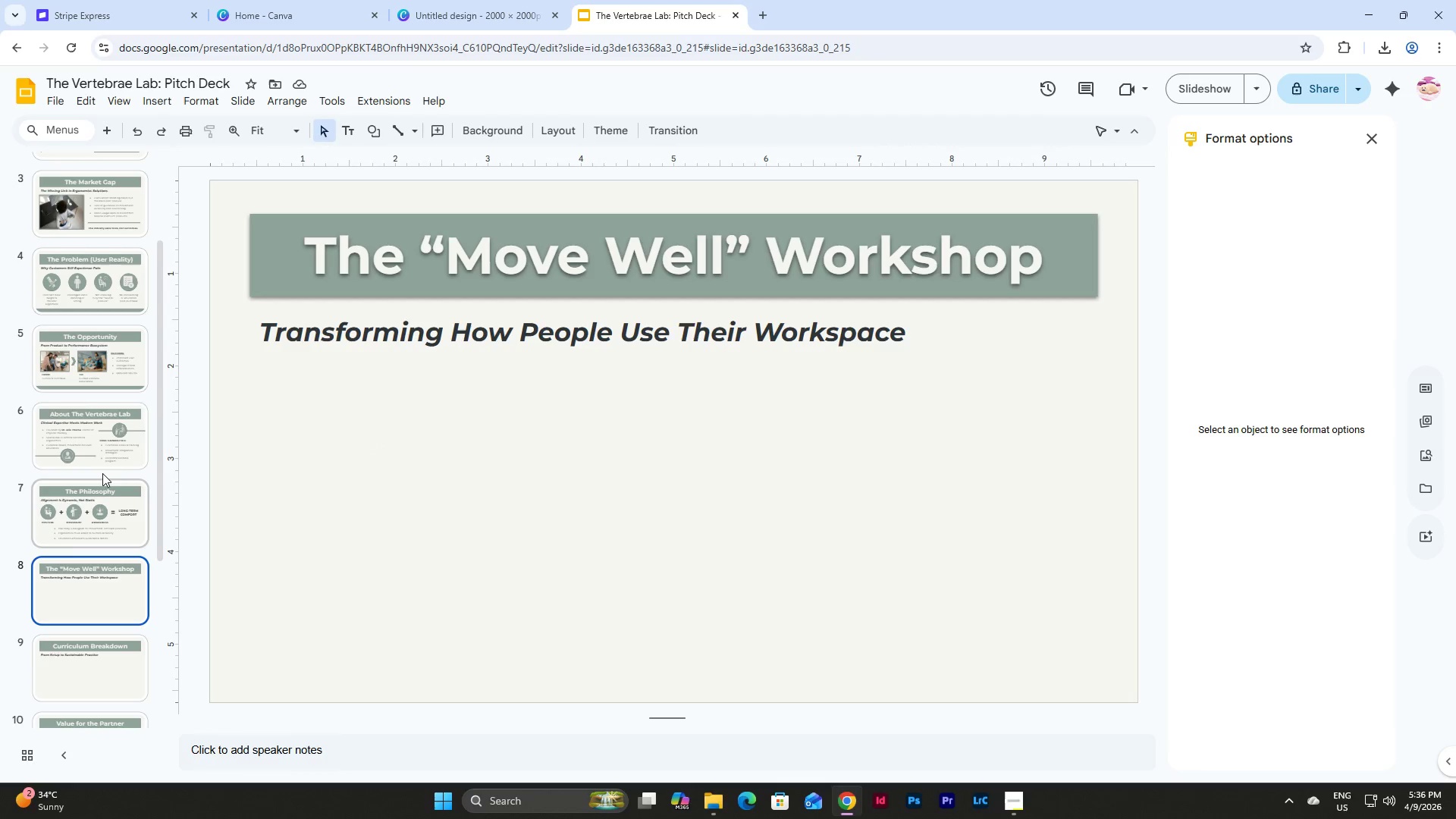 
scroll: coordinate [101, 472], scroll_direction: up, amount: 4.0
 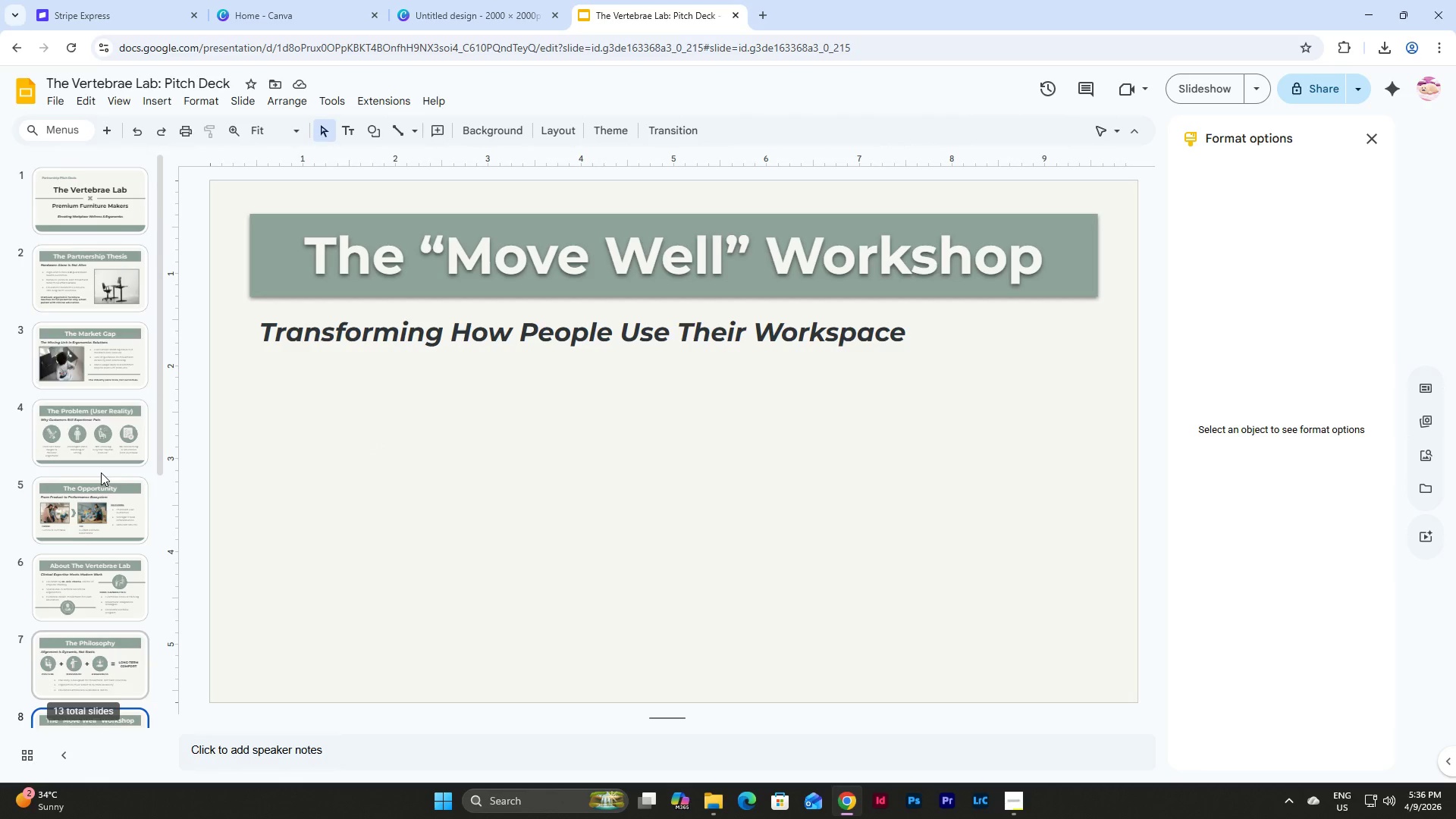 
scroll: coordinate [101, 472], scroll_direction: down, amount: 5.0
 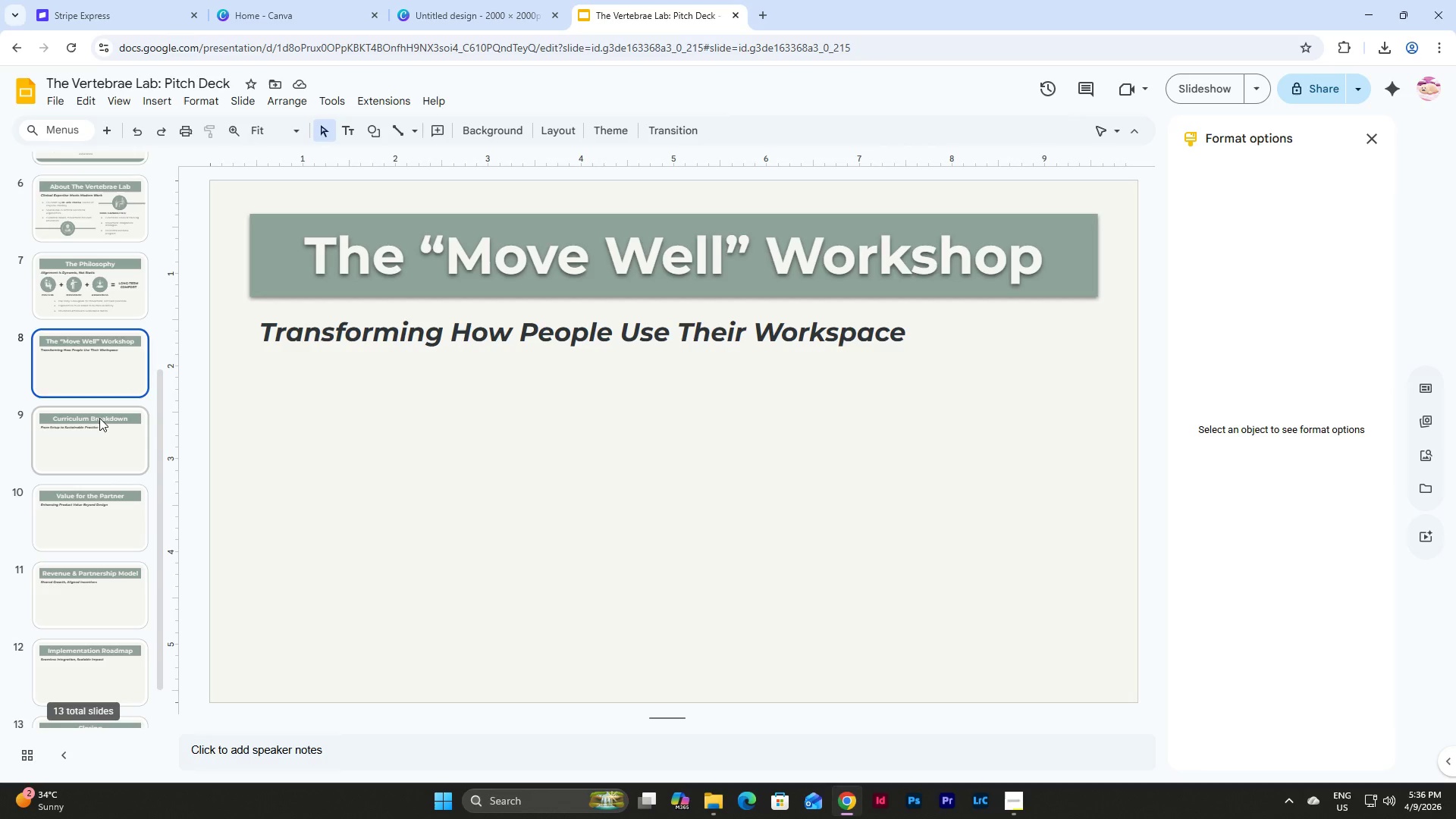 
scroll: coordinate [99, 418], scroll_direction: up, amount: 10.0
 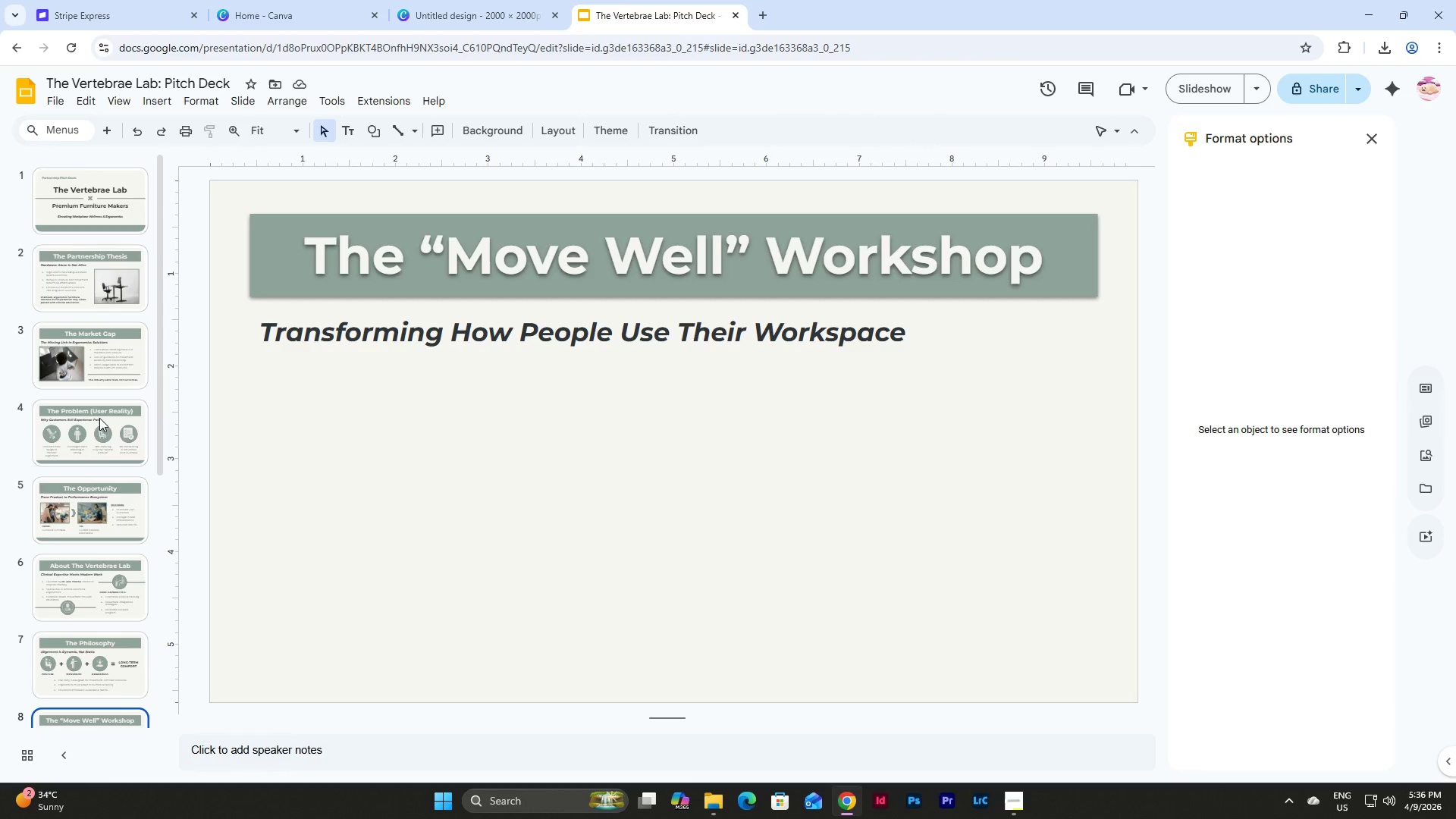 
left_click([126, 350])
 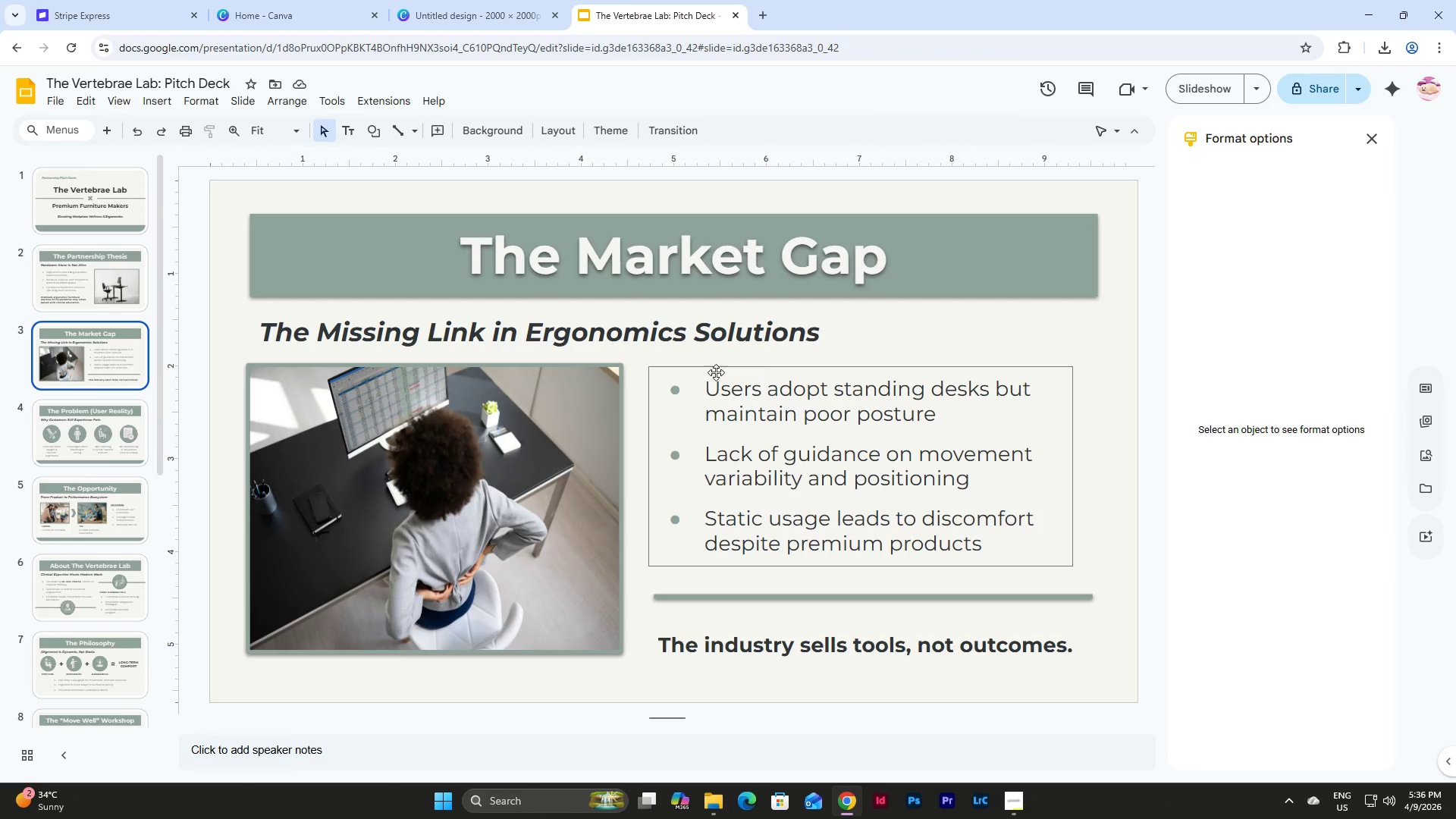 
left_click([111, 287])
 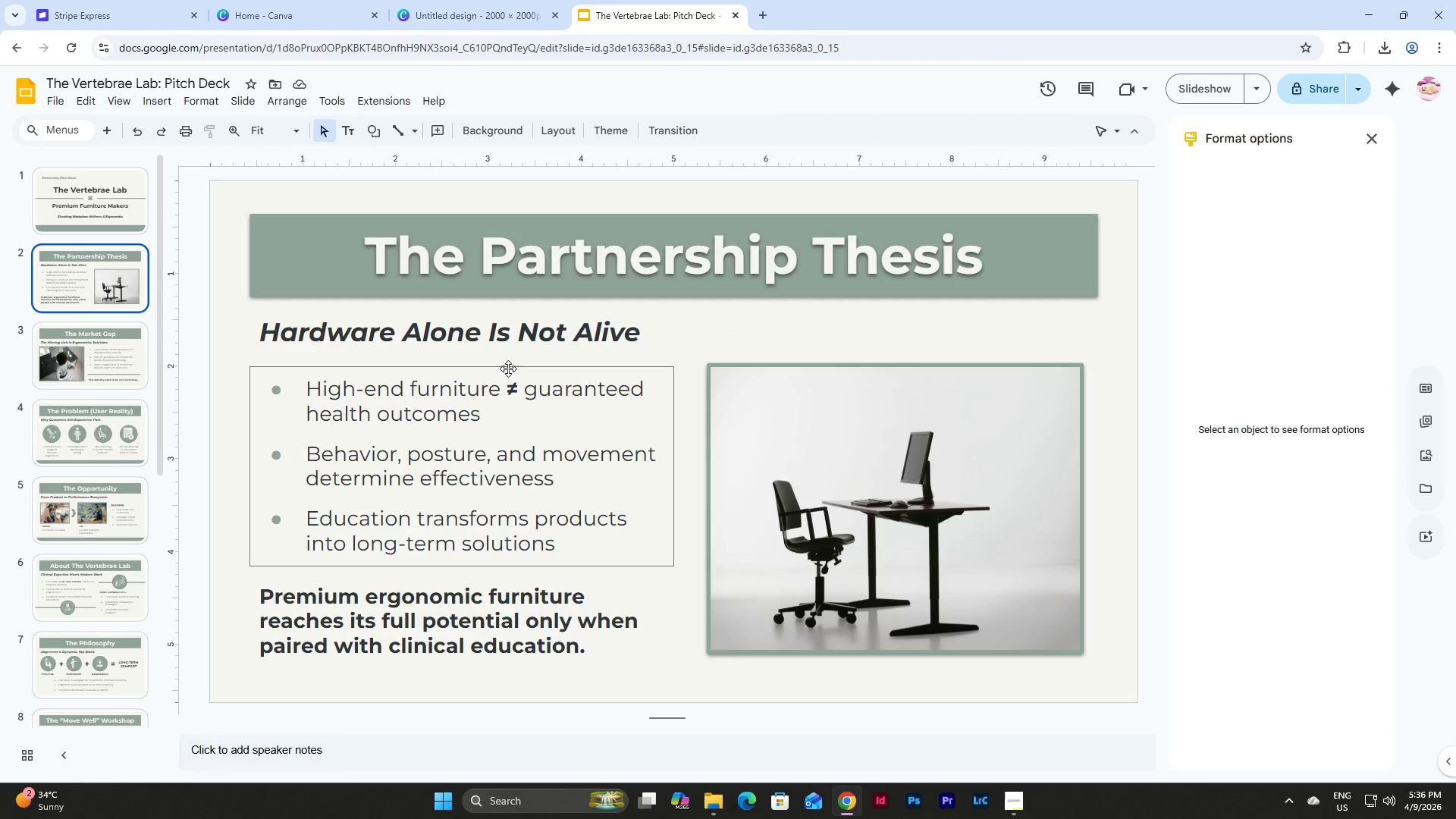 
left_click([508, 369])
 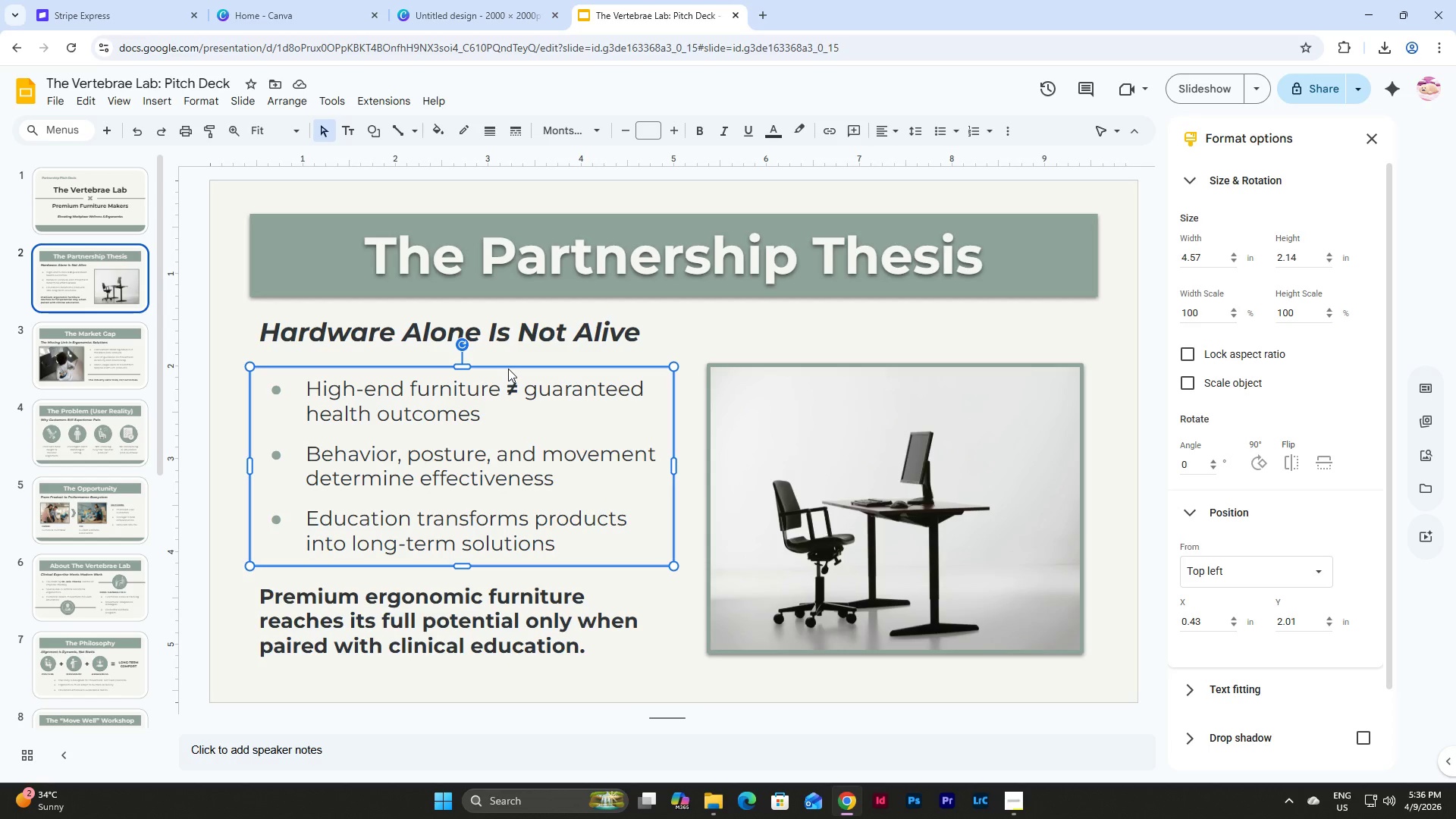 
key(Control+C)
 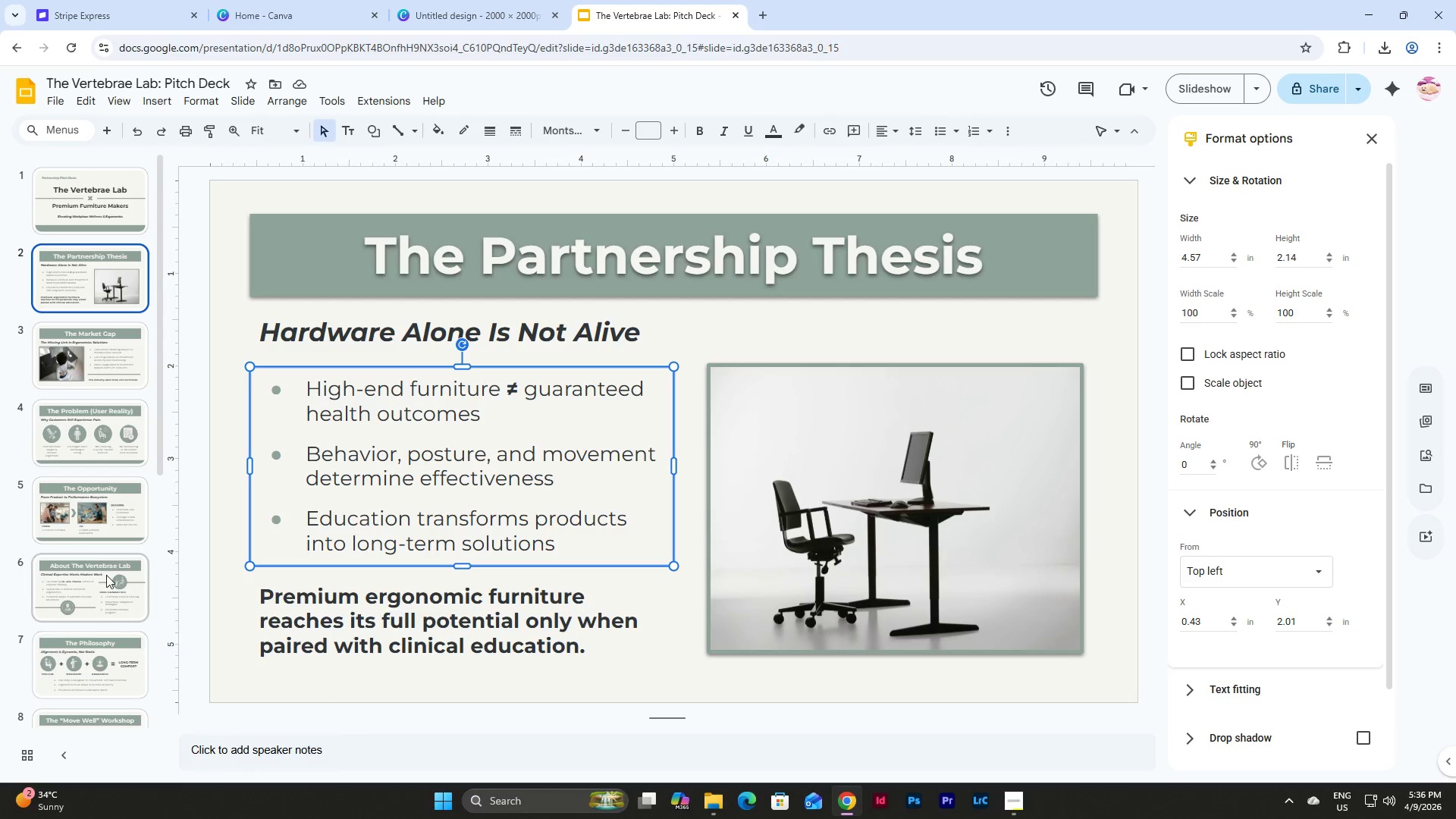 
scroll: coordinate [106, 575], scroll_direction: down, amount: 5.0
 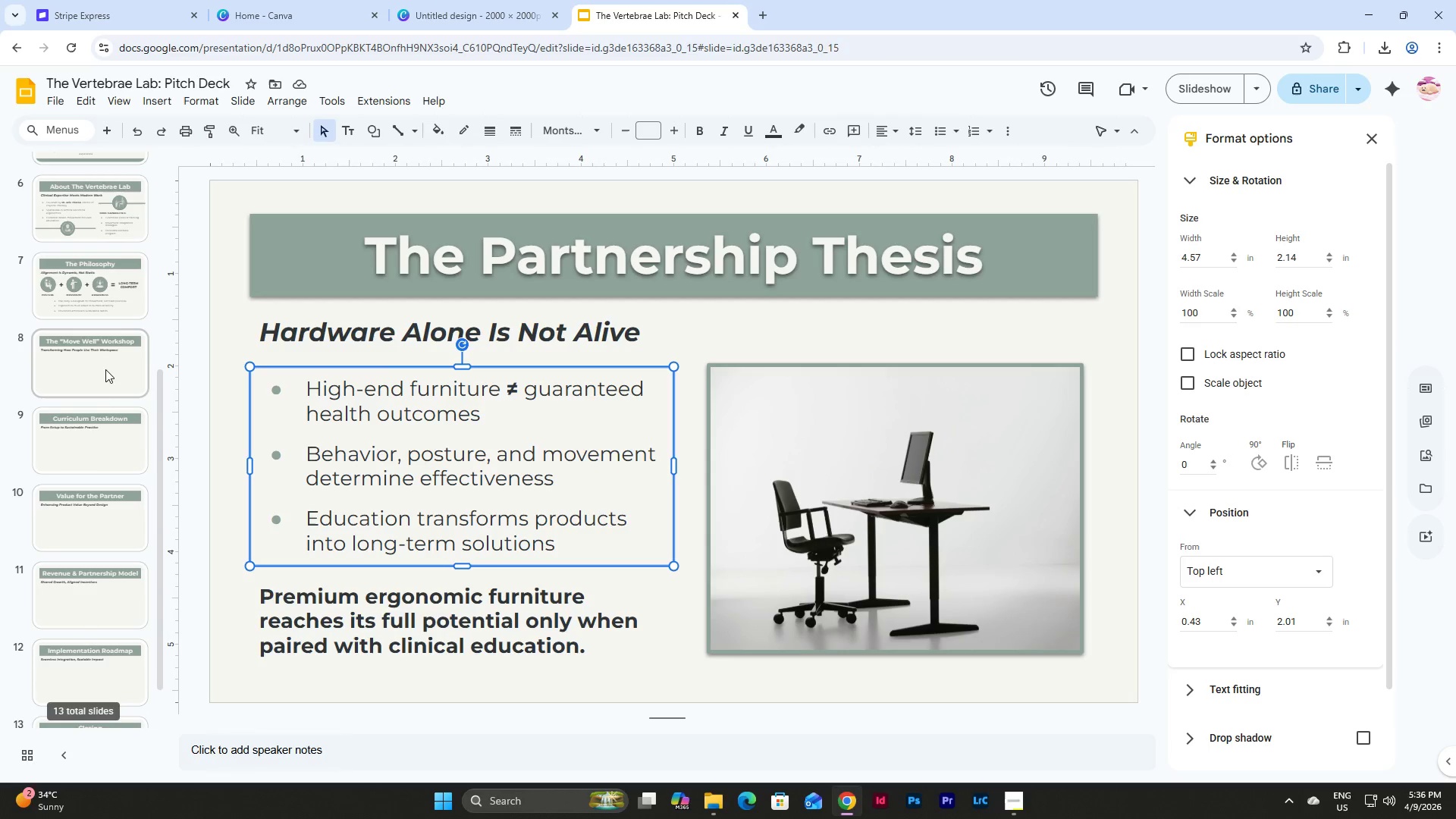 
left_click([105, 369])
 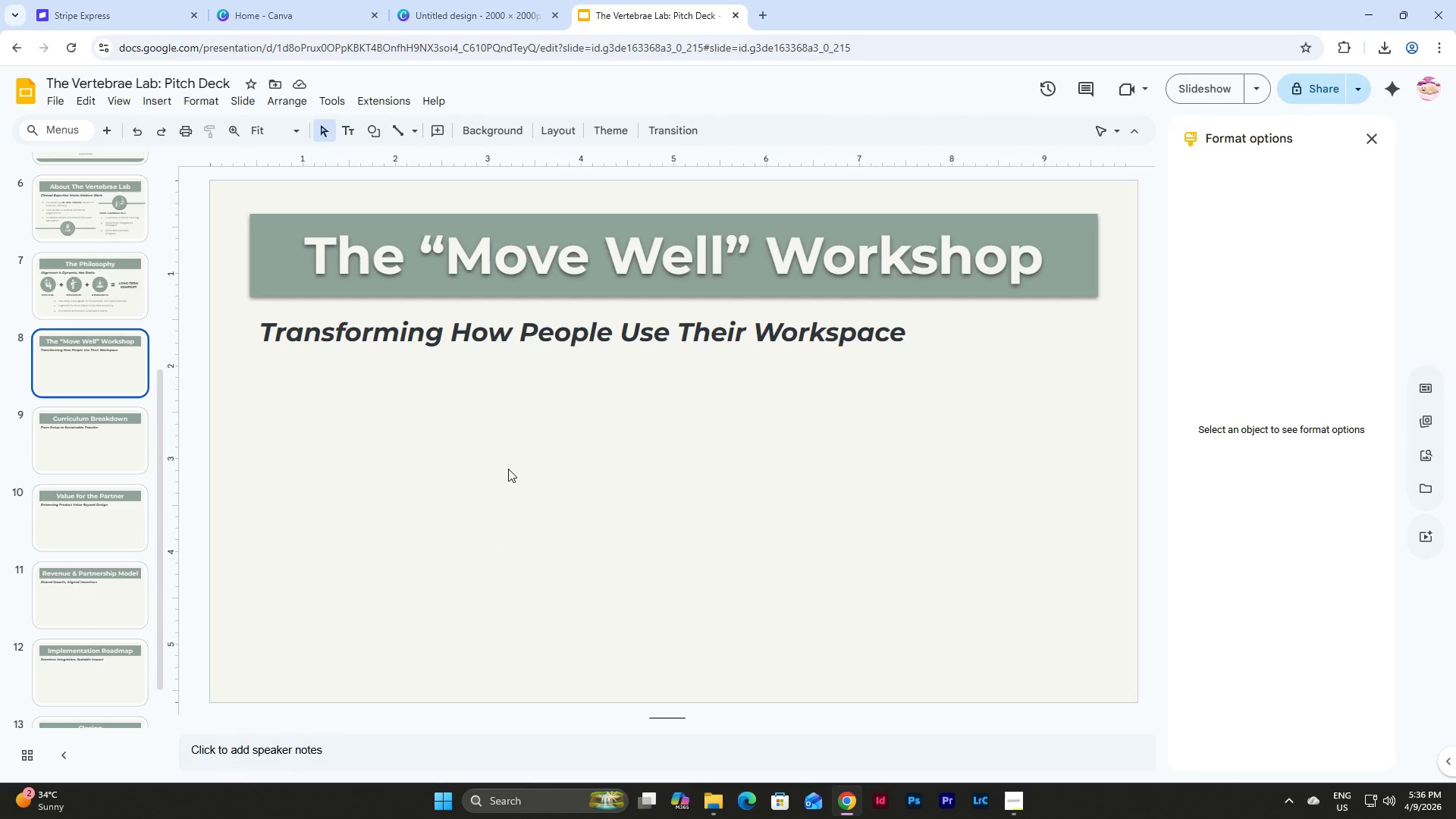 
key(Control+V)
 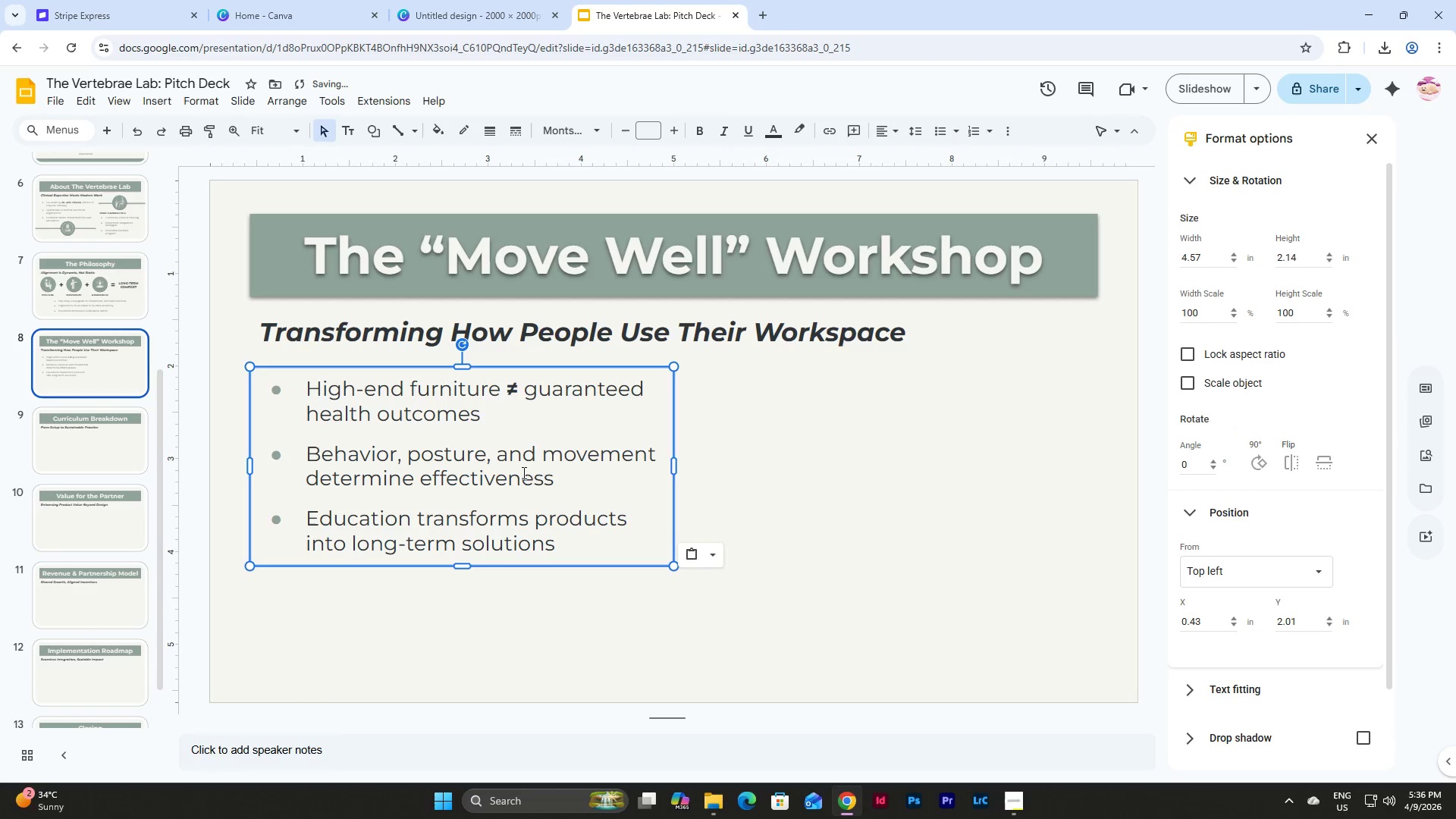 
left_click_drag(start_coordinate=[486, 414], to_coordinate=[311, 394])
 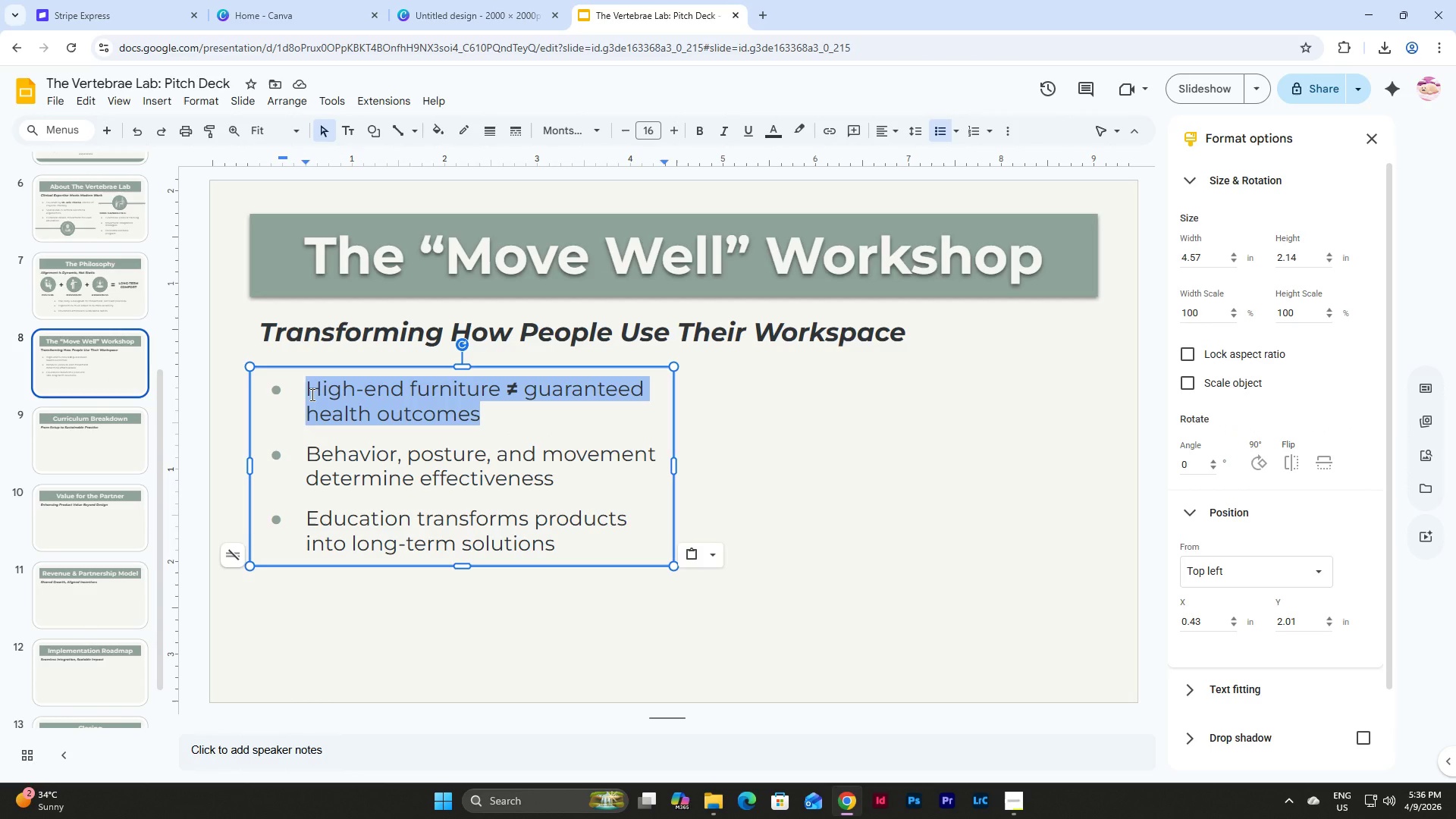 
wait(9.31)
 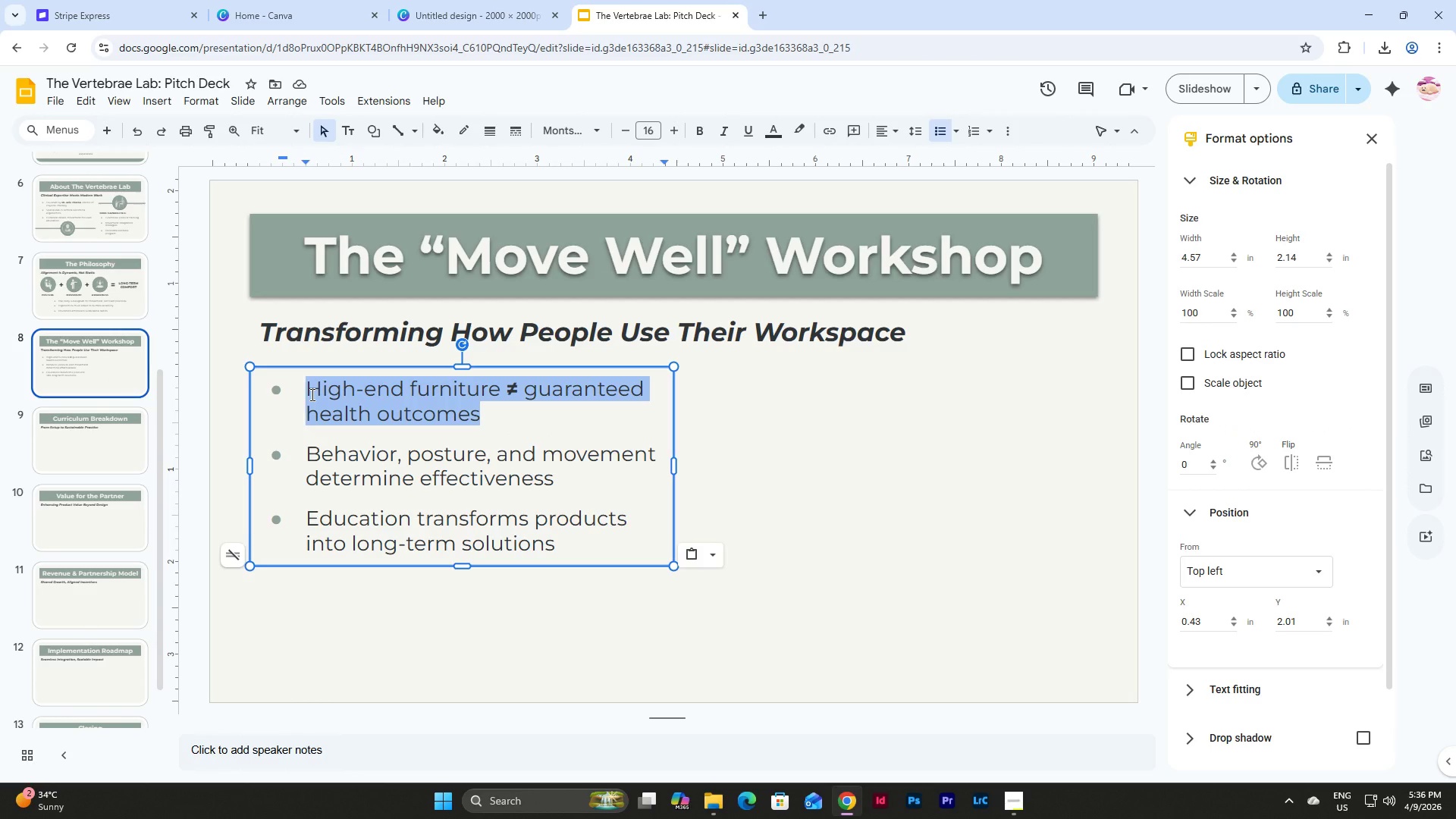 
type(Live or virtual workshops)
 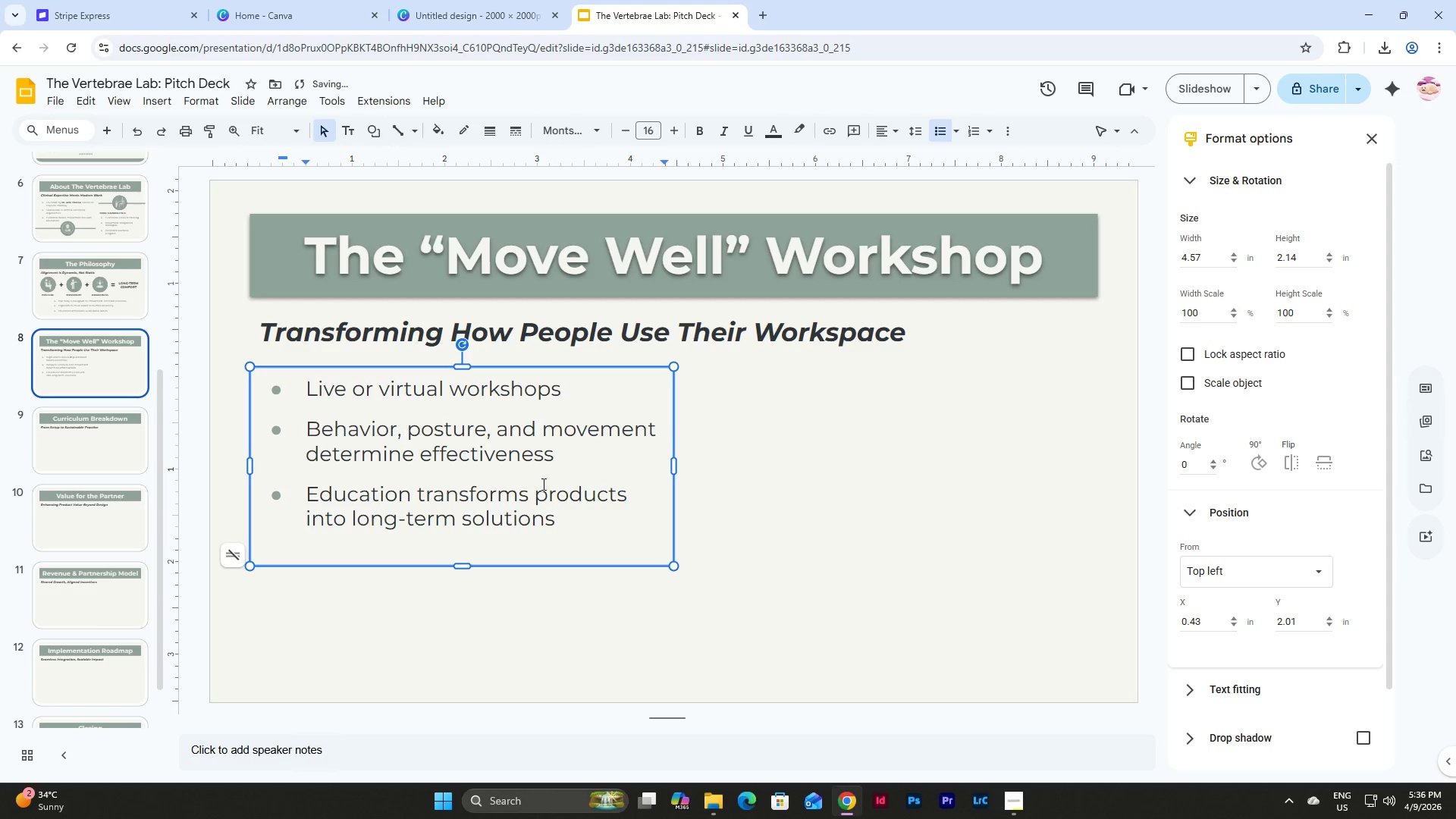 
left_click_drag(start_coordinate=[554, 456], to_coordinate=[298, 438])
 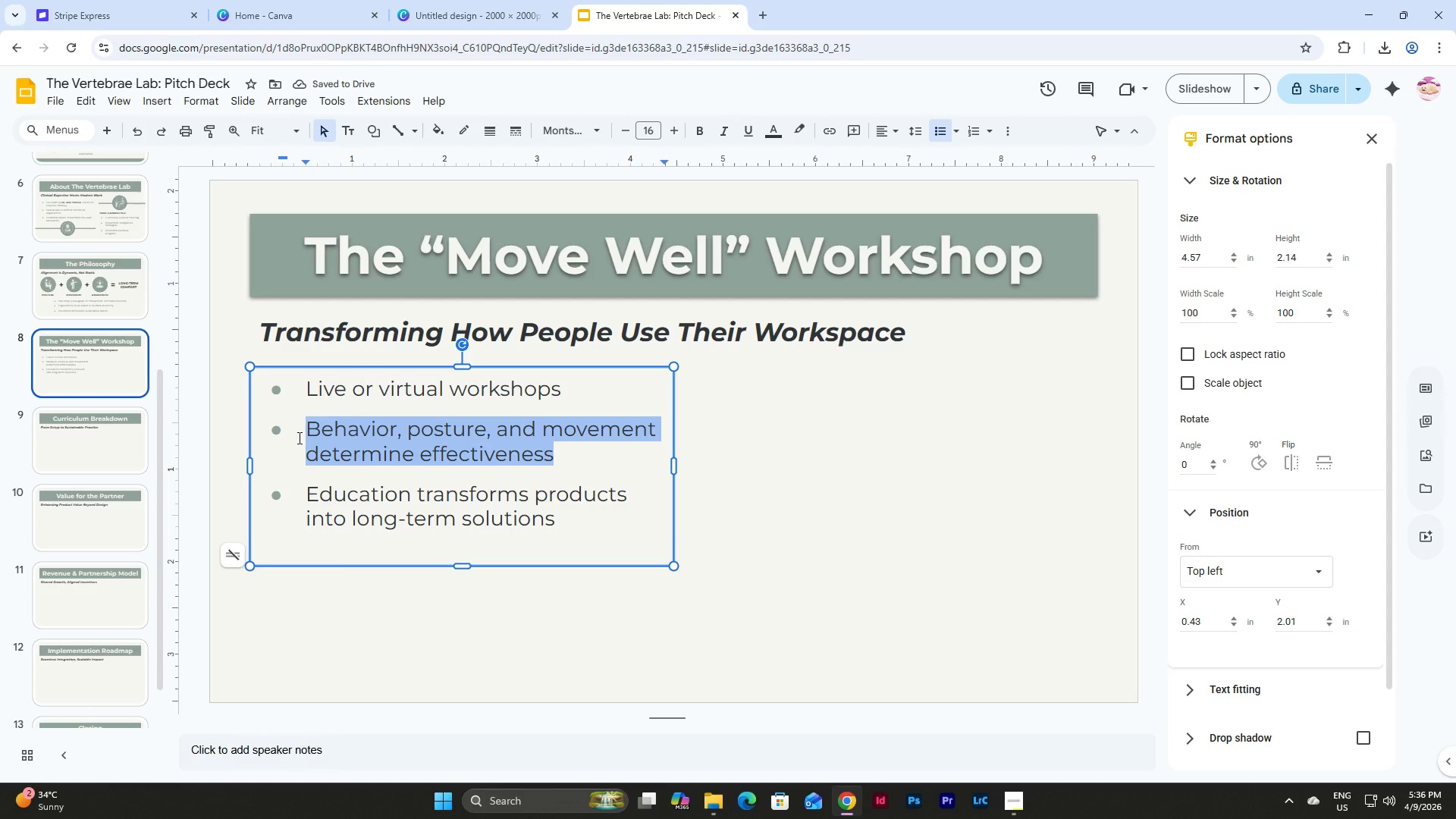 
type(60-90)
 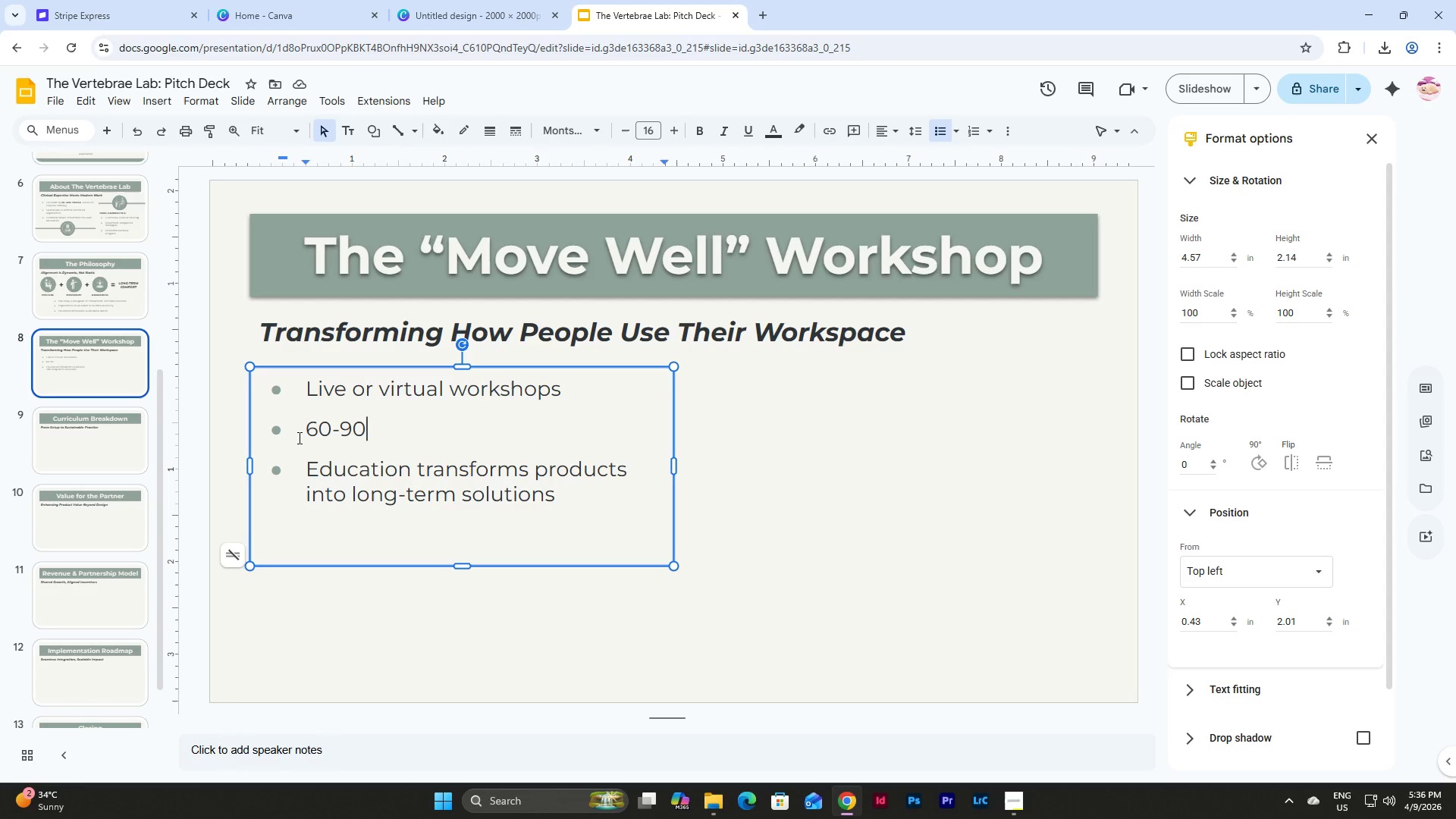 
wait(7.97)
 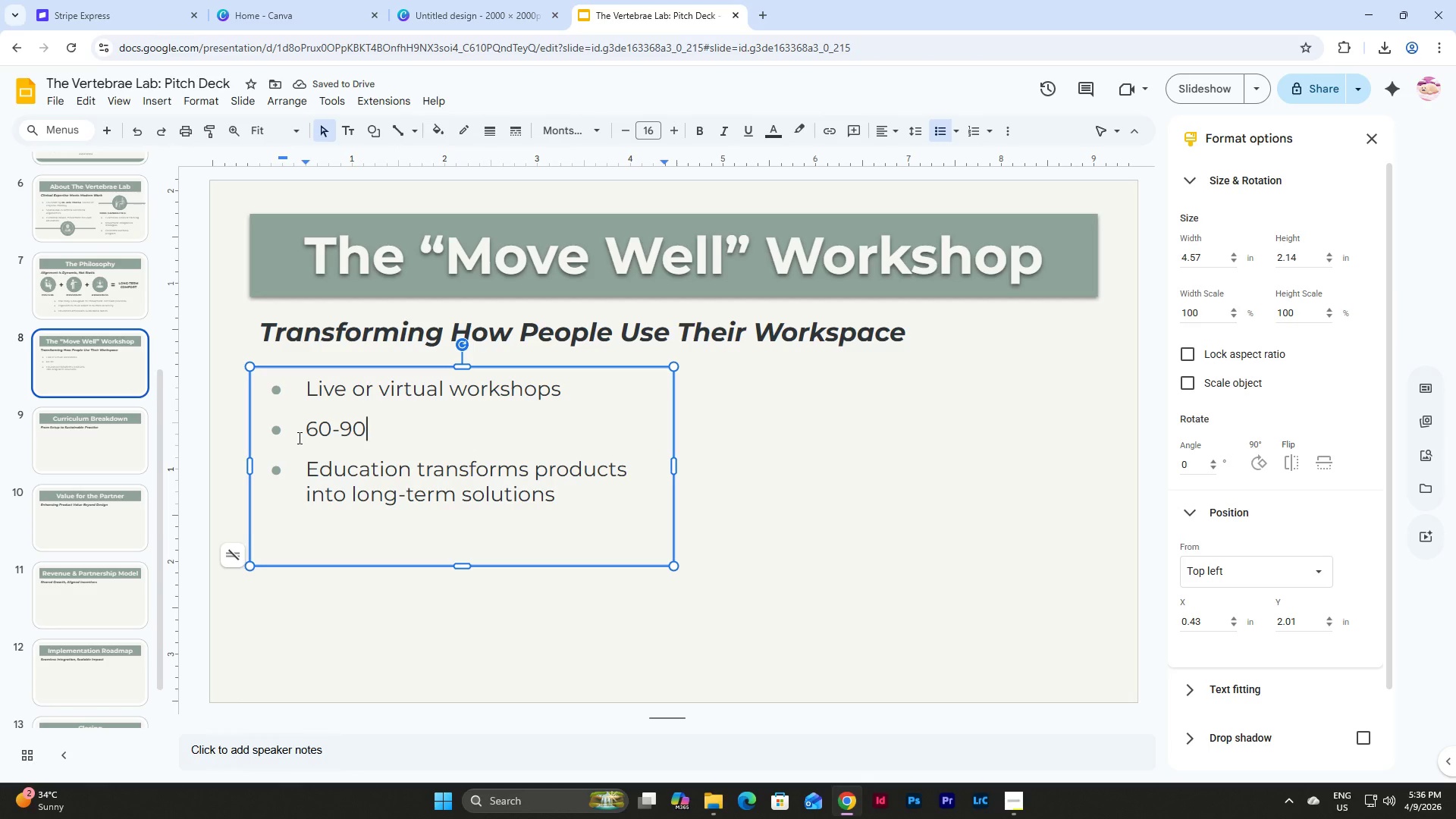 
type( minutes er)
key(Backspace)
key(Backspace)
type(per session)
 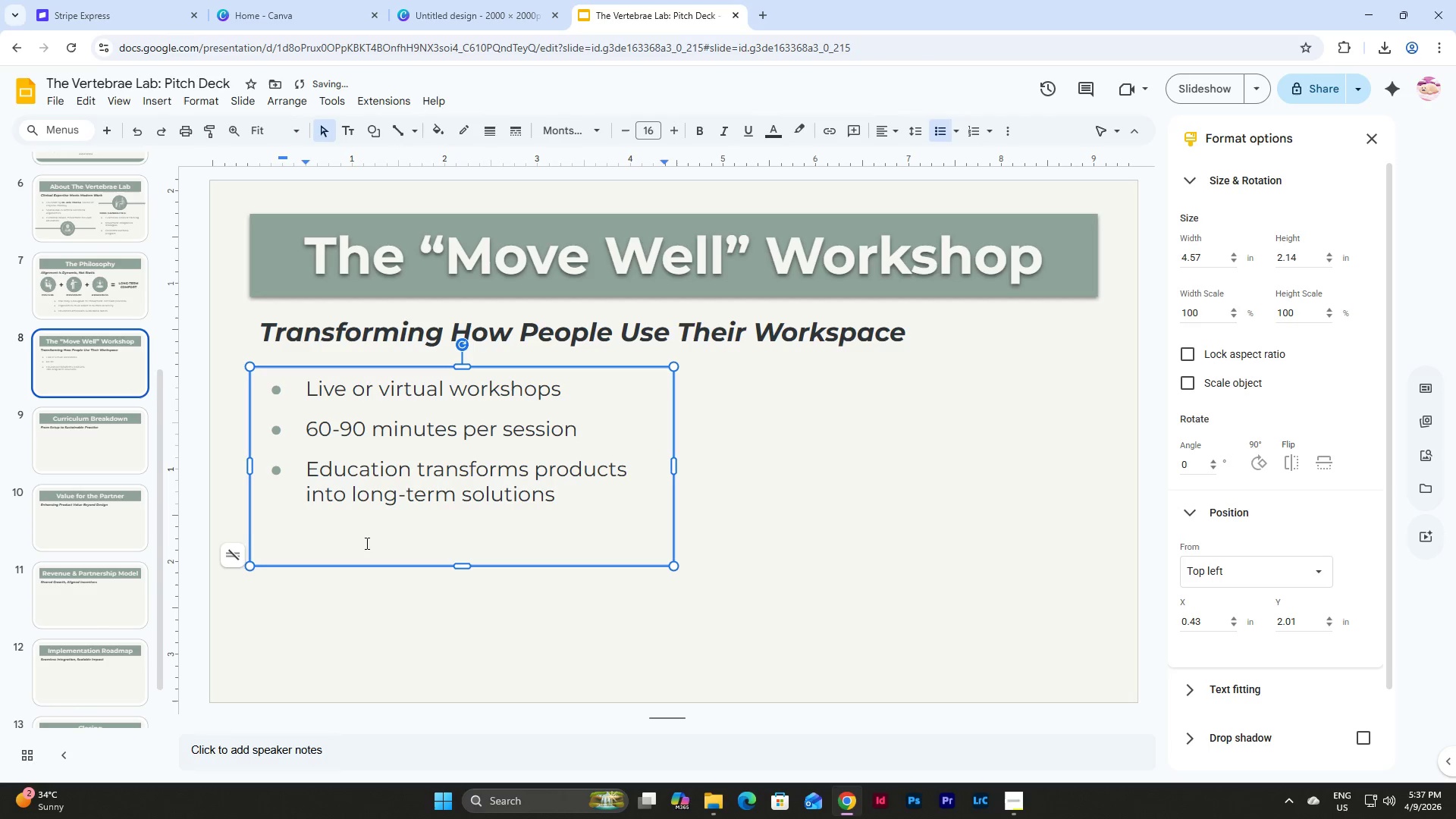 
left_click_drag(start_coordinate=[555, 499], to_coordinate=[297, 457])
 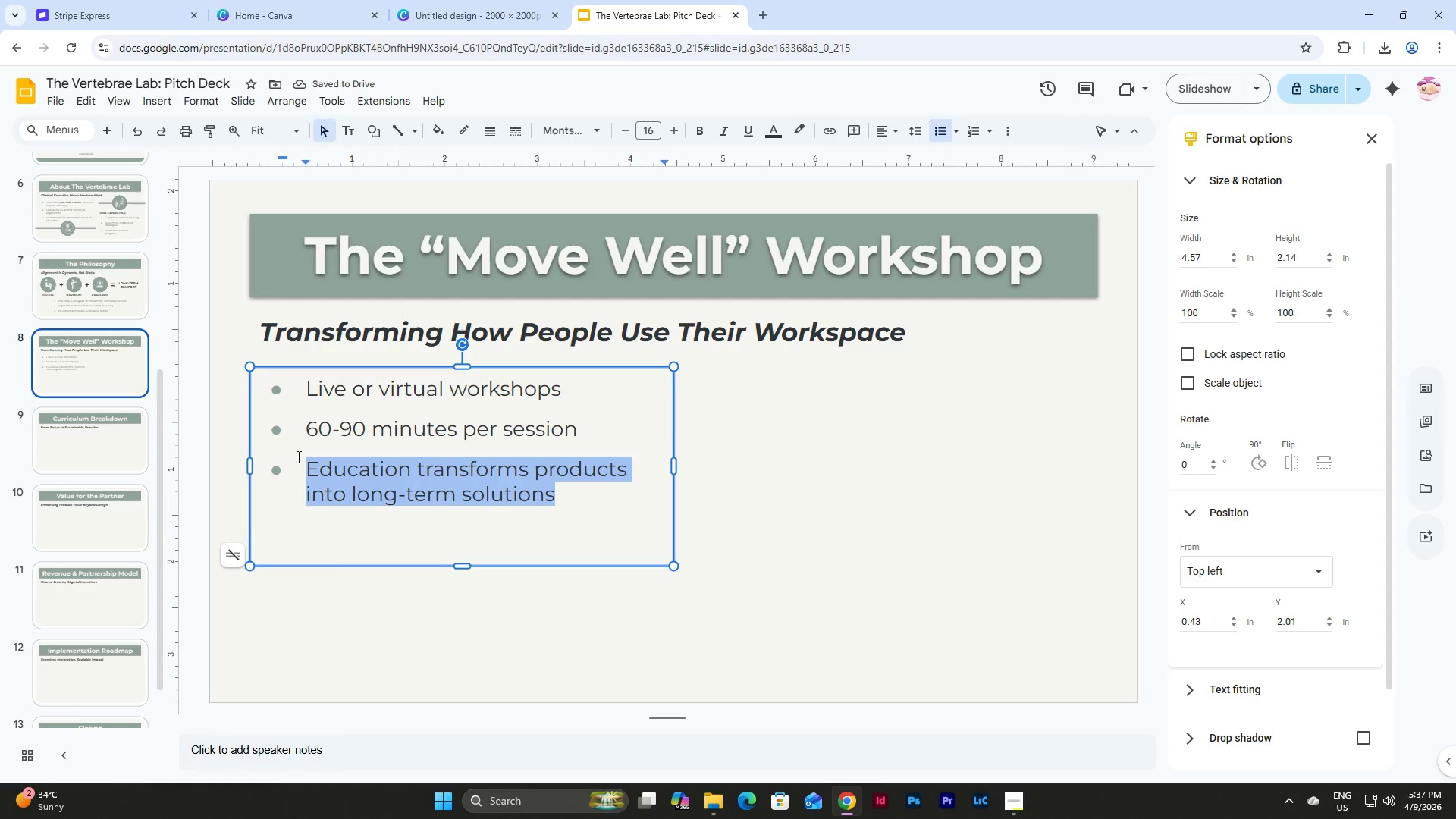 
type(Sa)
key(Backspace)
type(calable for teams)
 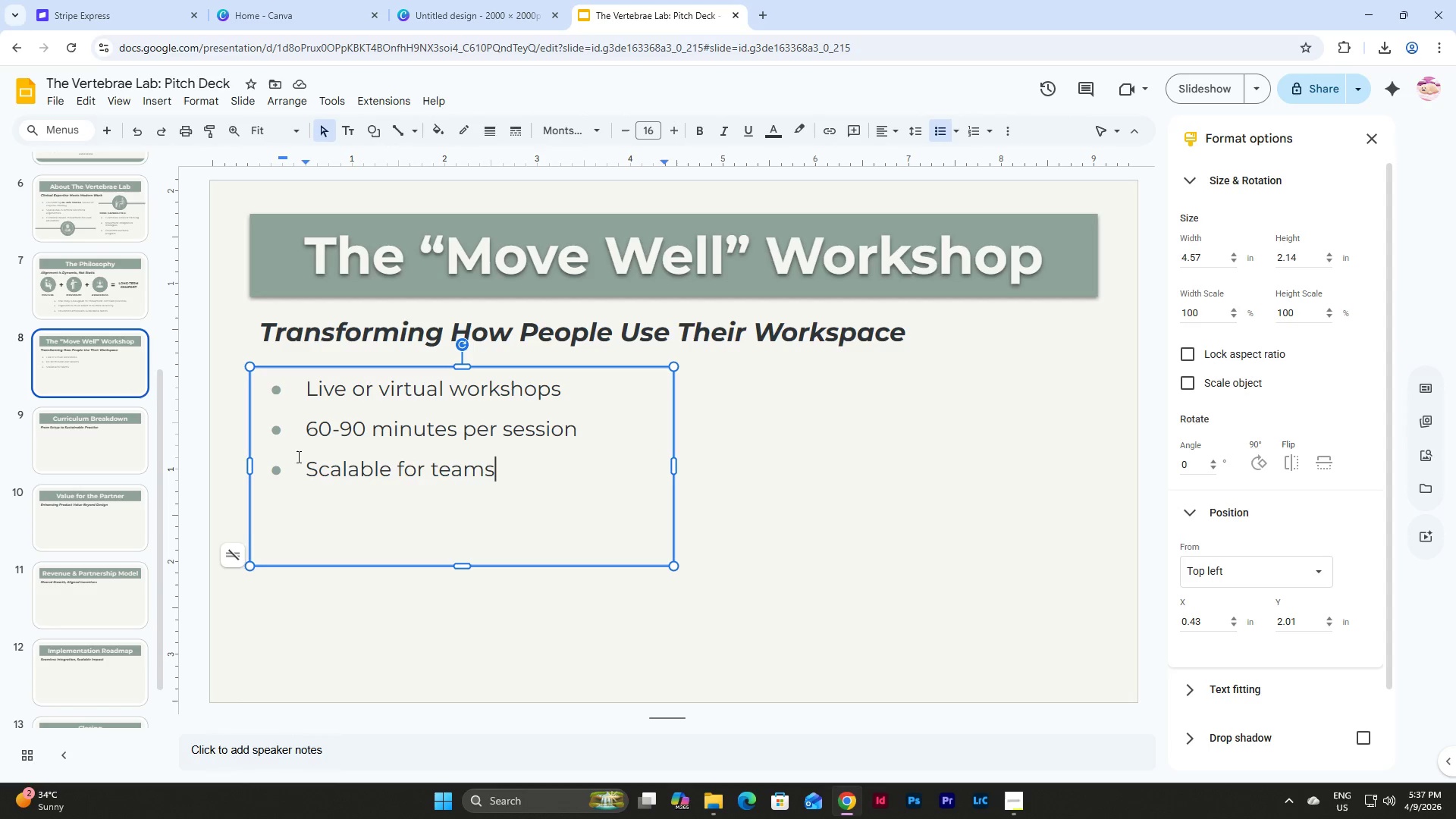 
wait(13.0)
 